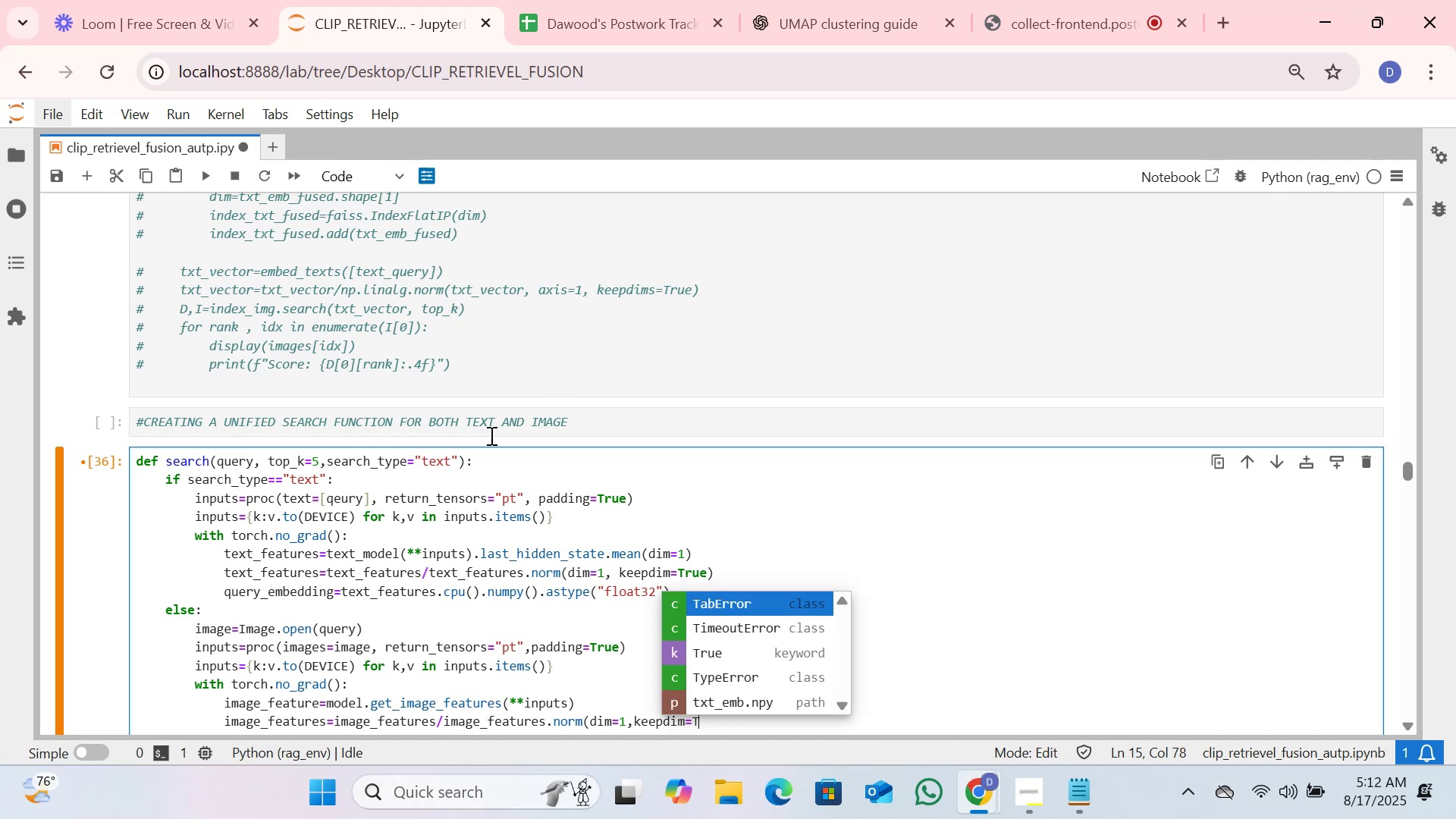 
key(ArrowDown)
 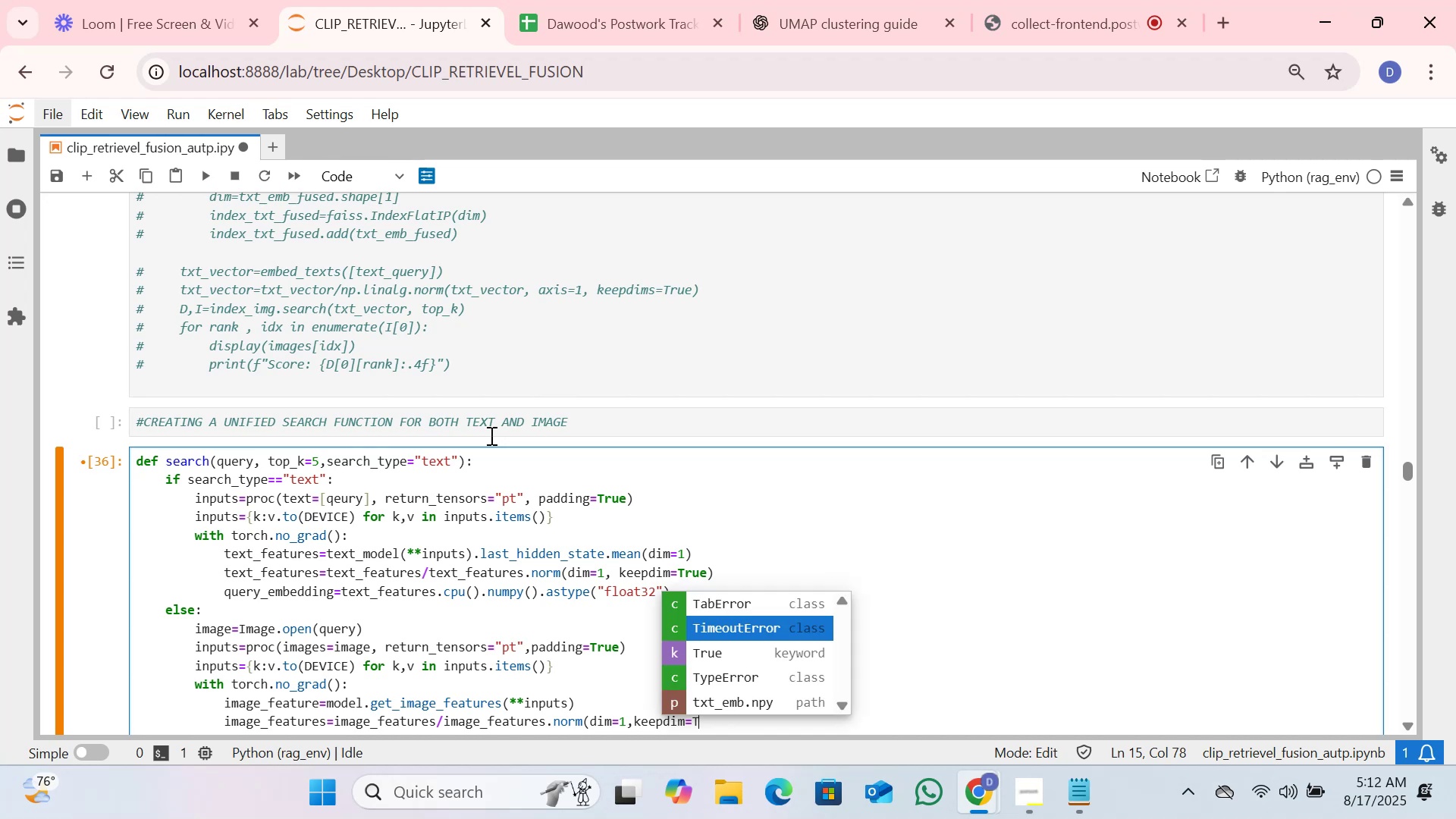 
key(ArrowDown)
 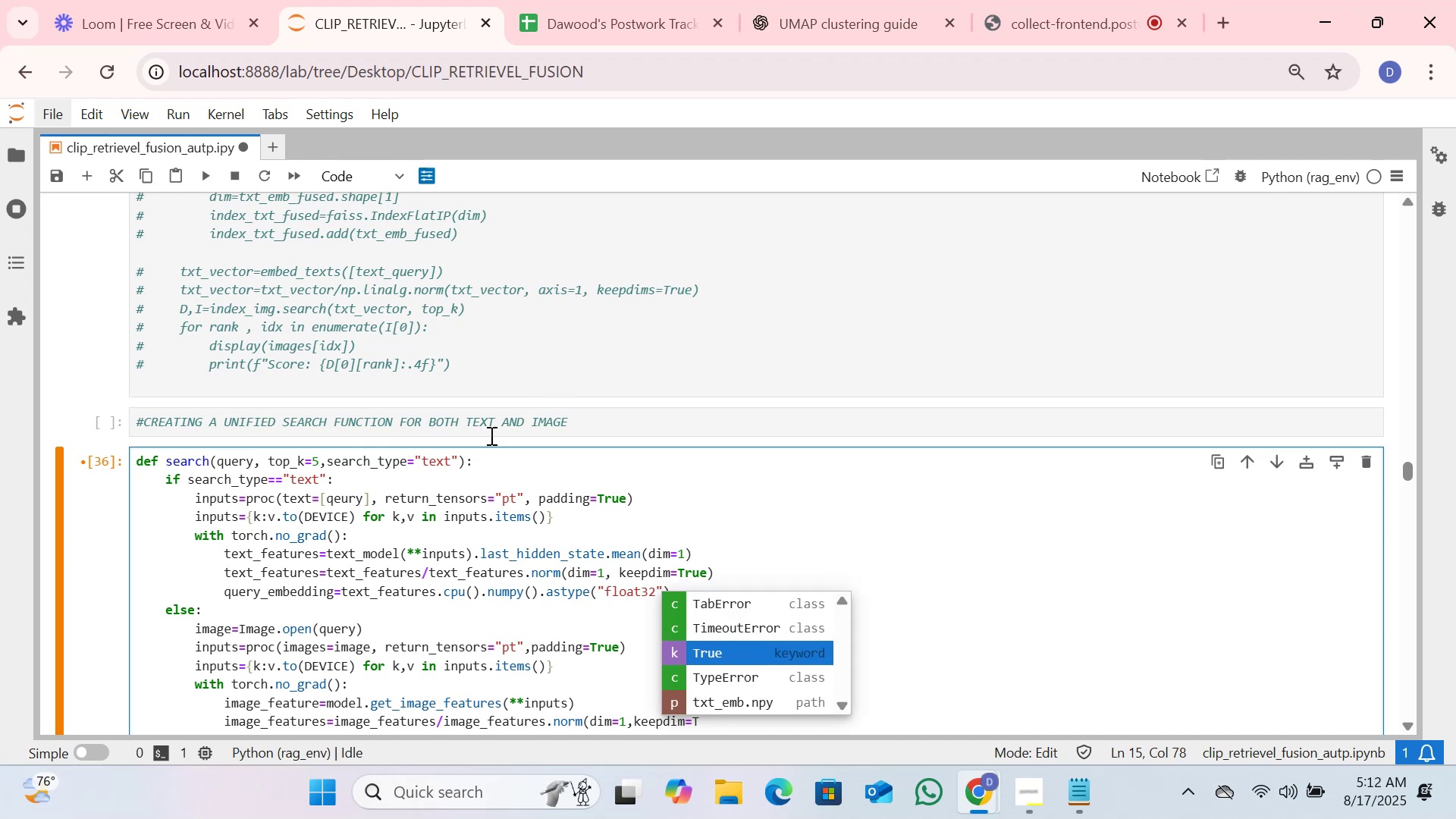 
key(Enter)
 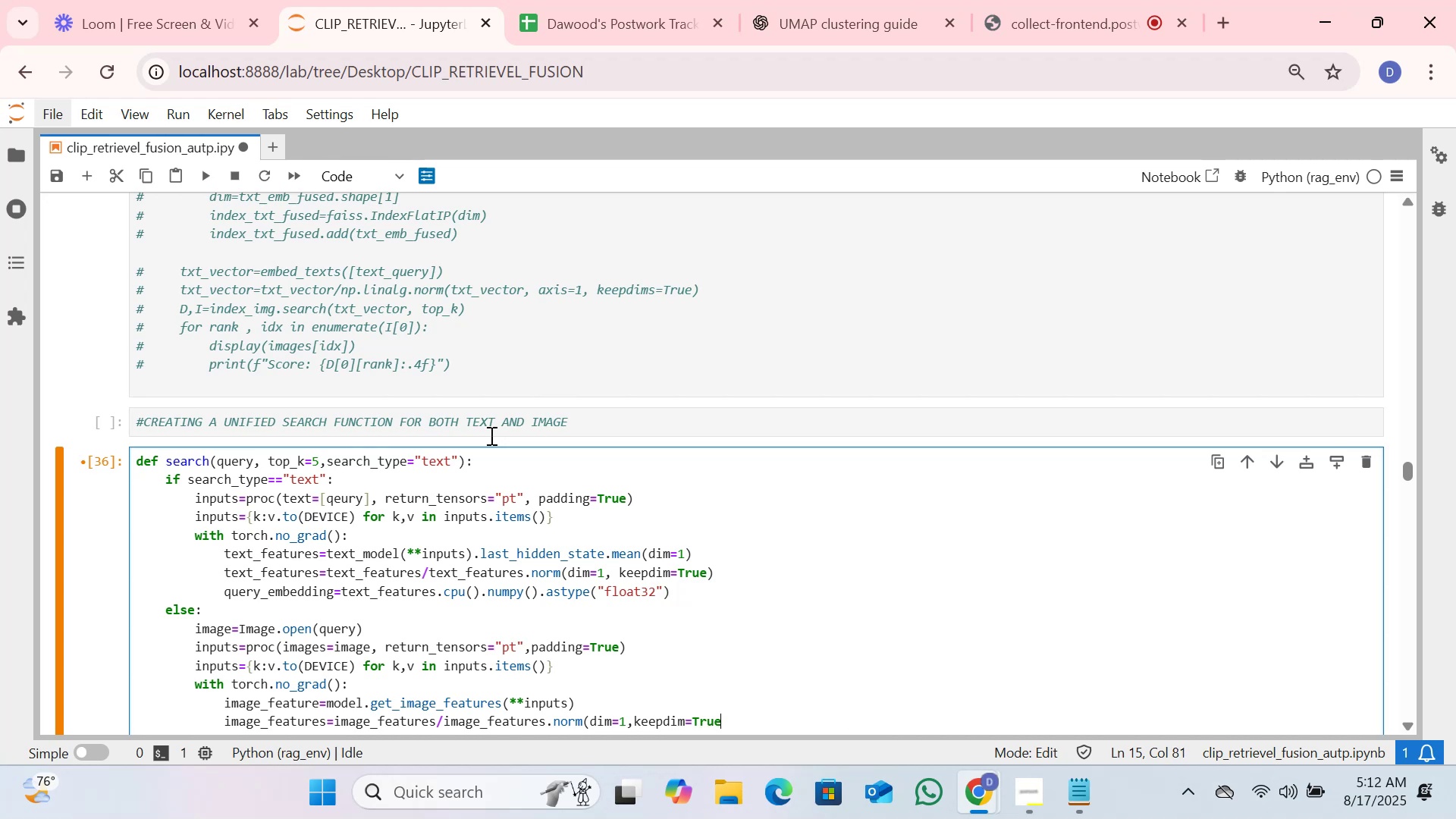 
key(Shift+0)
 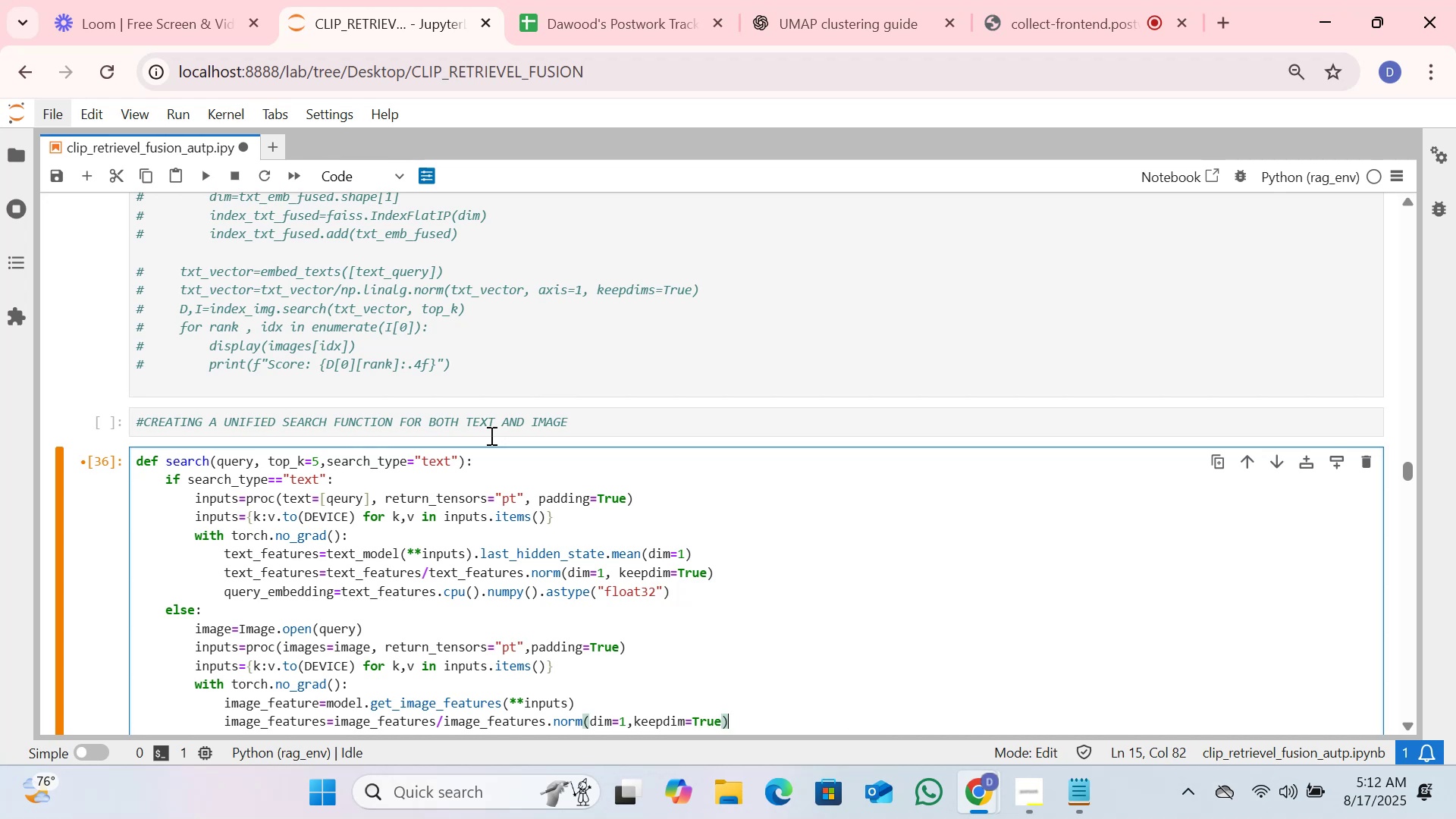 
key(Enter)
 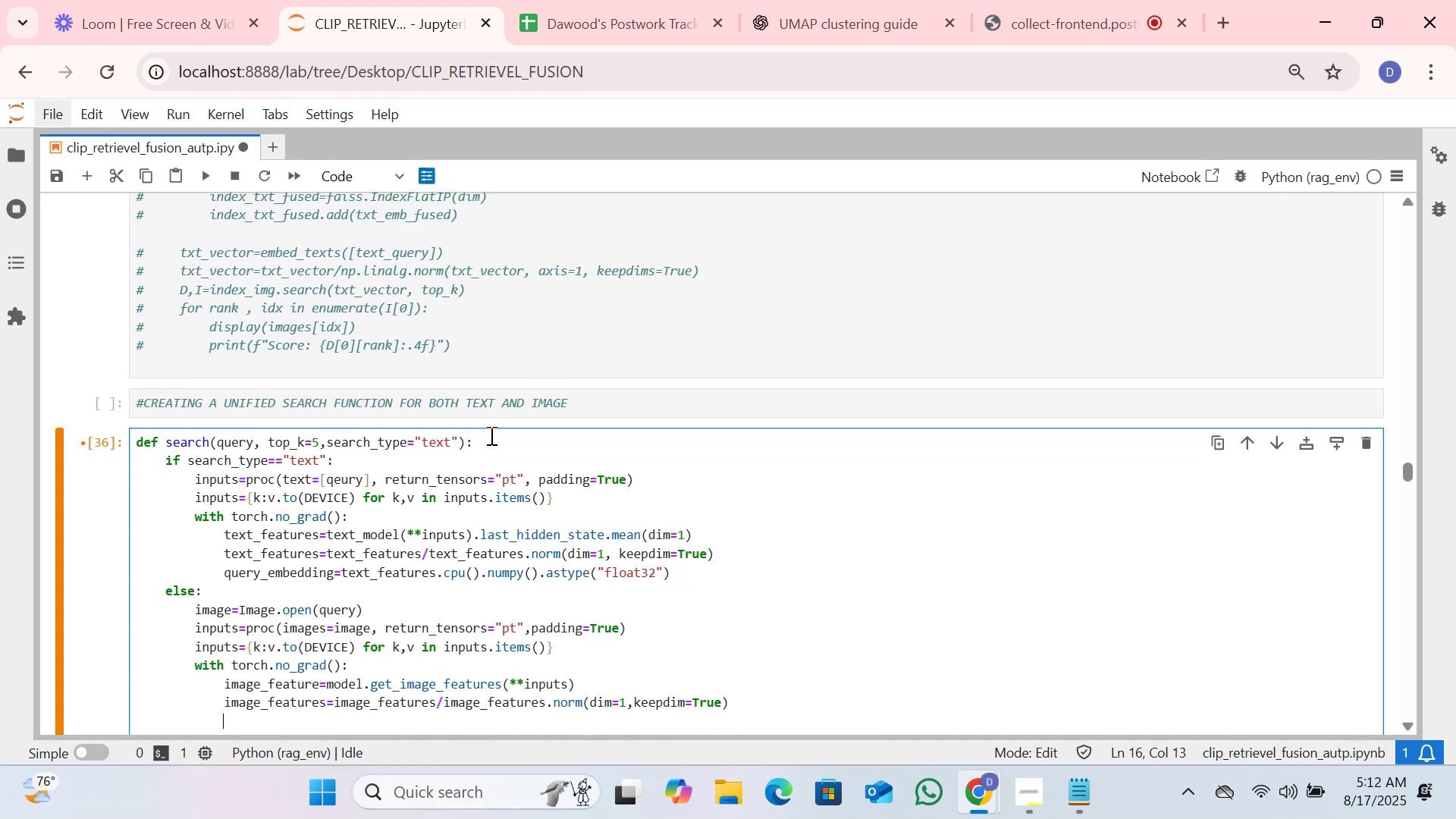 
type(query )
key(Backspace)
type(_embeddings)
key(Backspace)
type(=image)
key(Tab)
 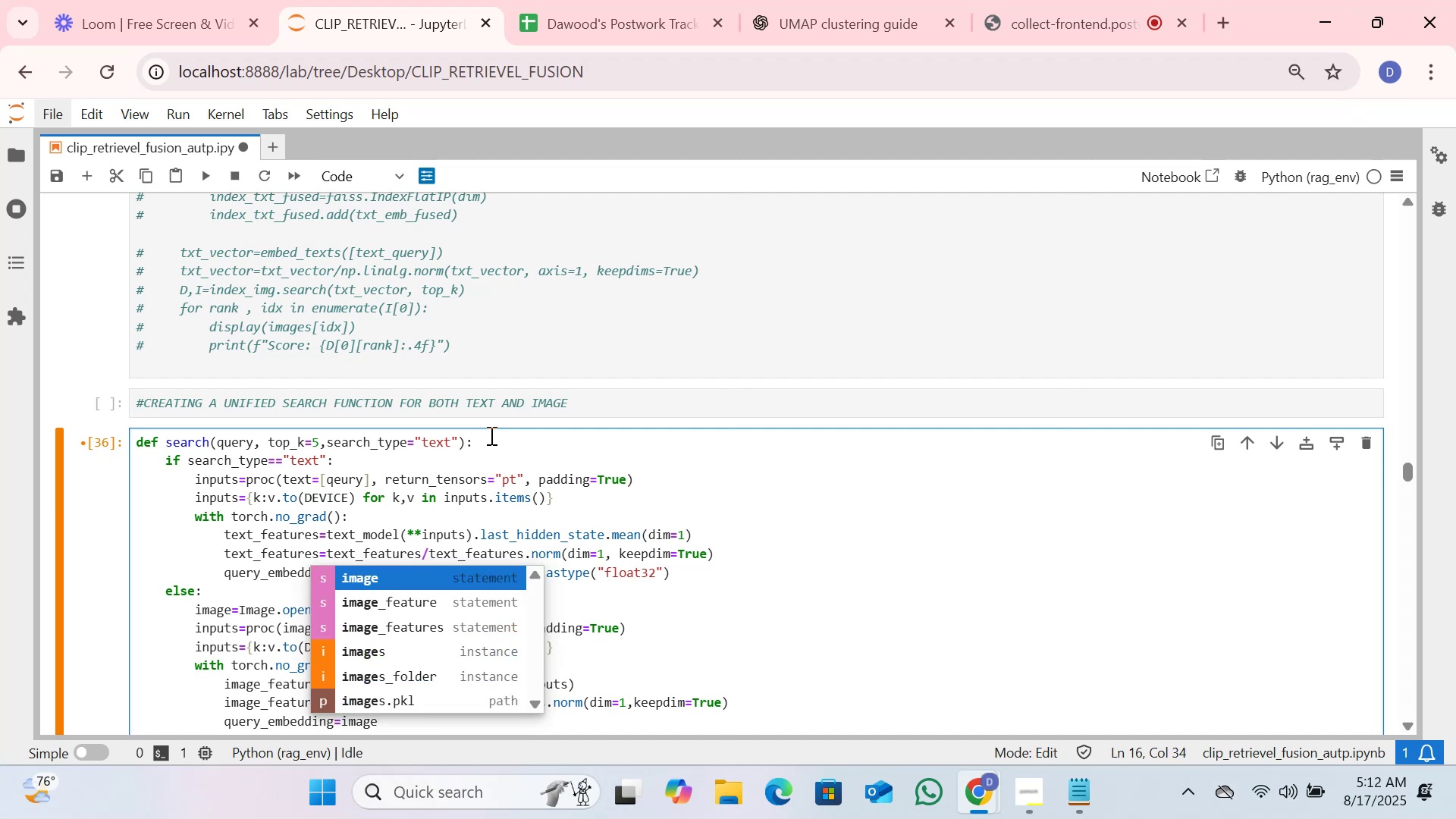 
key(ArrowDown)
 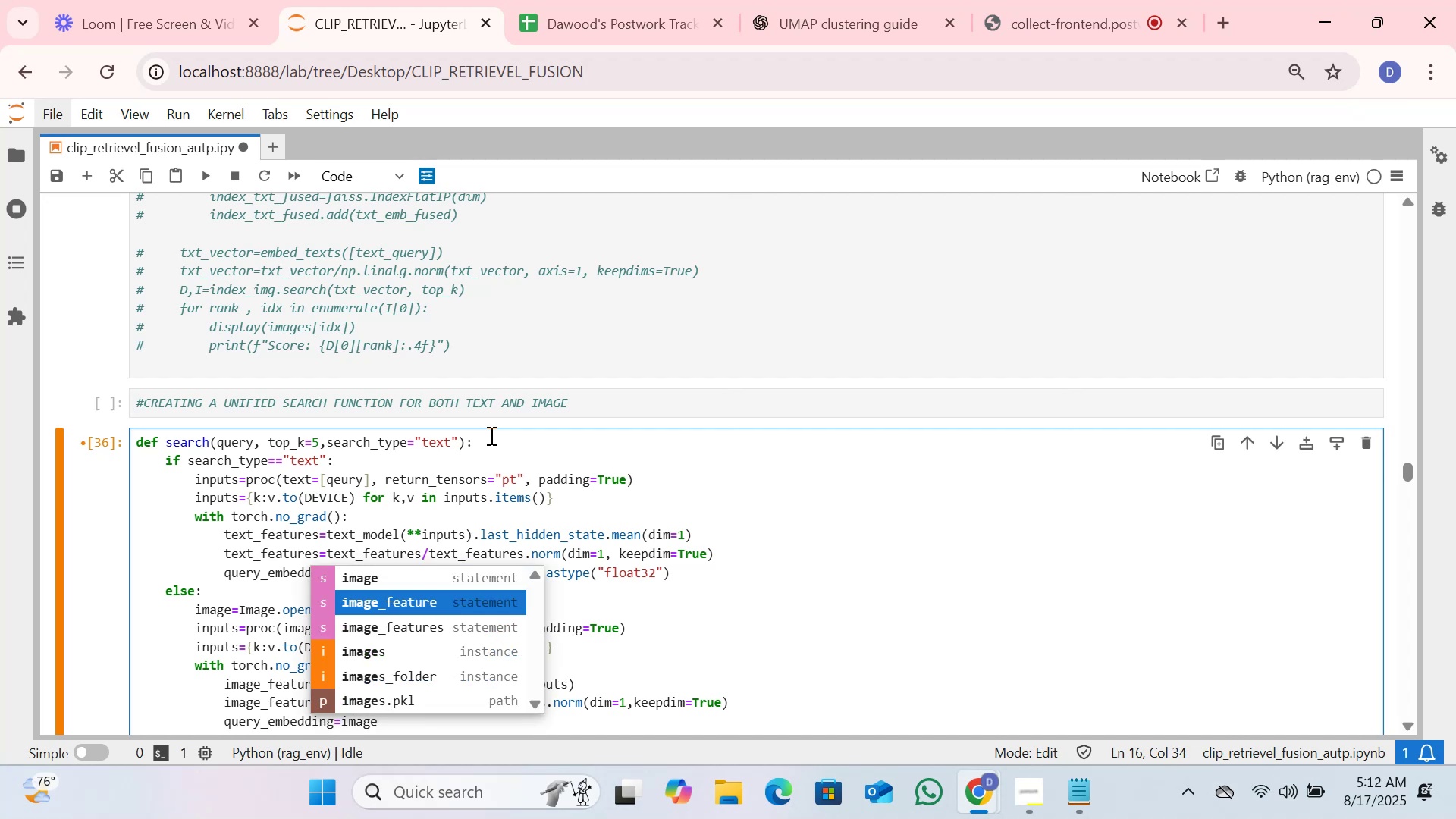 
key(ArrowDown)
 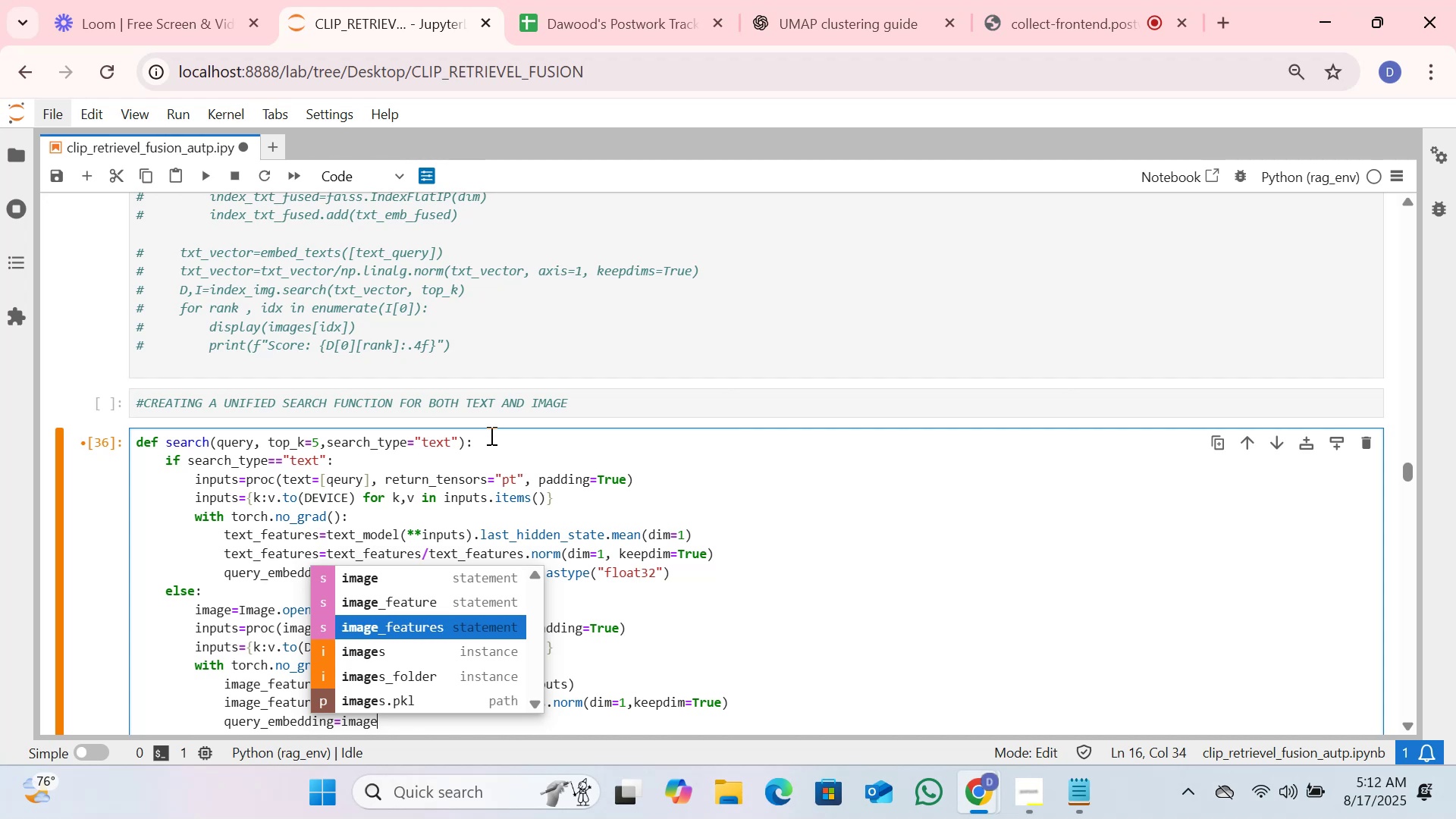 
key(Enter)
 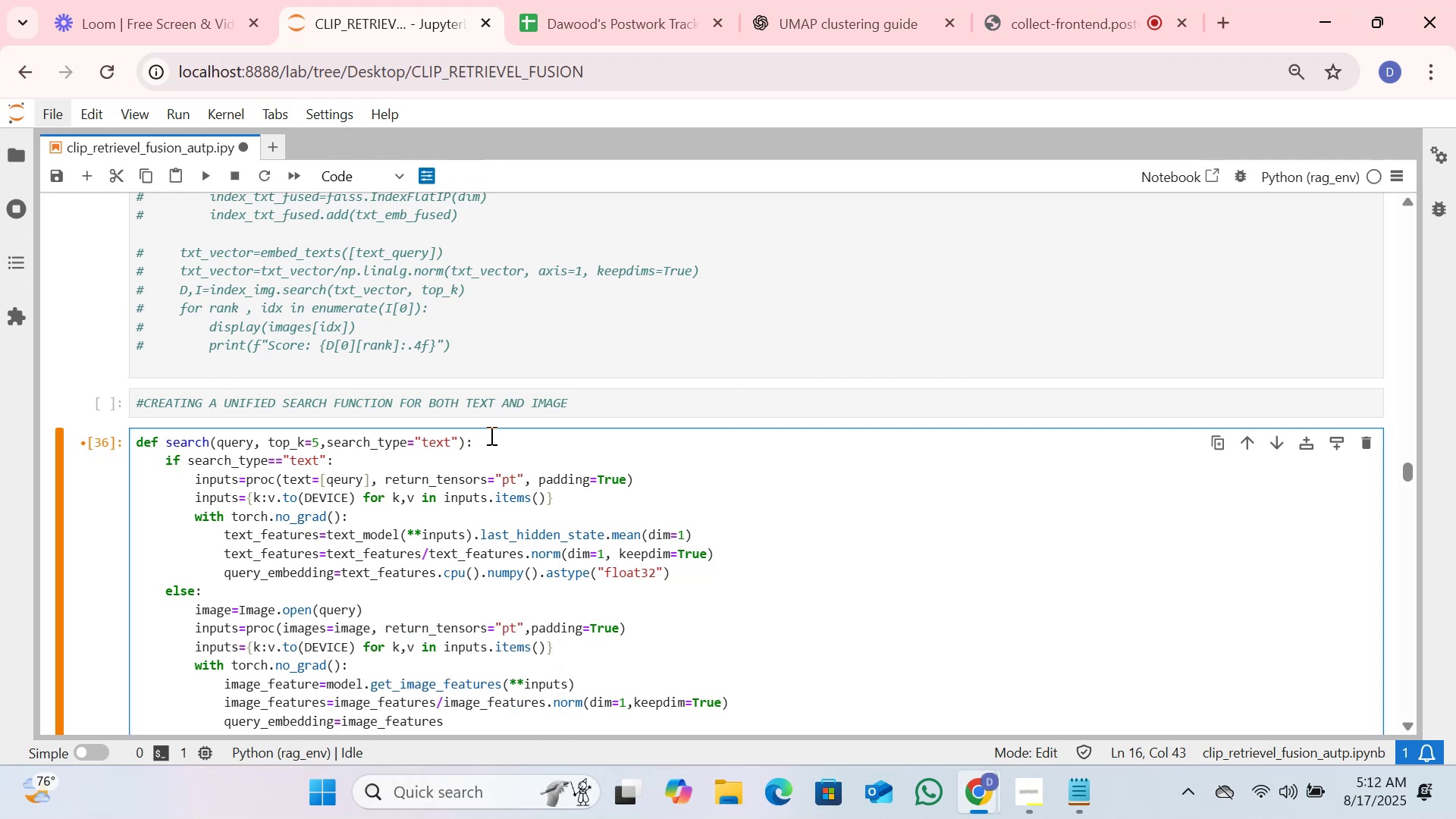 
type(.cpu().numpy90)
key(Backspace)
key(Backspace)
type(().astype("")
 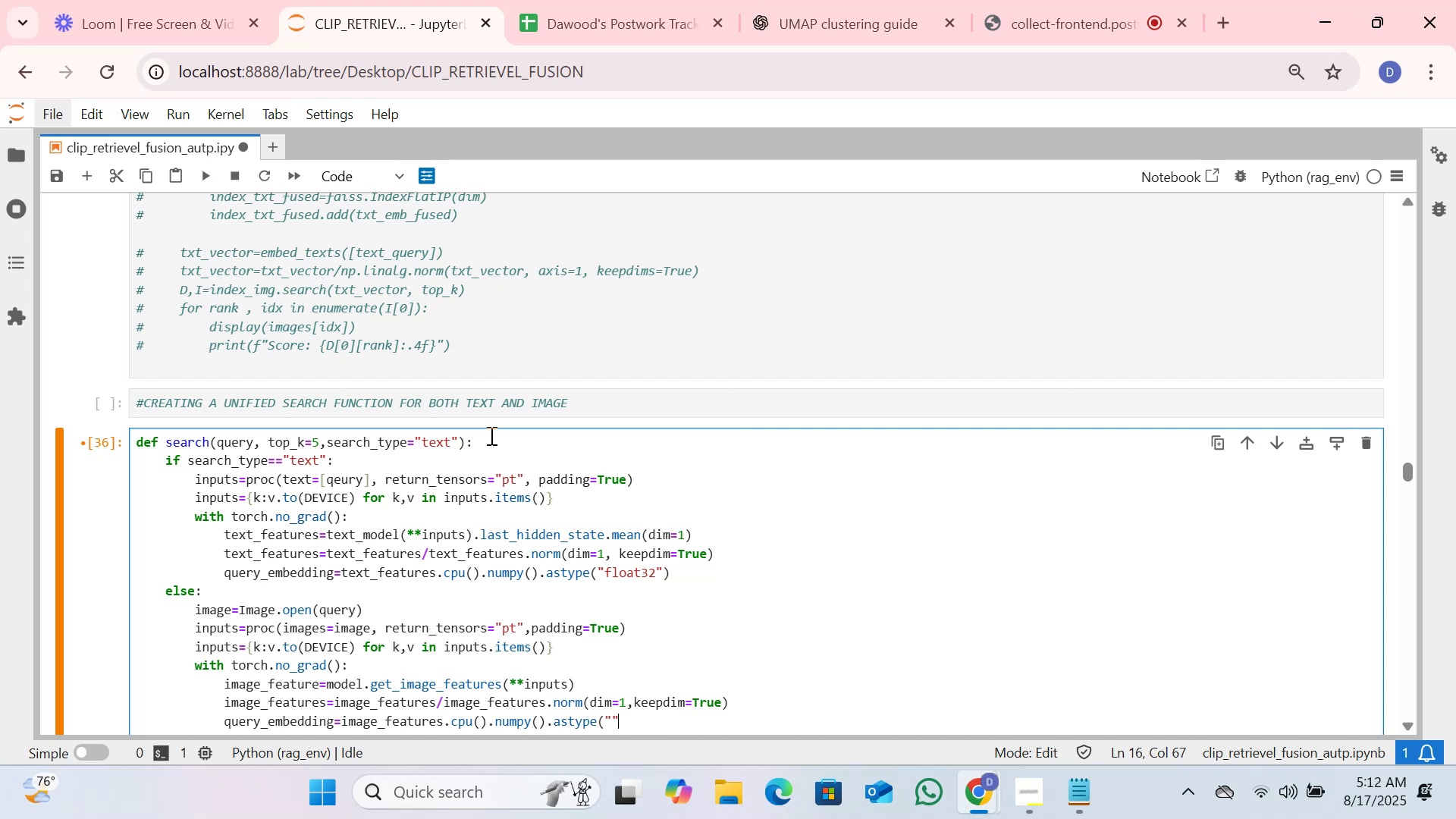 
 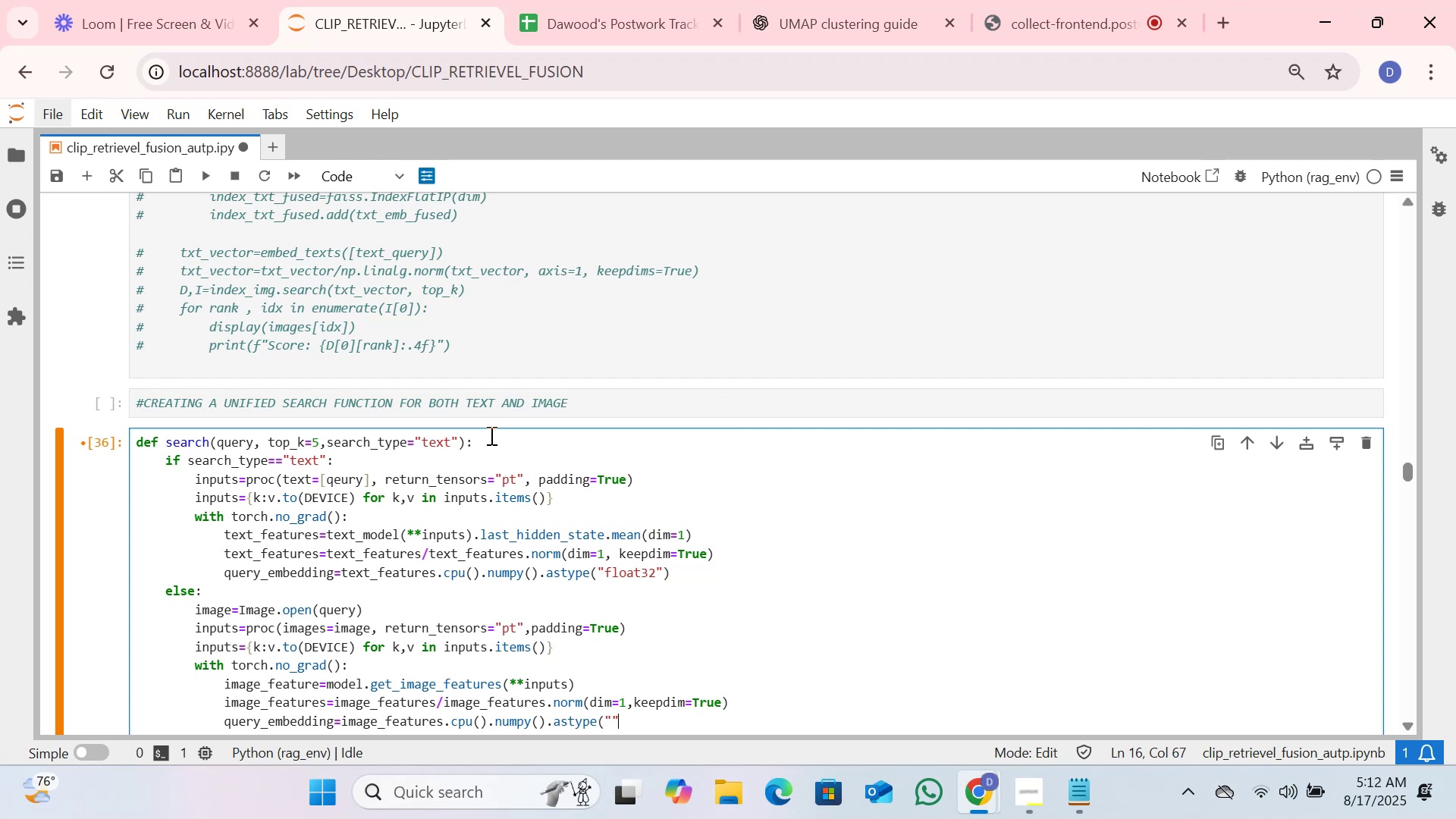 
key(ArrowLeft)
 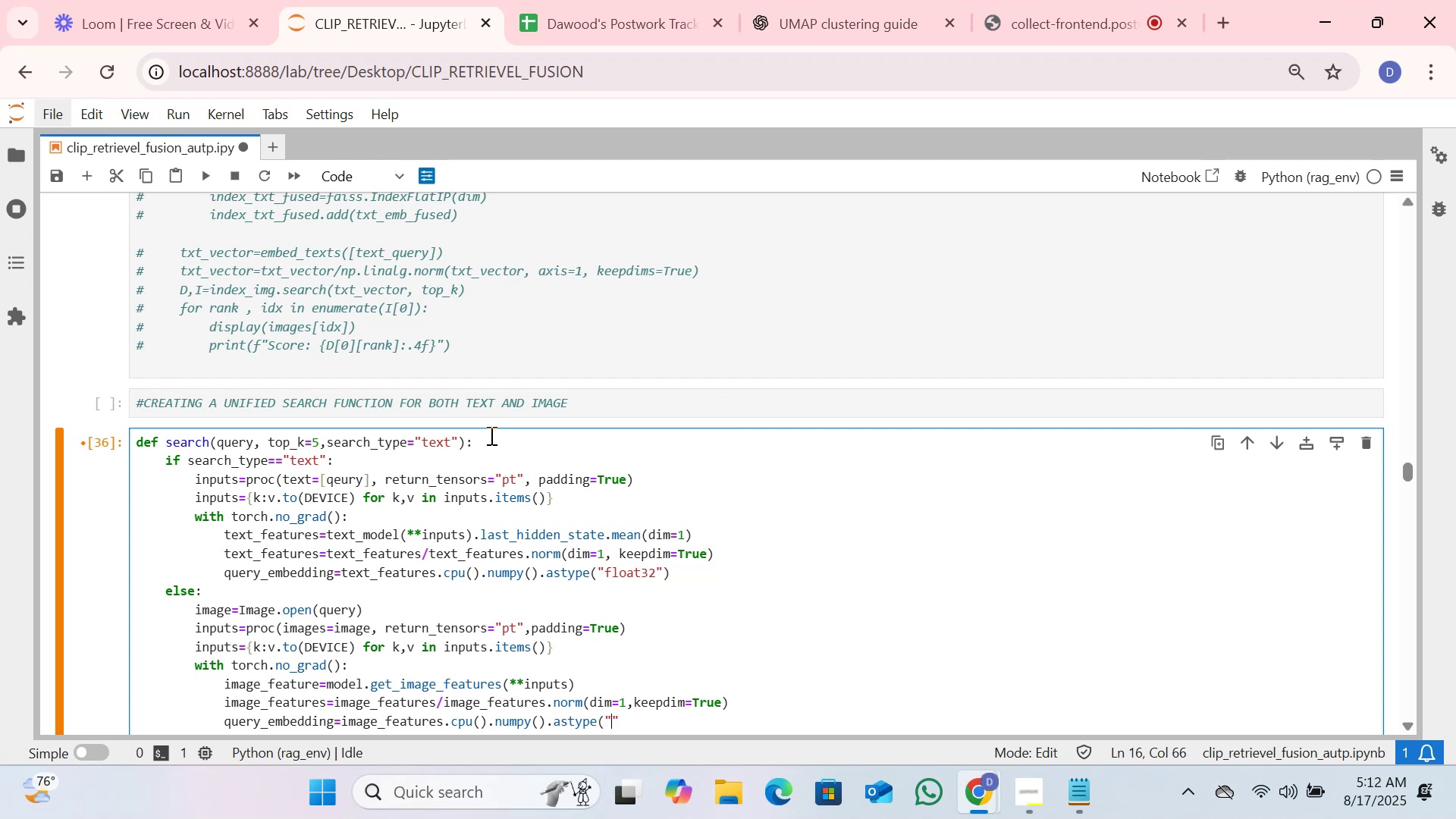 
type(float32")
key(Backspace)
type(")
 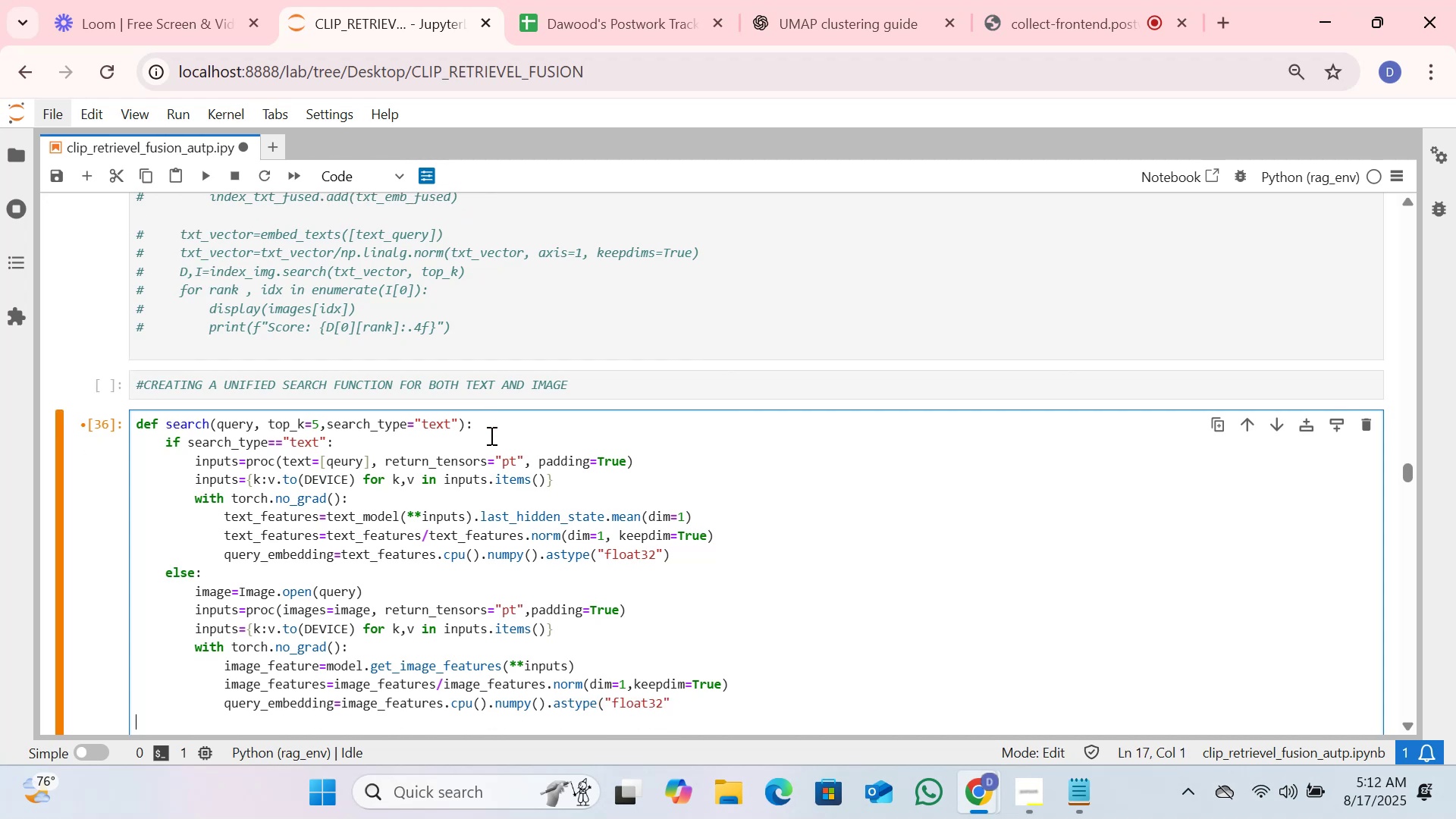 
 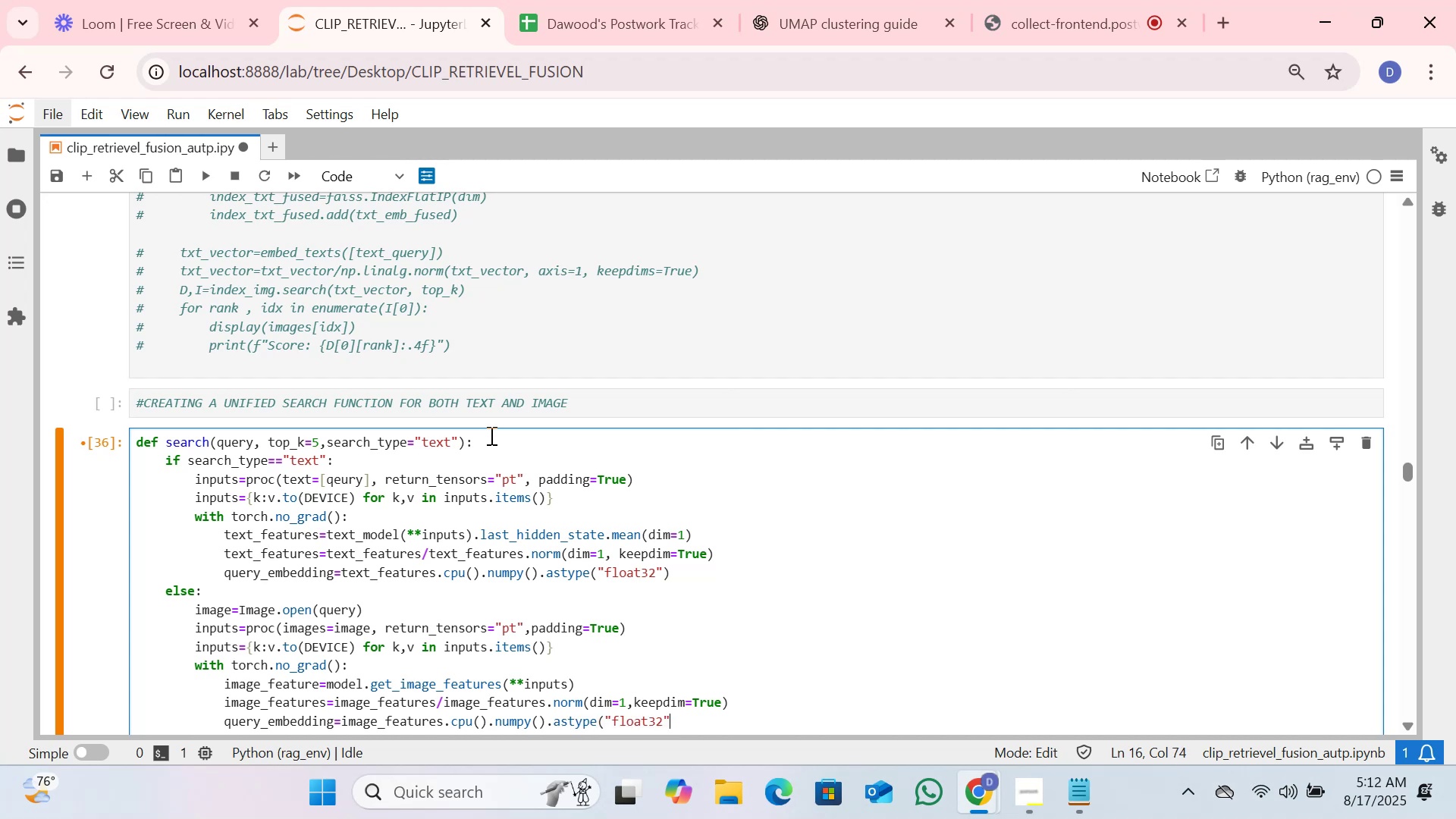 
key(ArrowRight)
 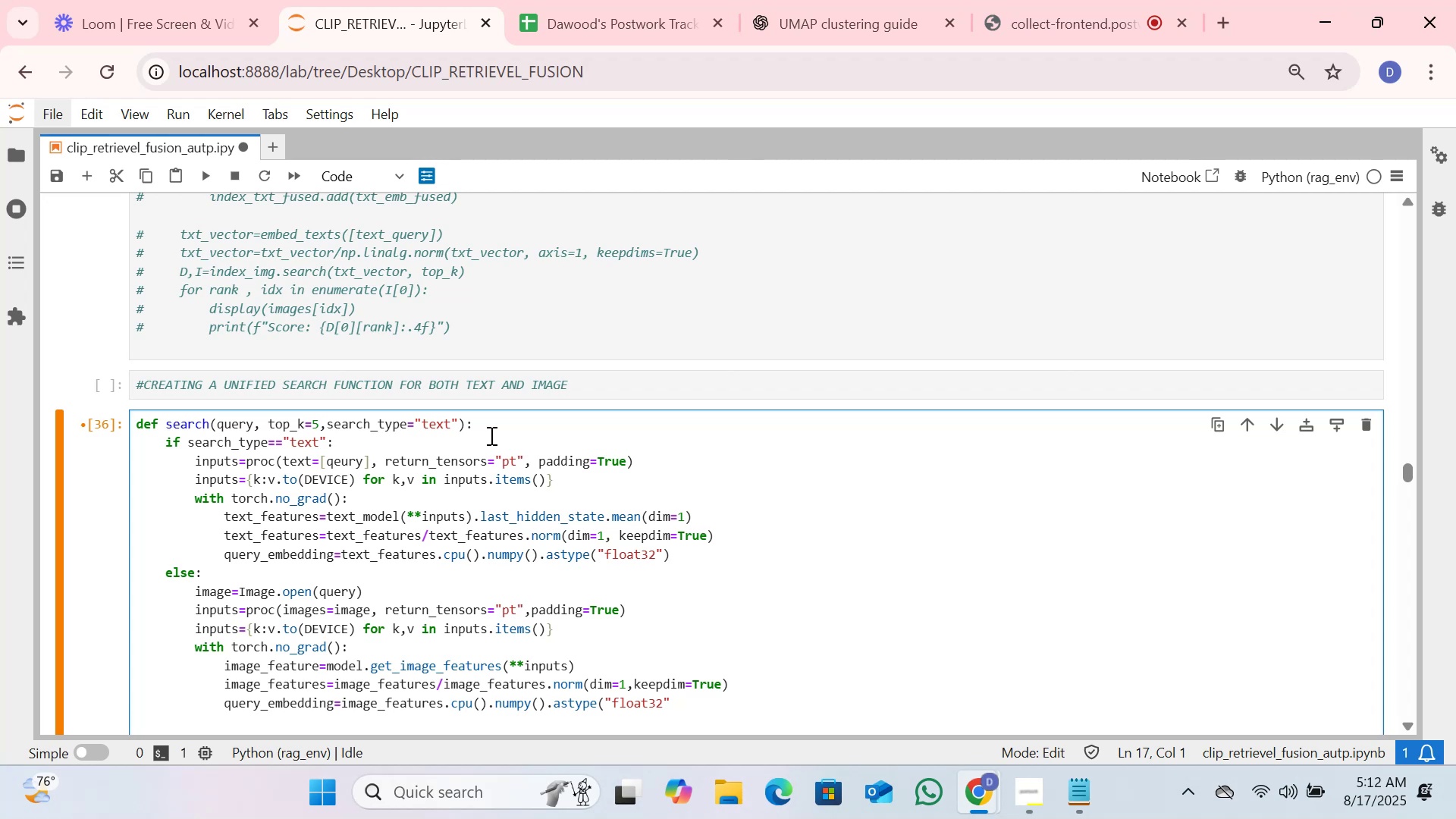 
key(ArrowLeft)
 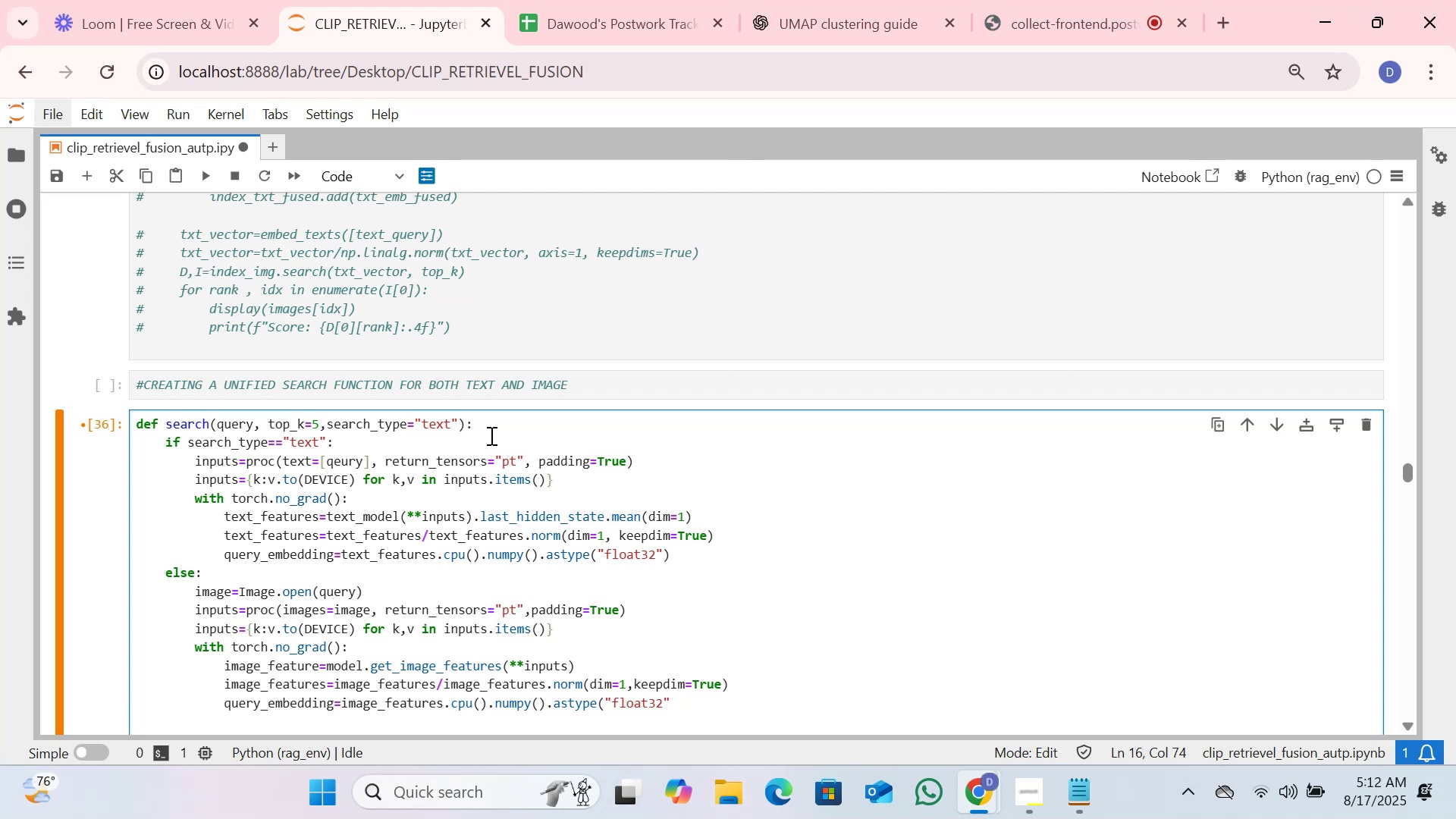 
key(Shift+0)
 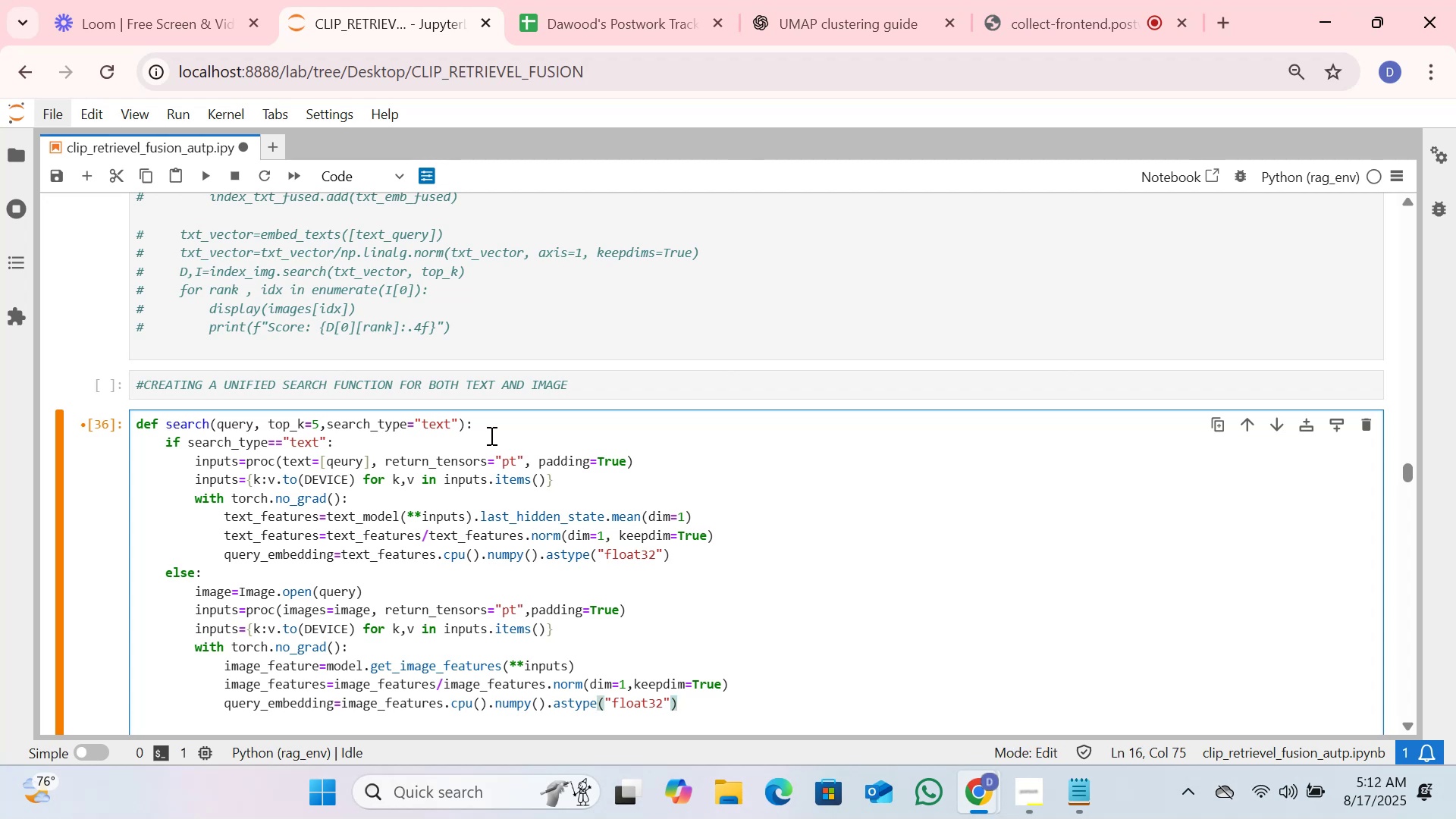 
wait(12.94)
 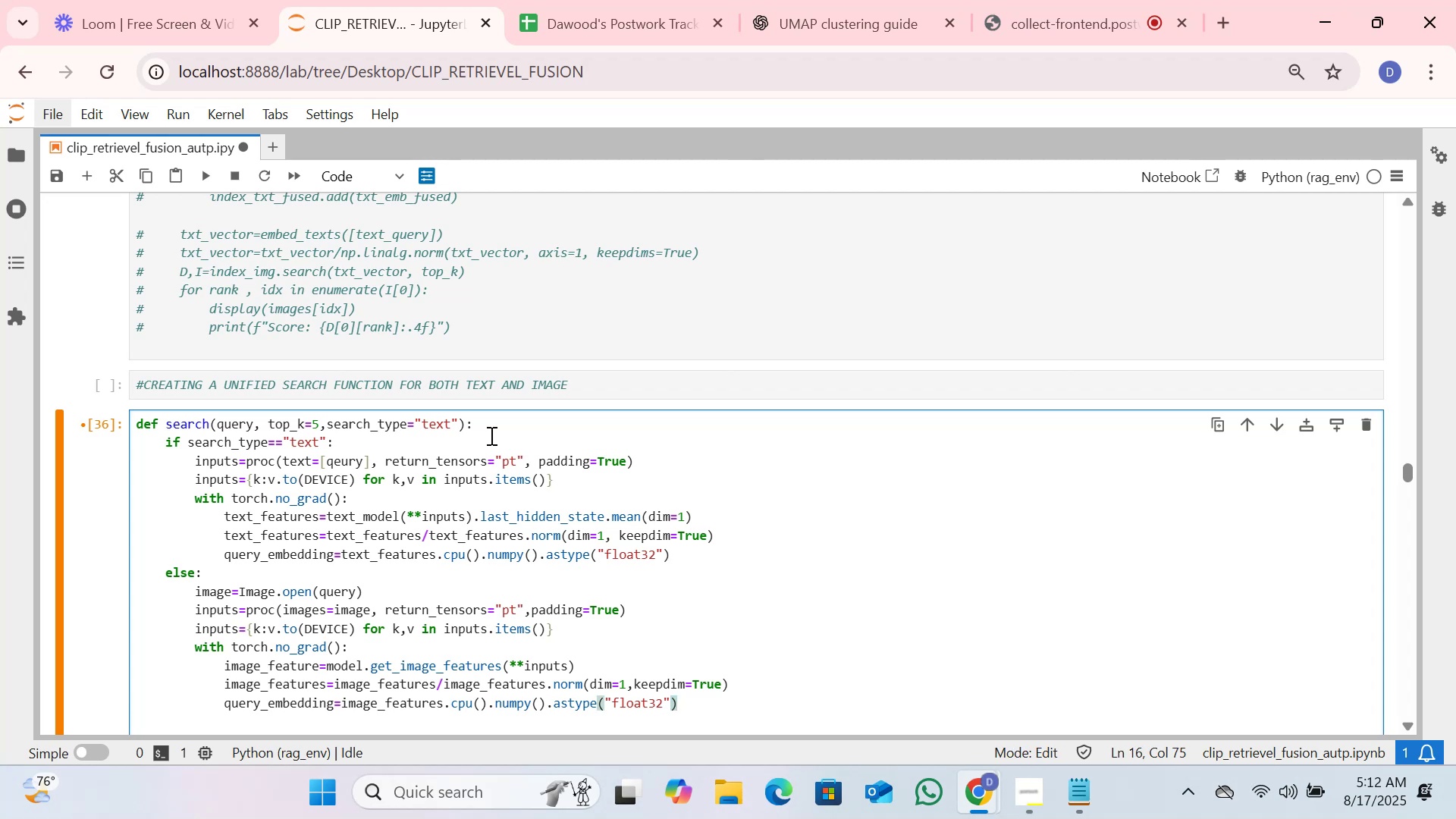 
key(Enter)
 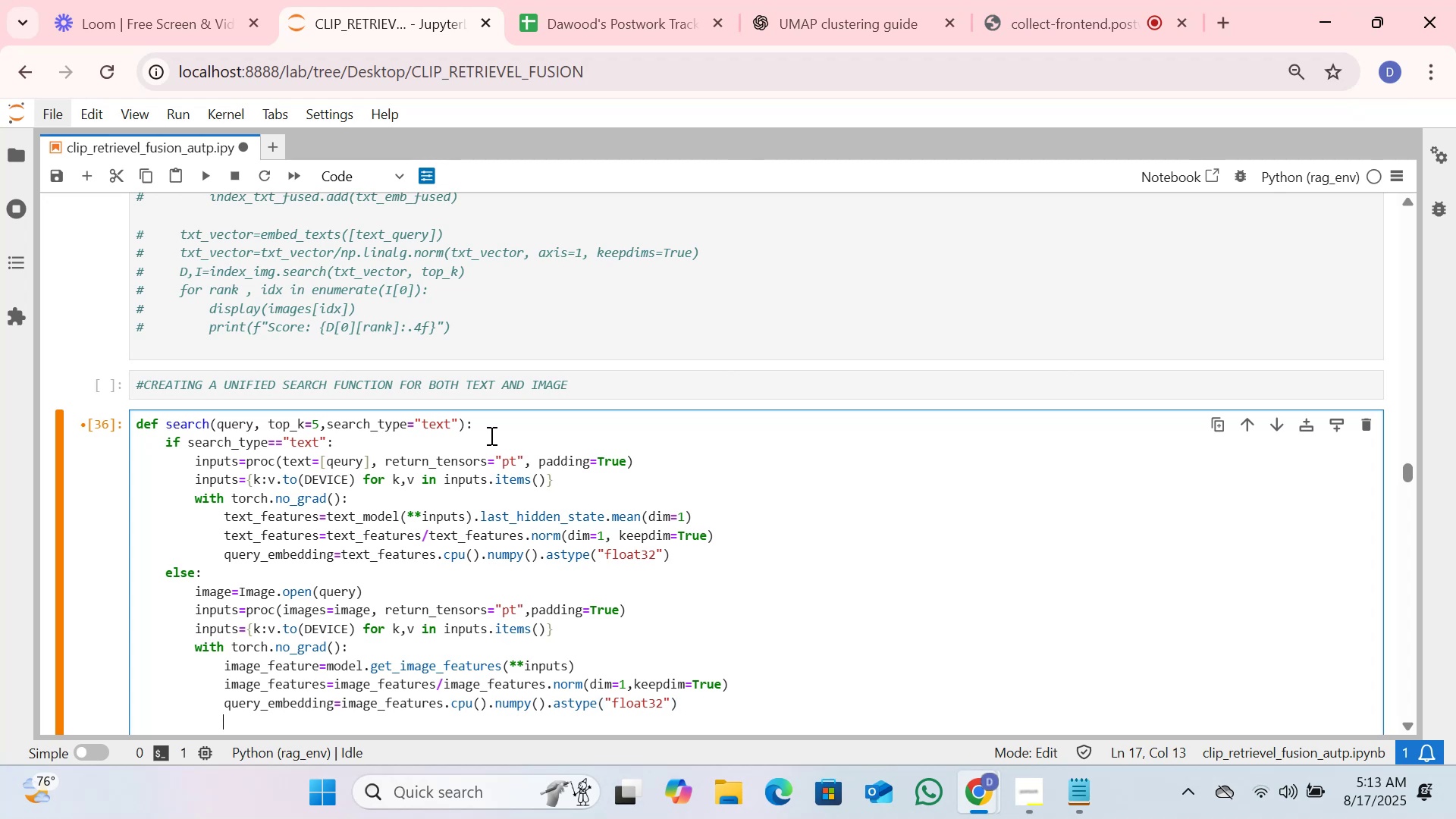 
key(Backspace)
 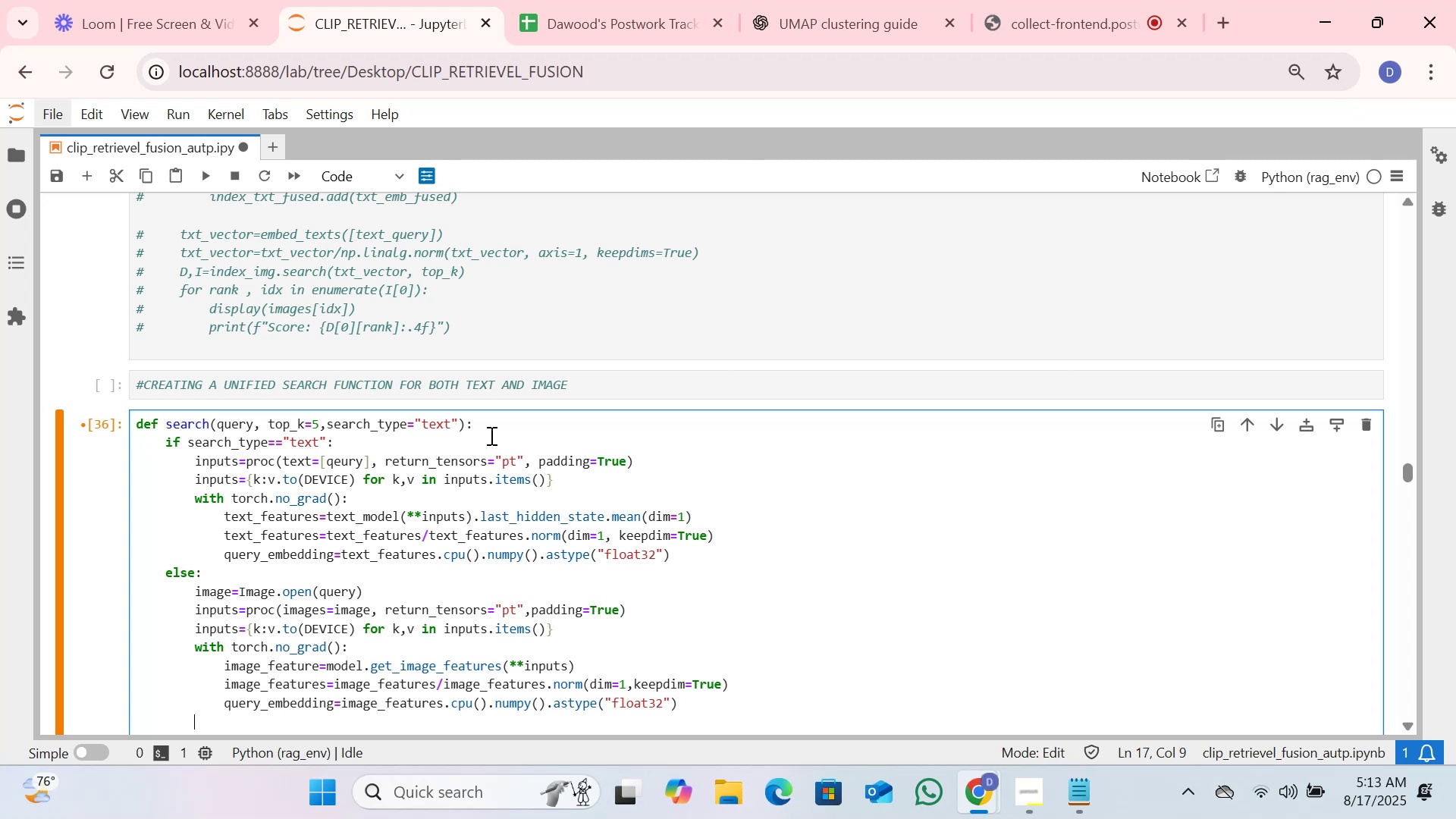 
key(Backspace)
 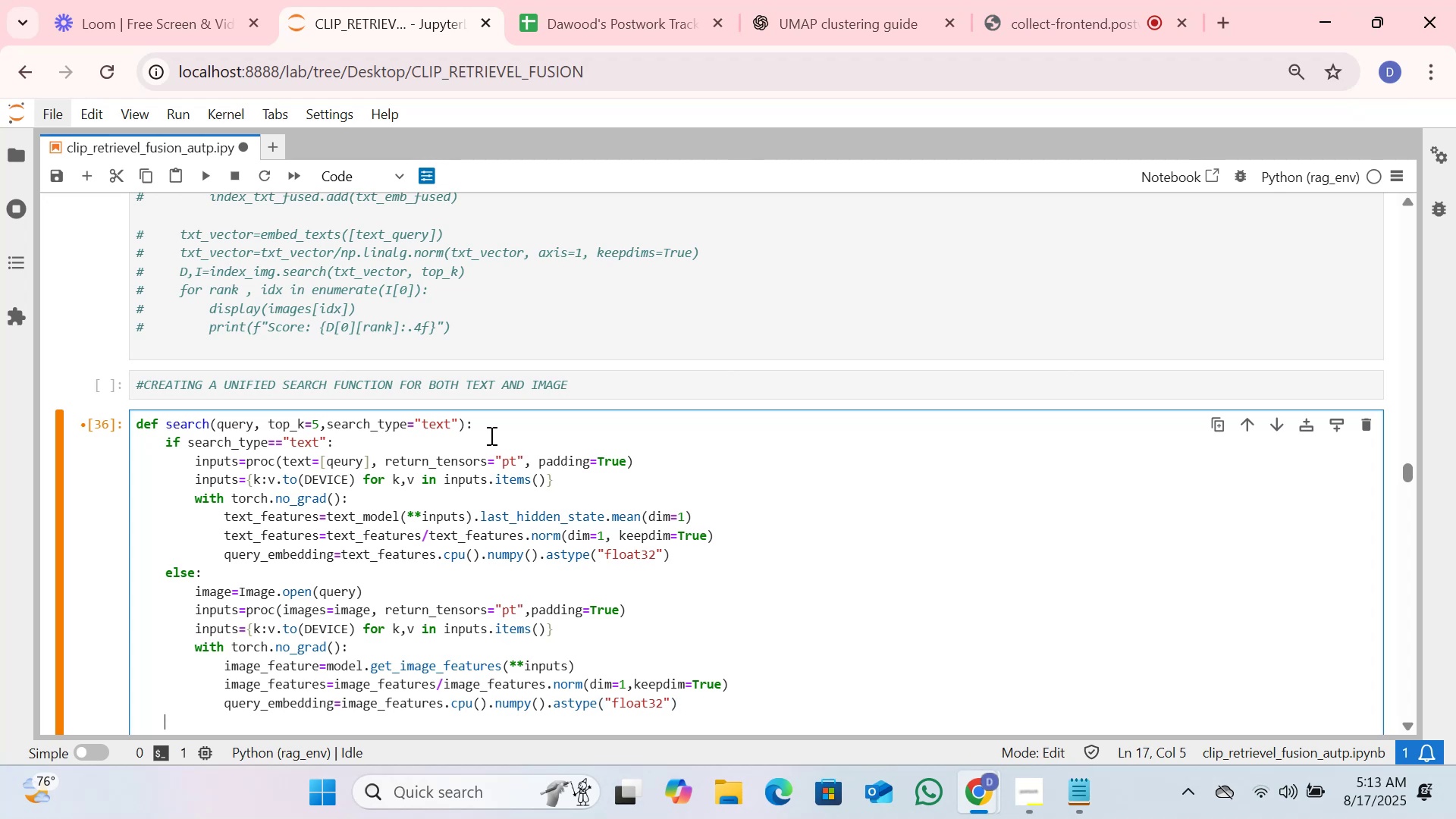 
key(Enter)
 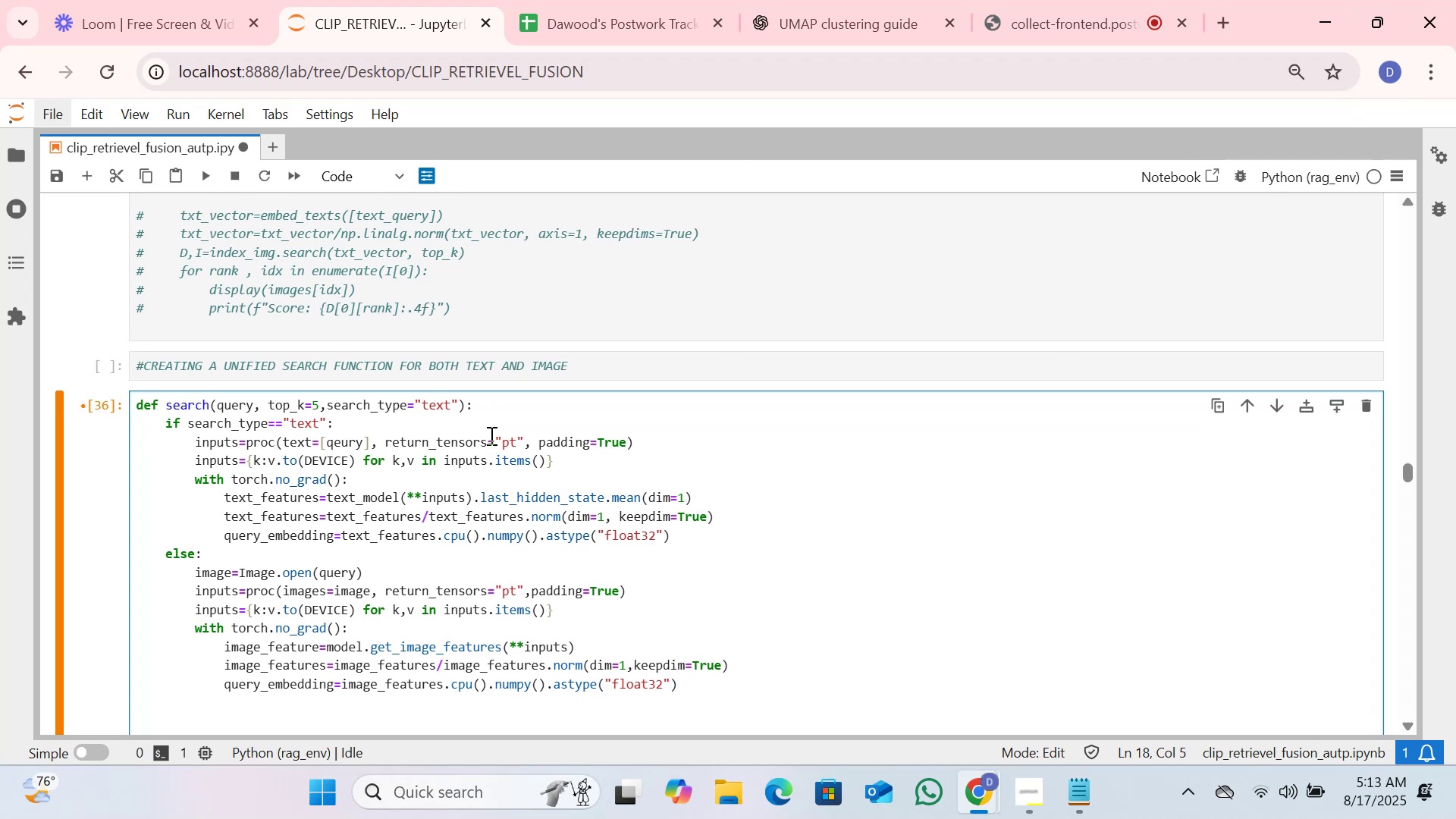 
type(query_em)
key(Tab)
 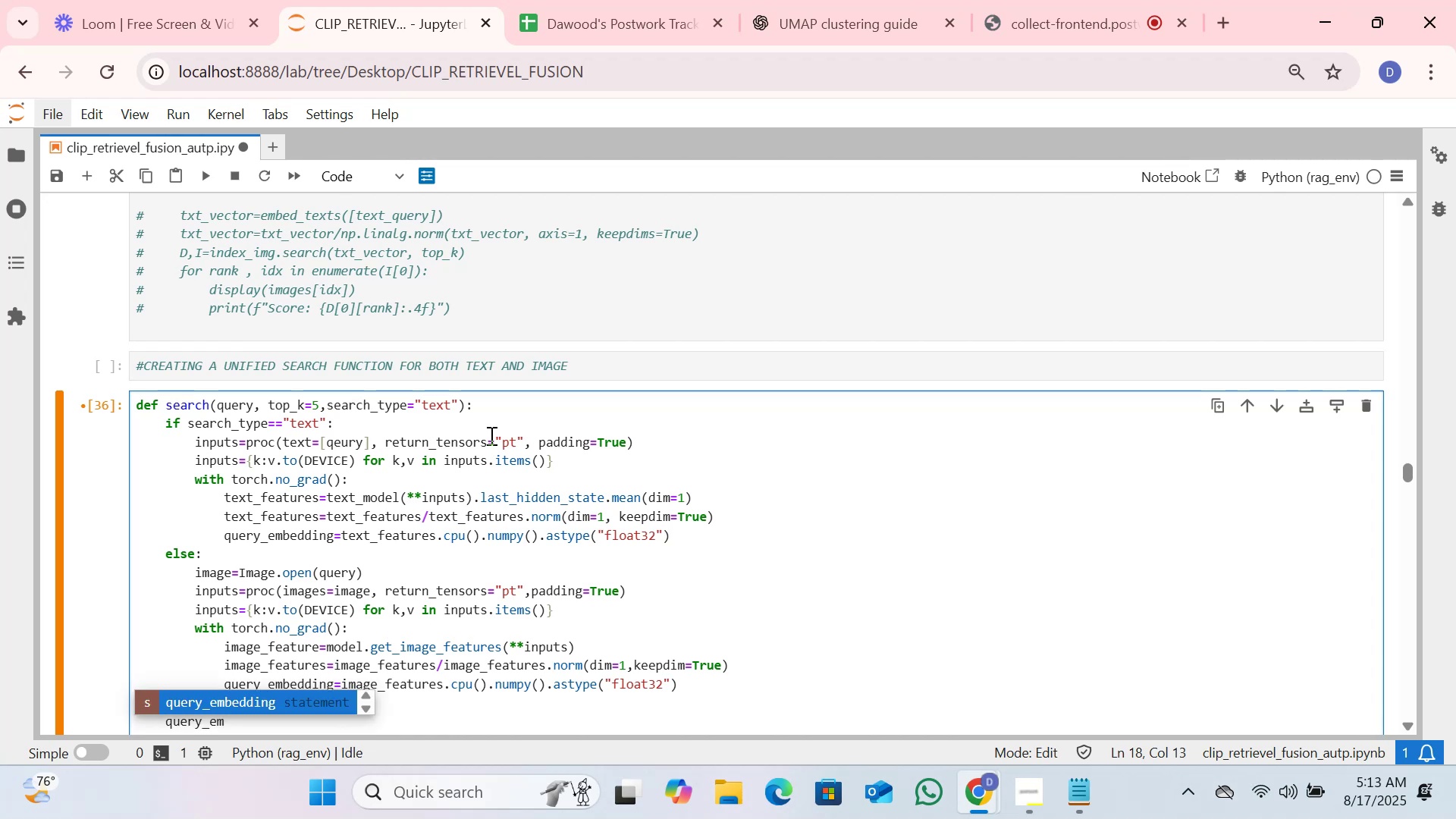 
key(Enter)
 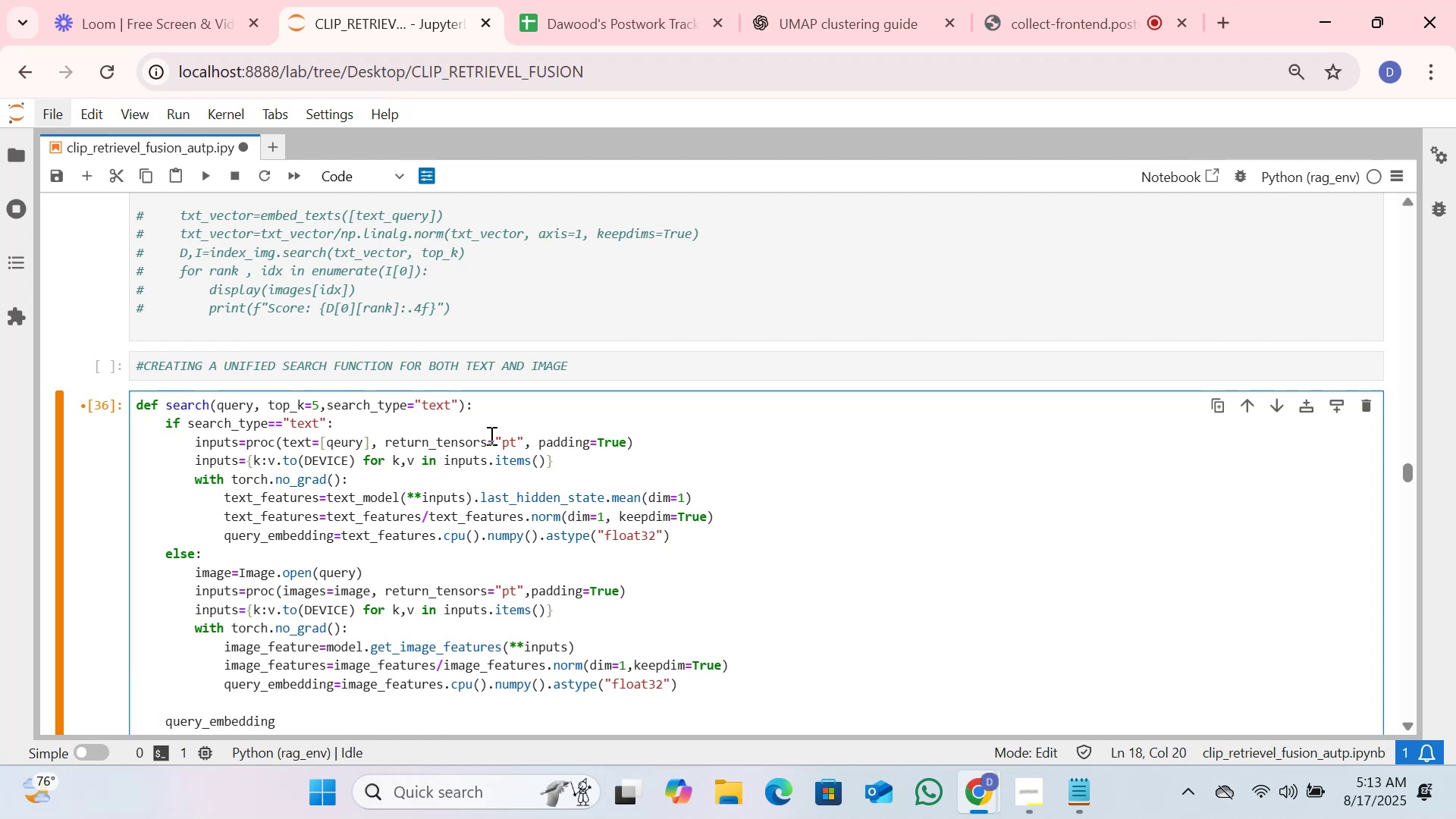 
type(=normaizl)
key(Backspace)
key(Backspace)
key(Backspace)
type(lize(query)
key(Tab)
 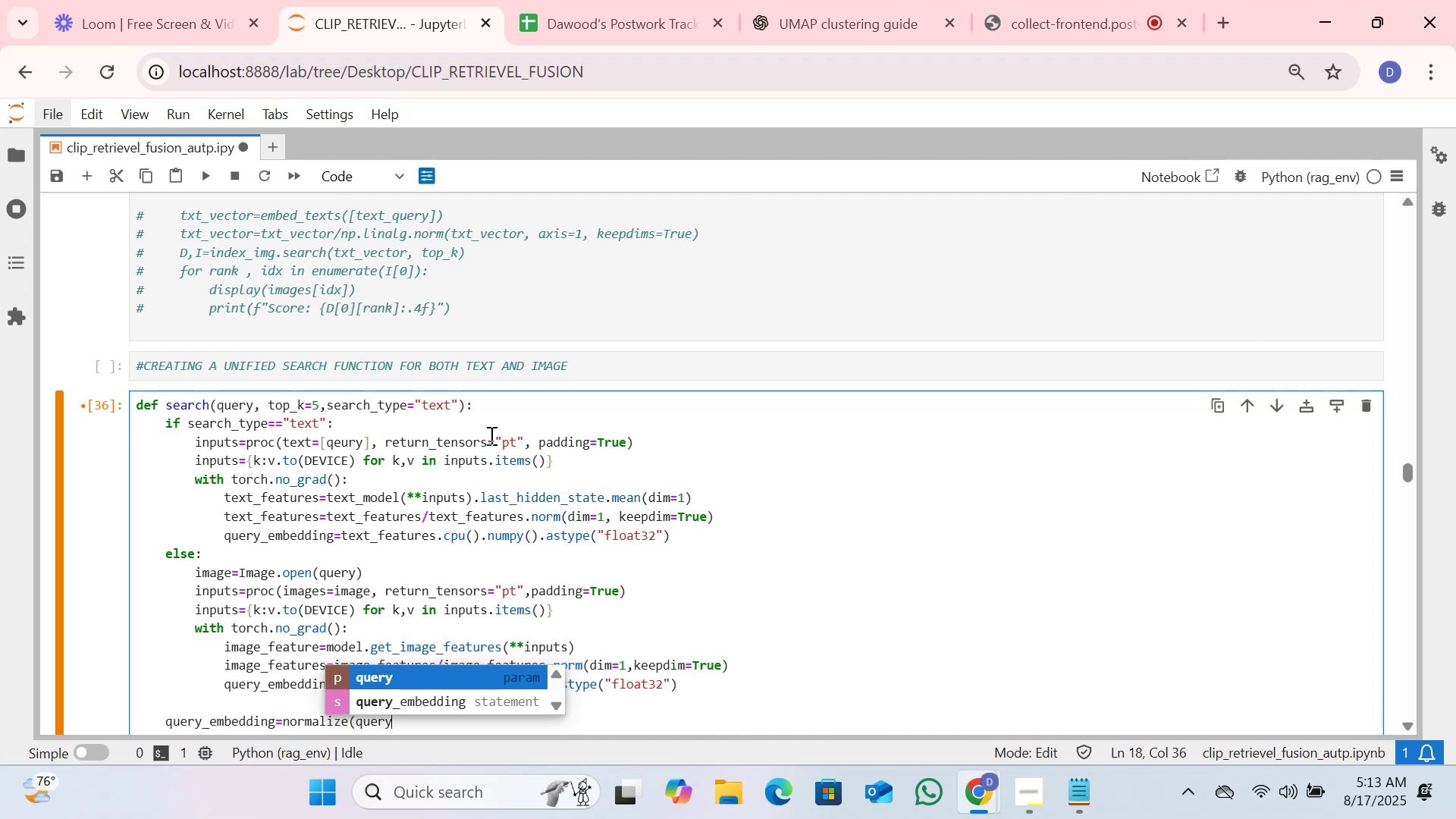 
key(ArrowDown)
 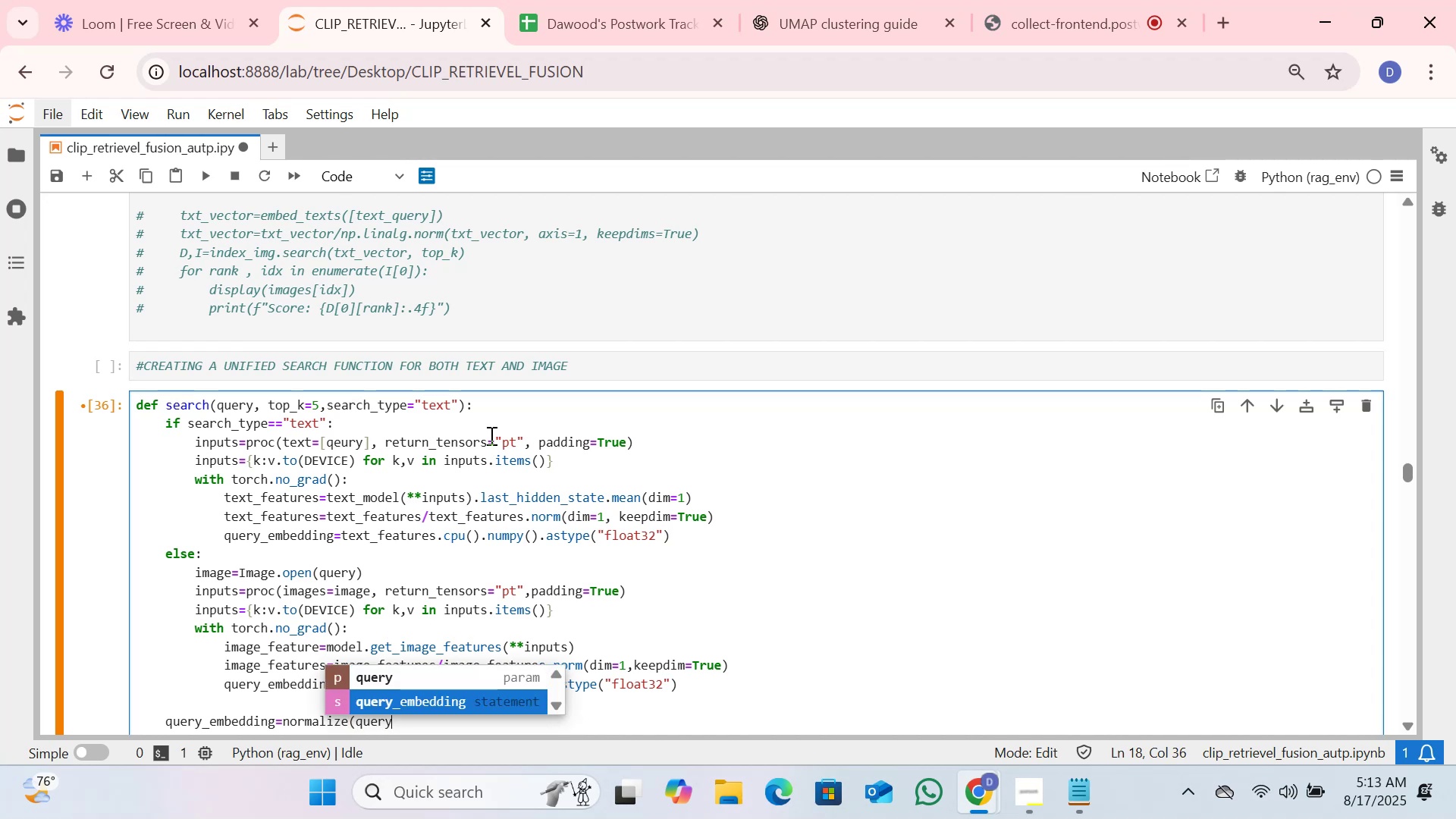 
key(Enter)
 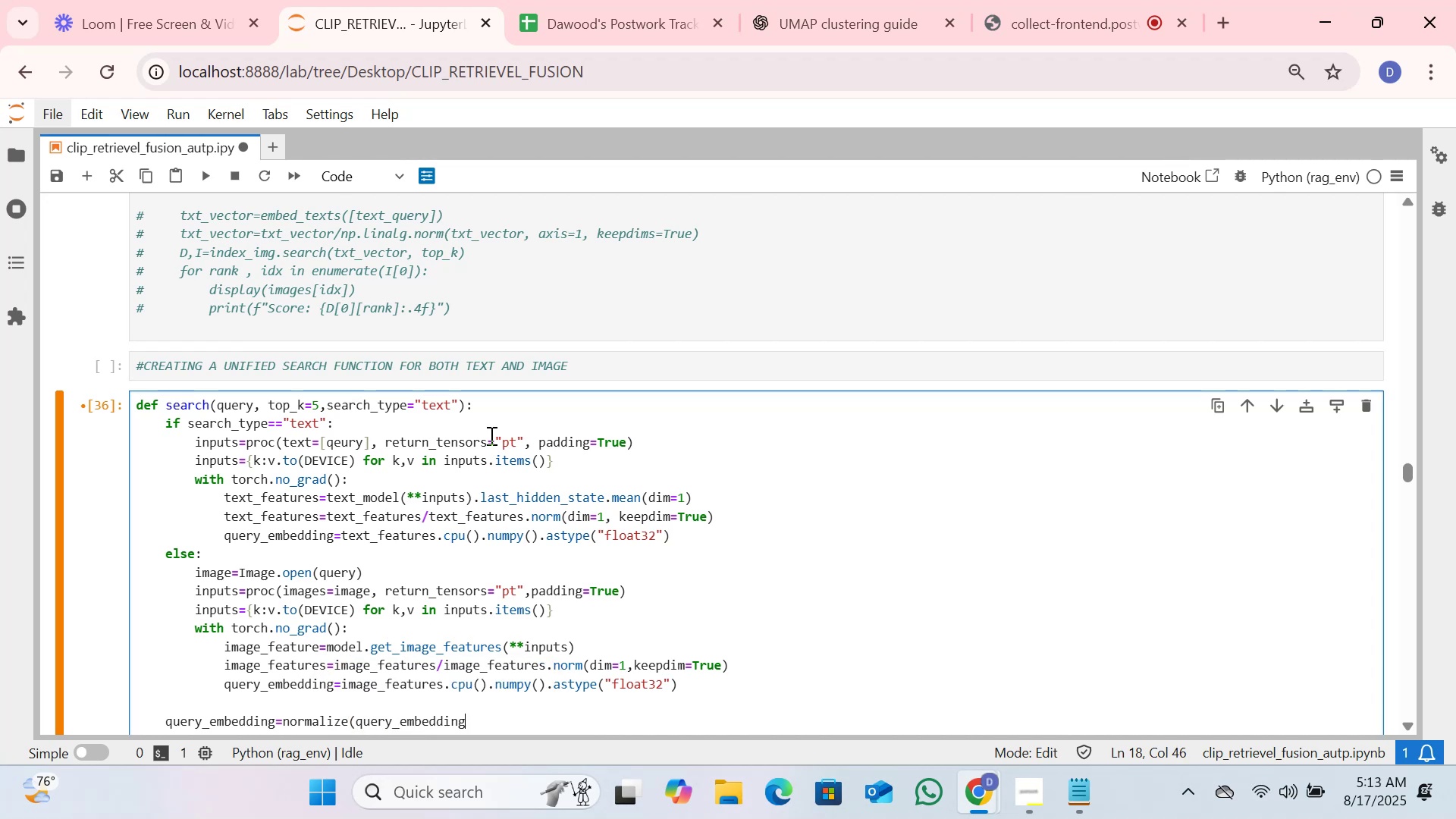 
hold_key(key=ShiftLeft, duration=0.66)
 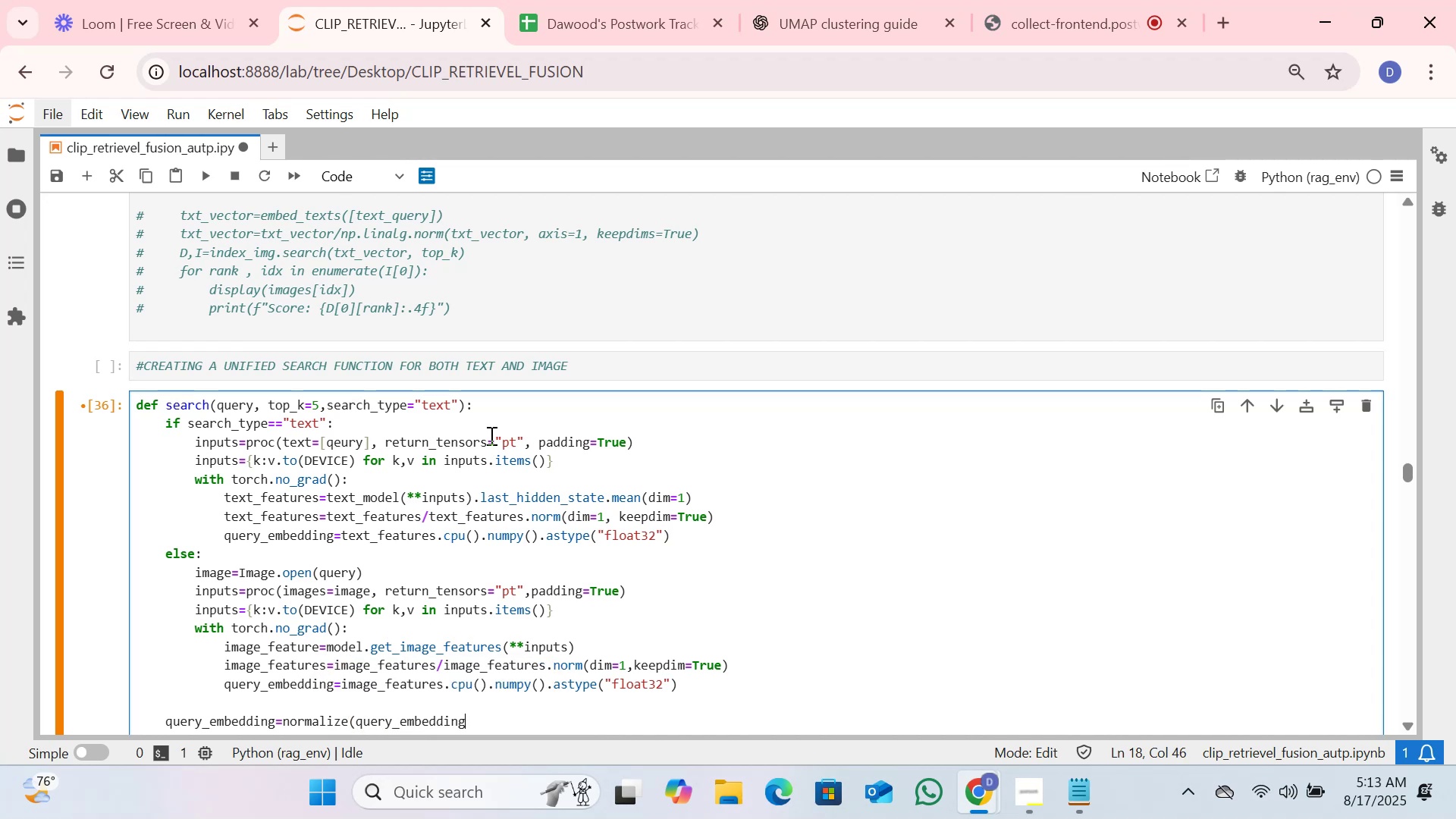 
key(Shift+0)
 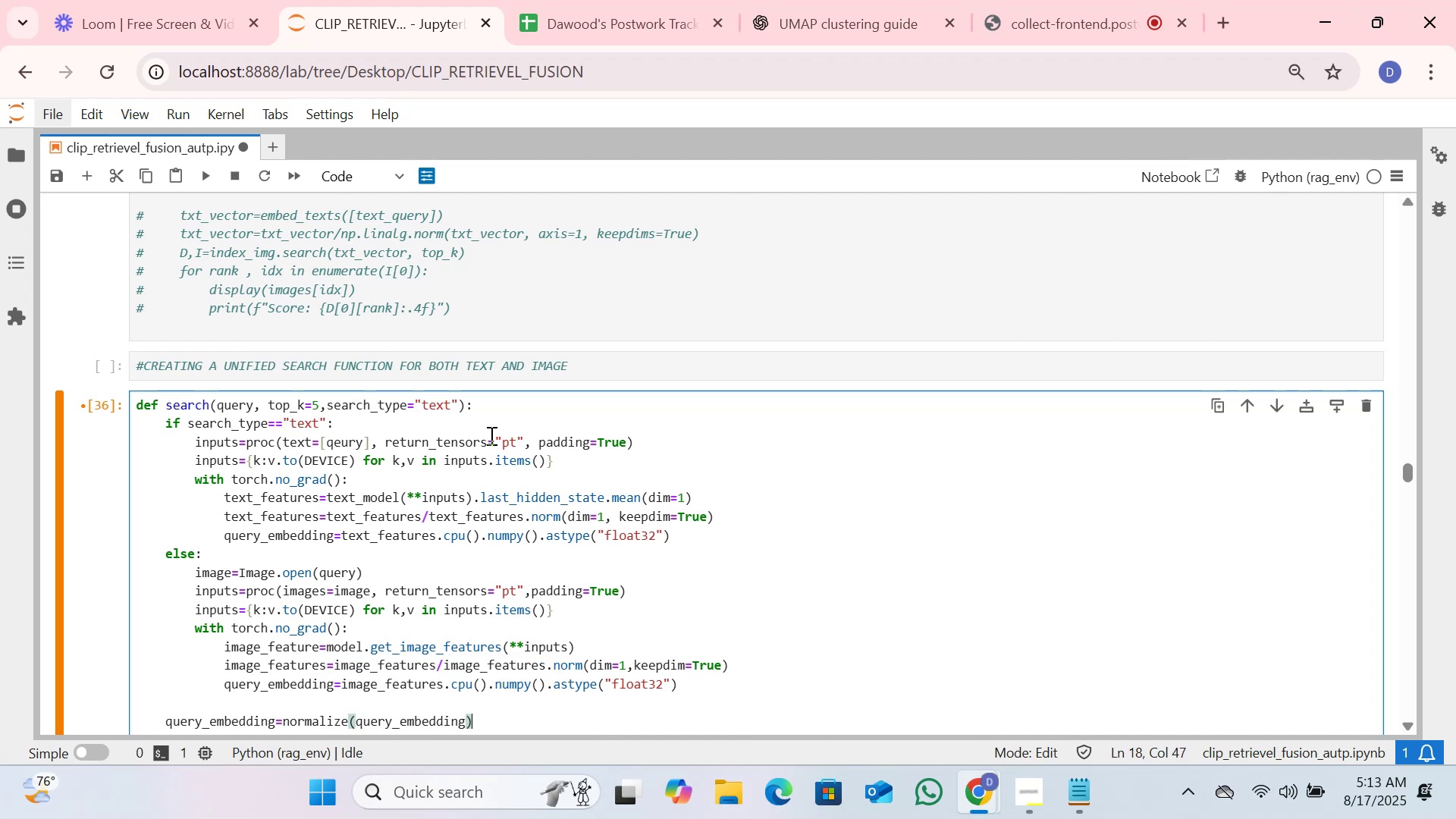 
key(Enter)
 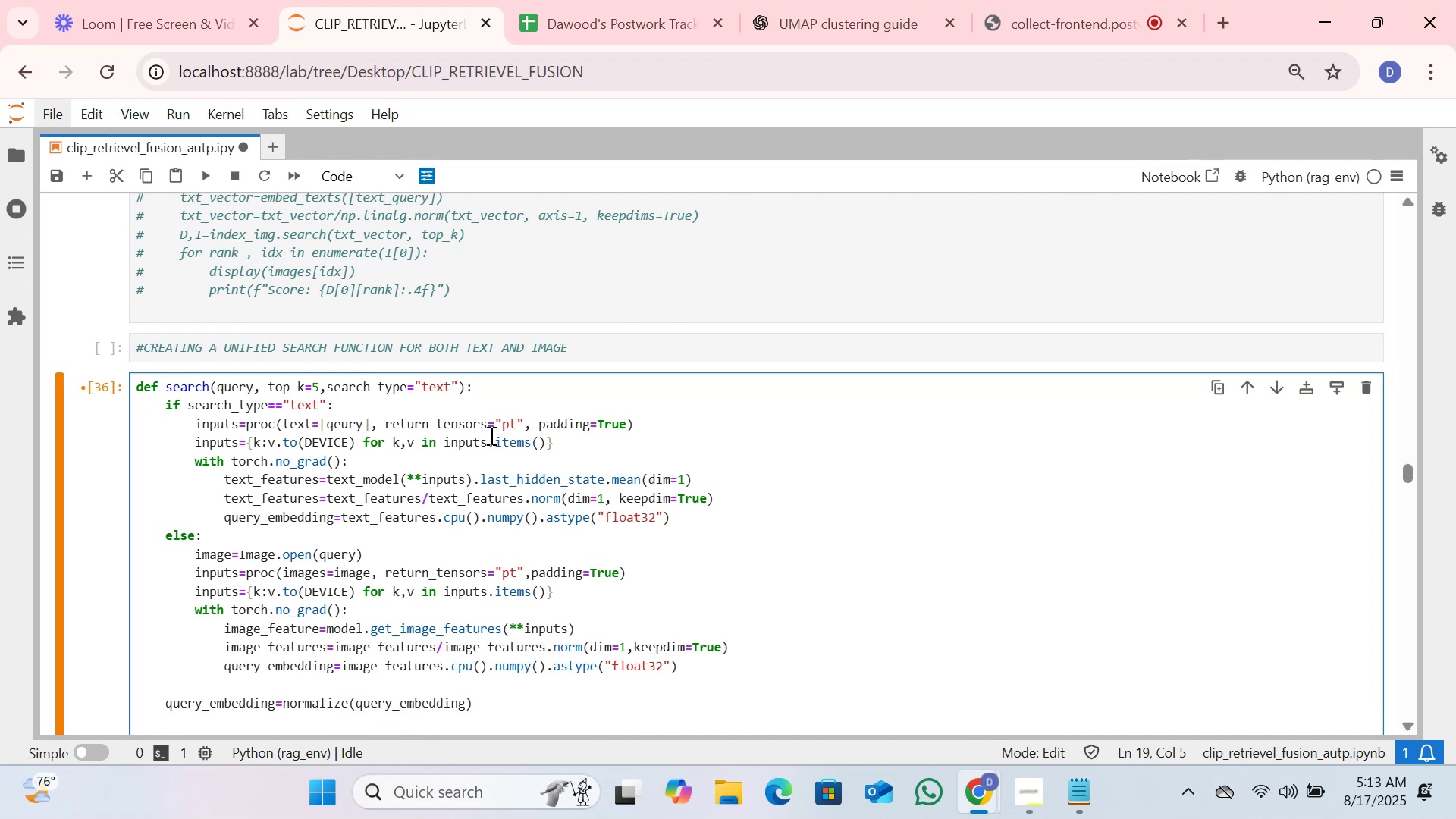 
type(do)
key(Backspace)
type(istances, indeic)
key(Backspace)
key(Backspace)
key(Backspace)
type(ices=index_img.search(query_embedding.)
key(Backspace)
type(, top+)
key(Backspace)
type(_K)
 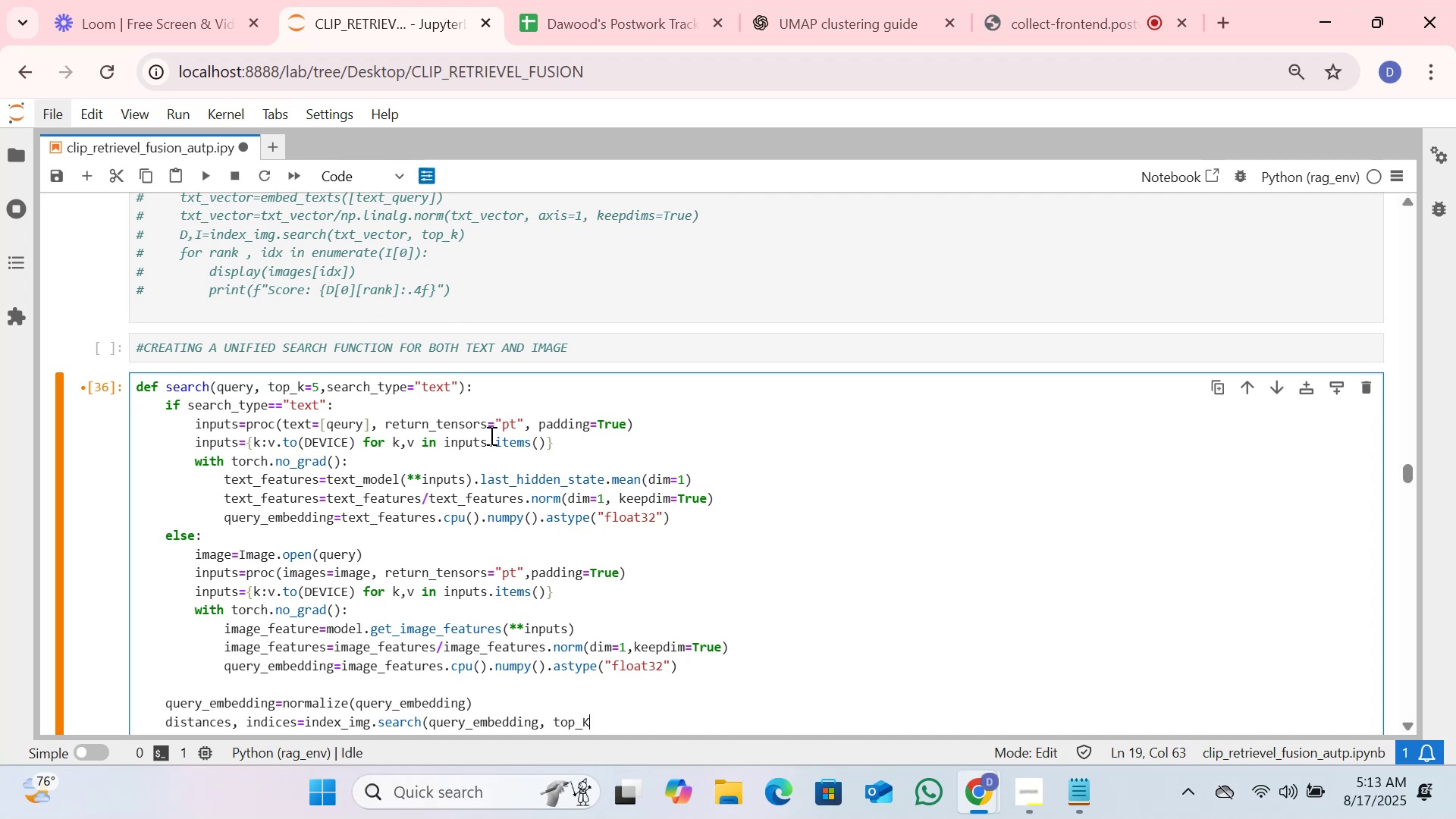 
hold_key(key=ShiftLeft, duration=0.55)
 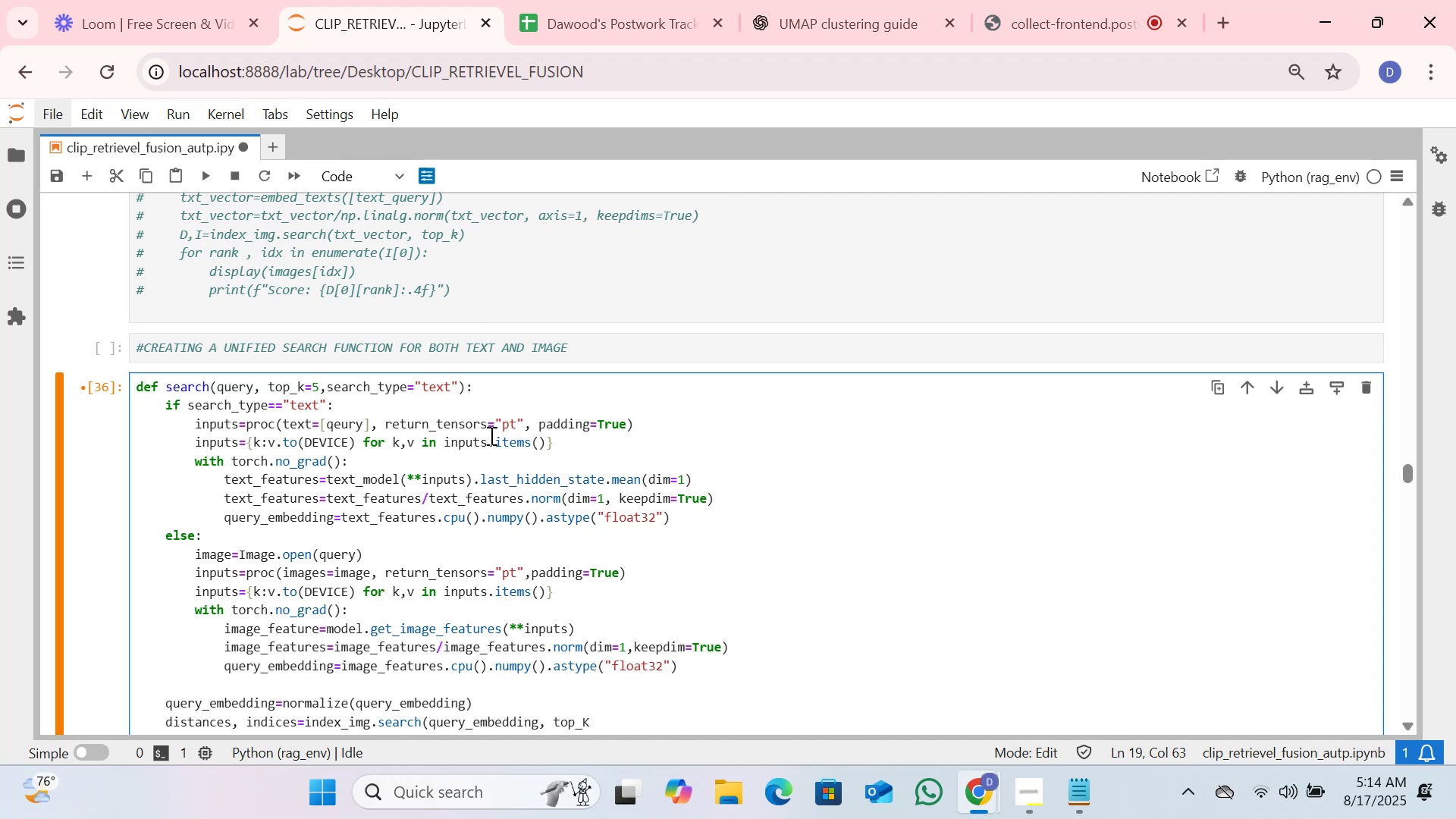 
key(Shift+0)
 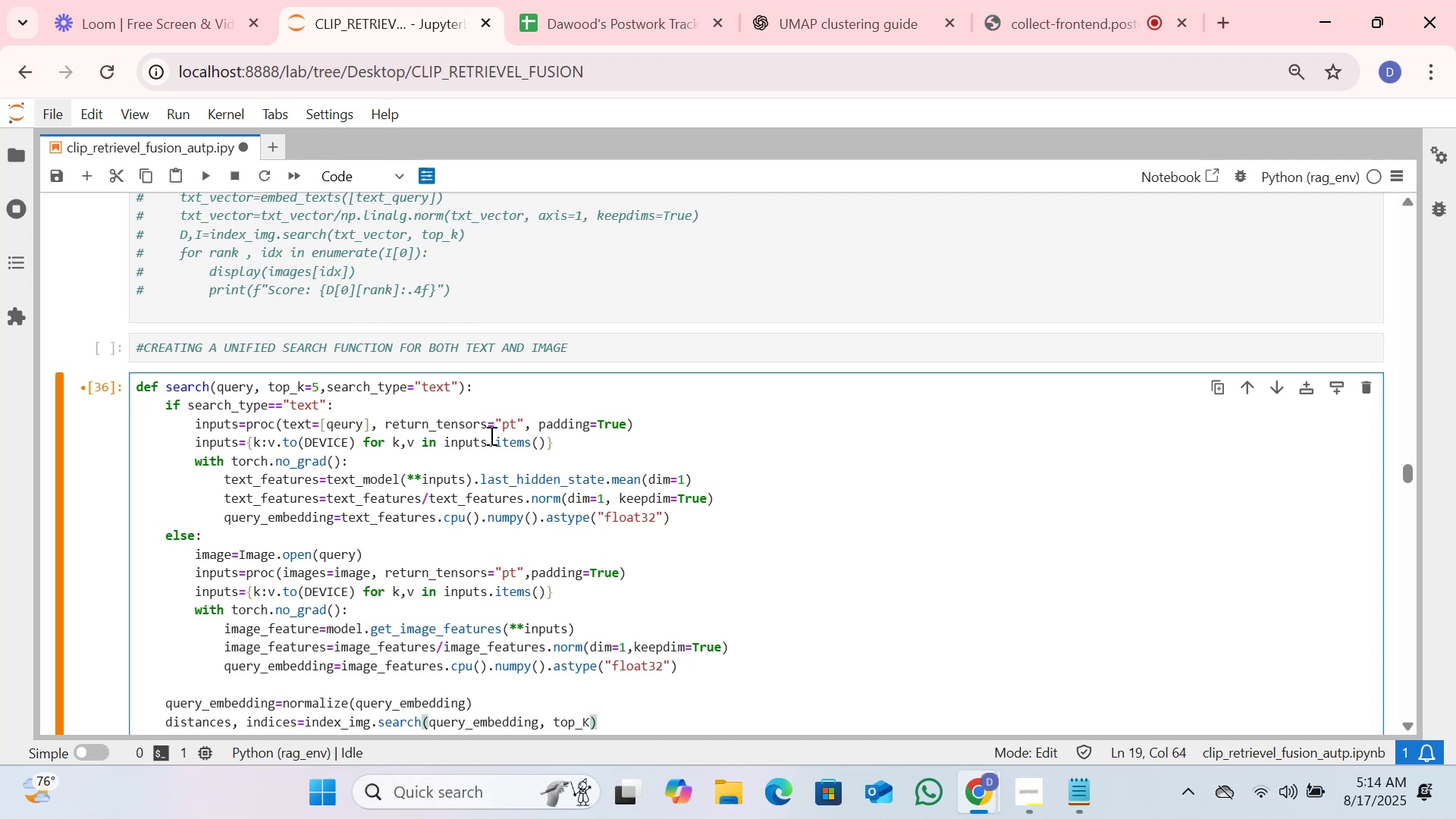 
key(Enter)
 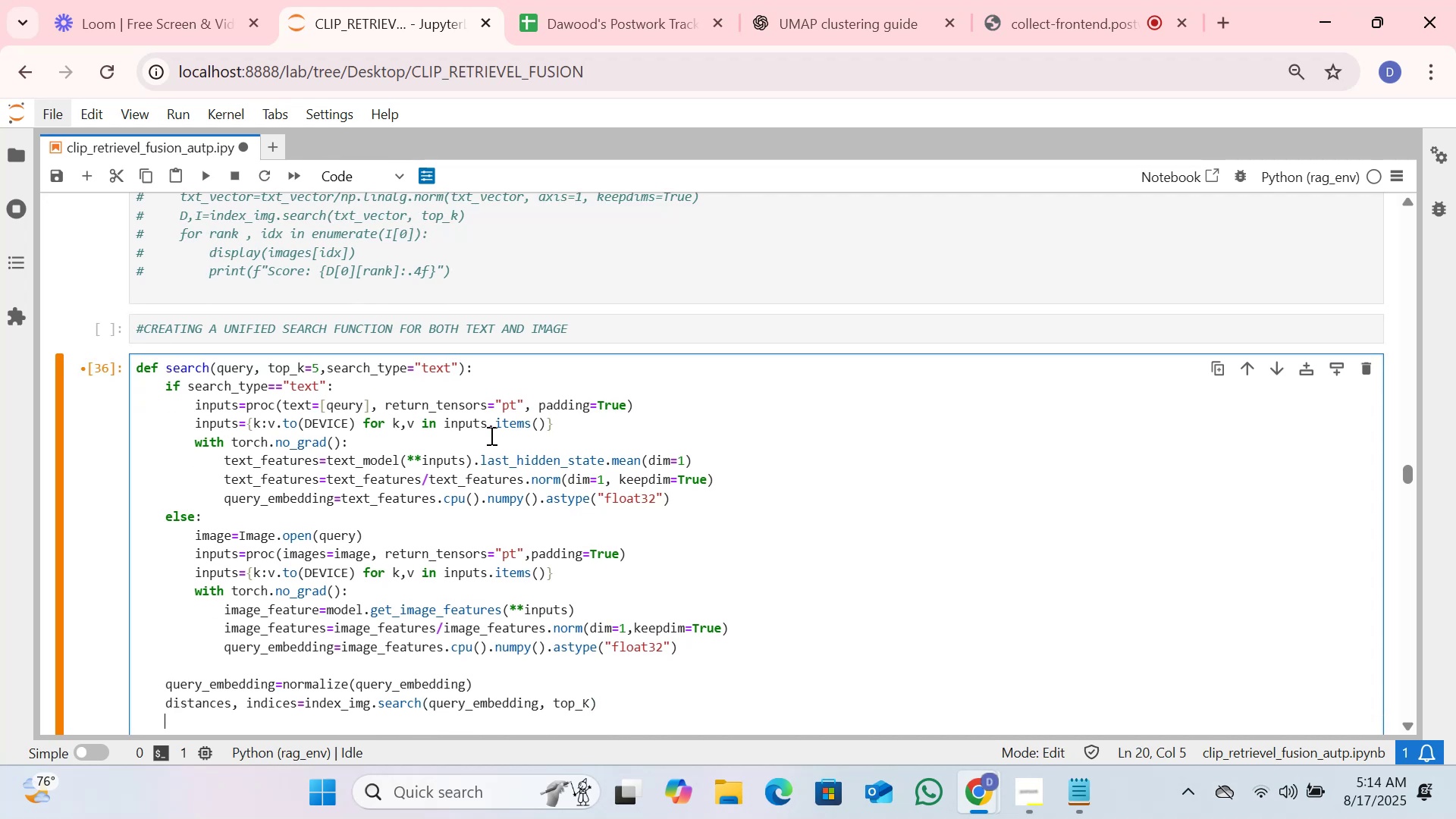 
key(Enter)
 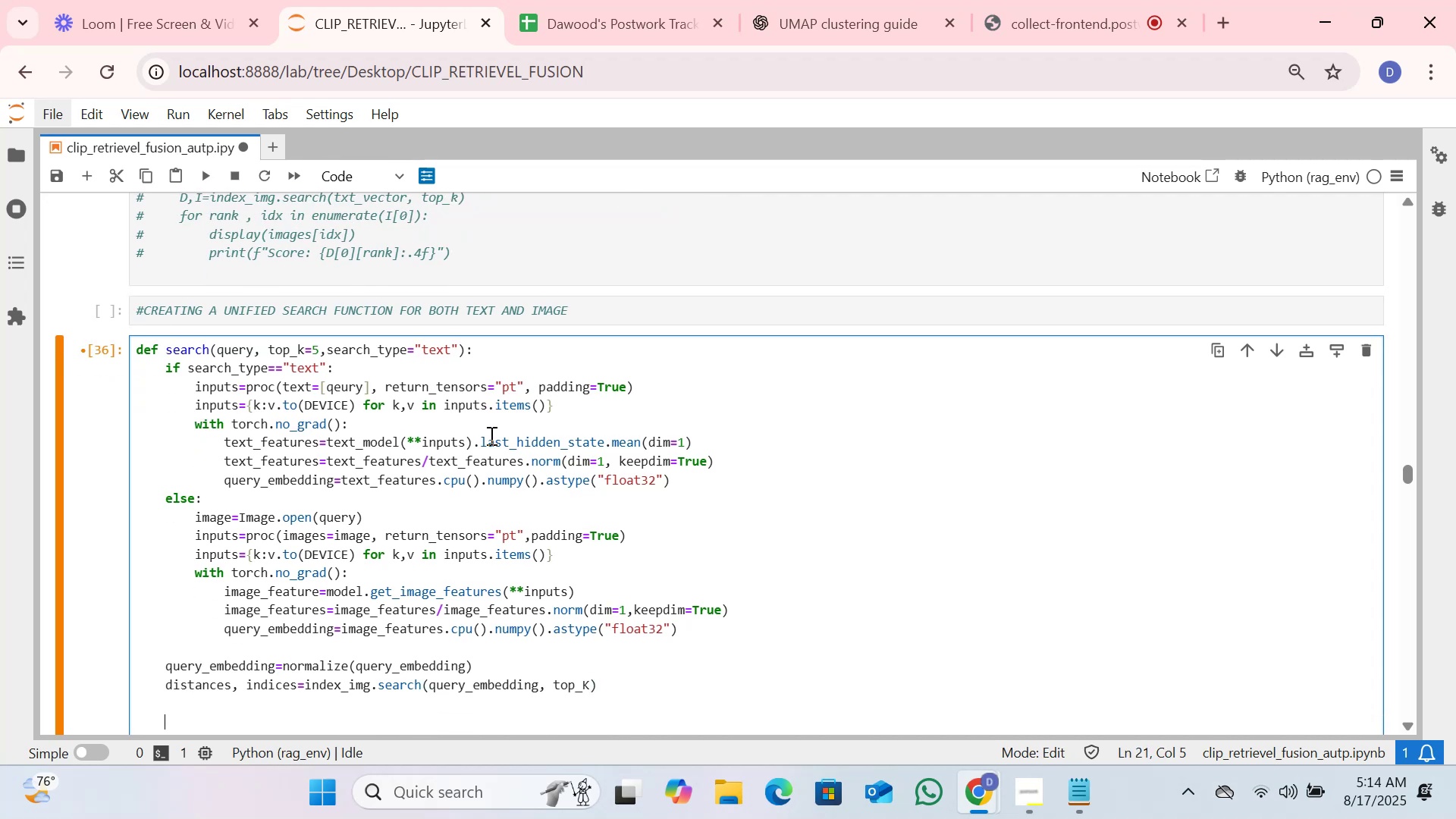 
type(results=[])
 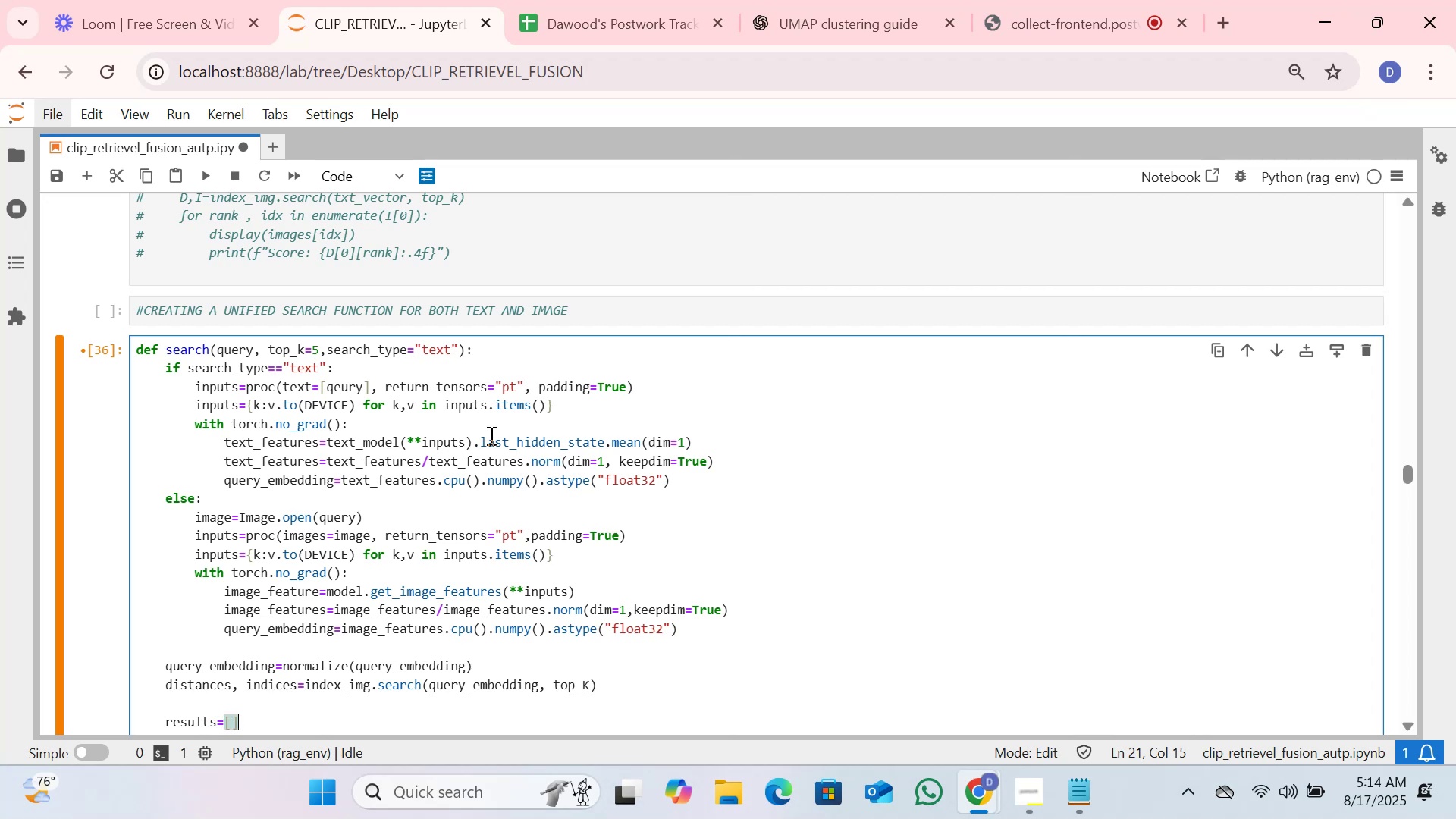 
key(Enter)
 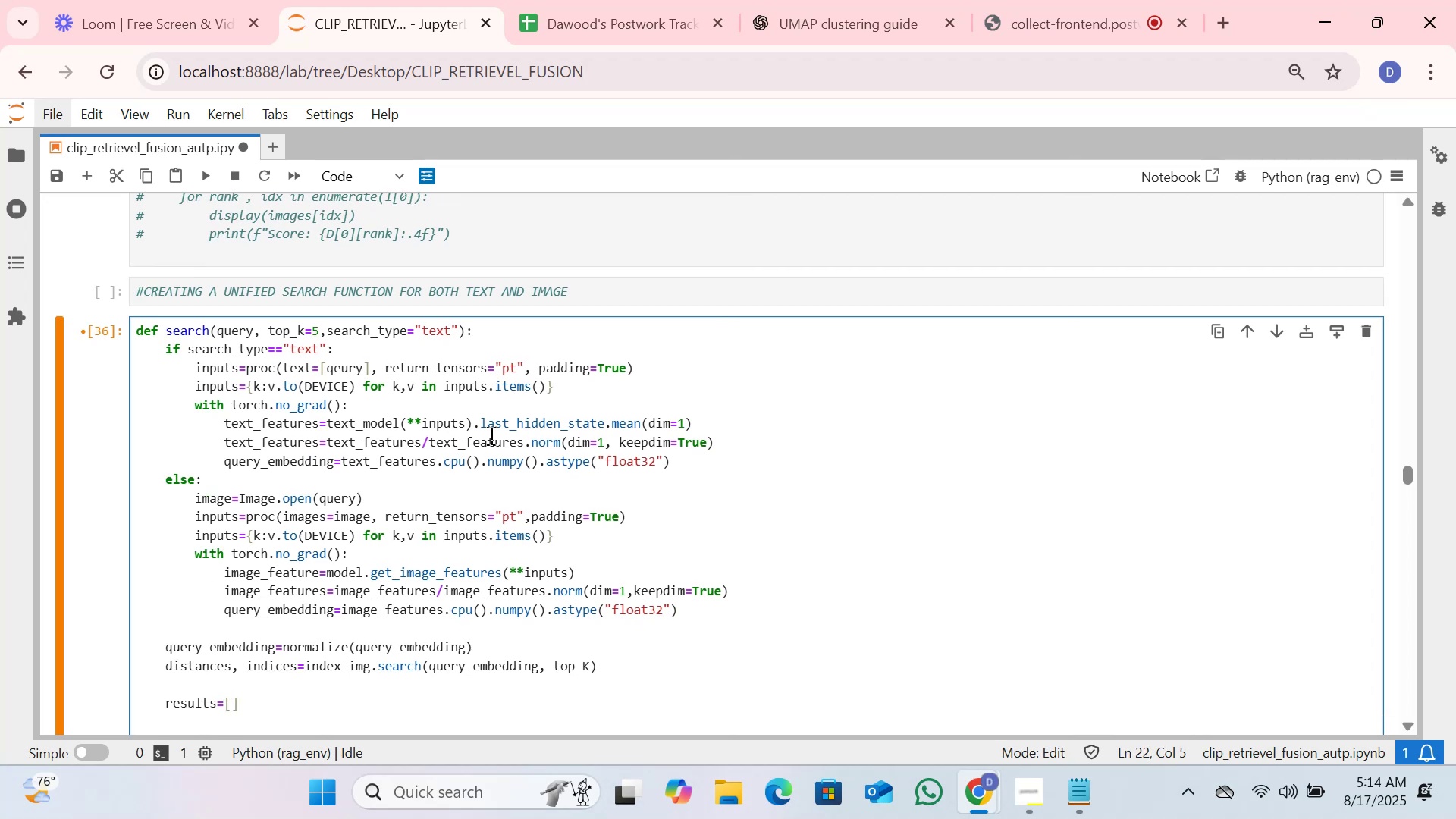 
type(for i in range())
 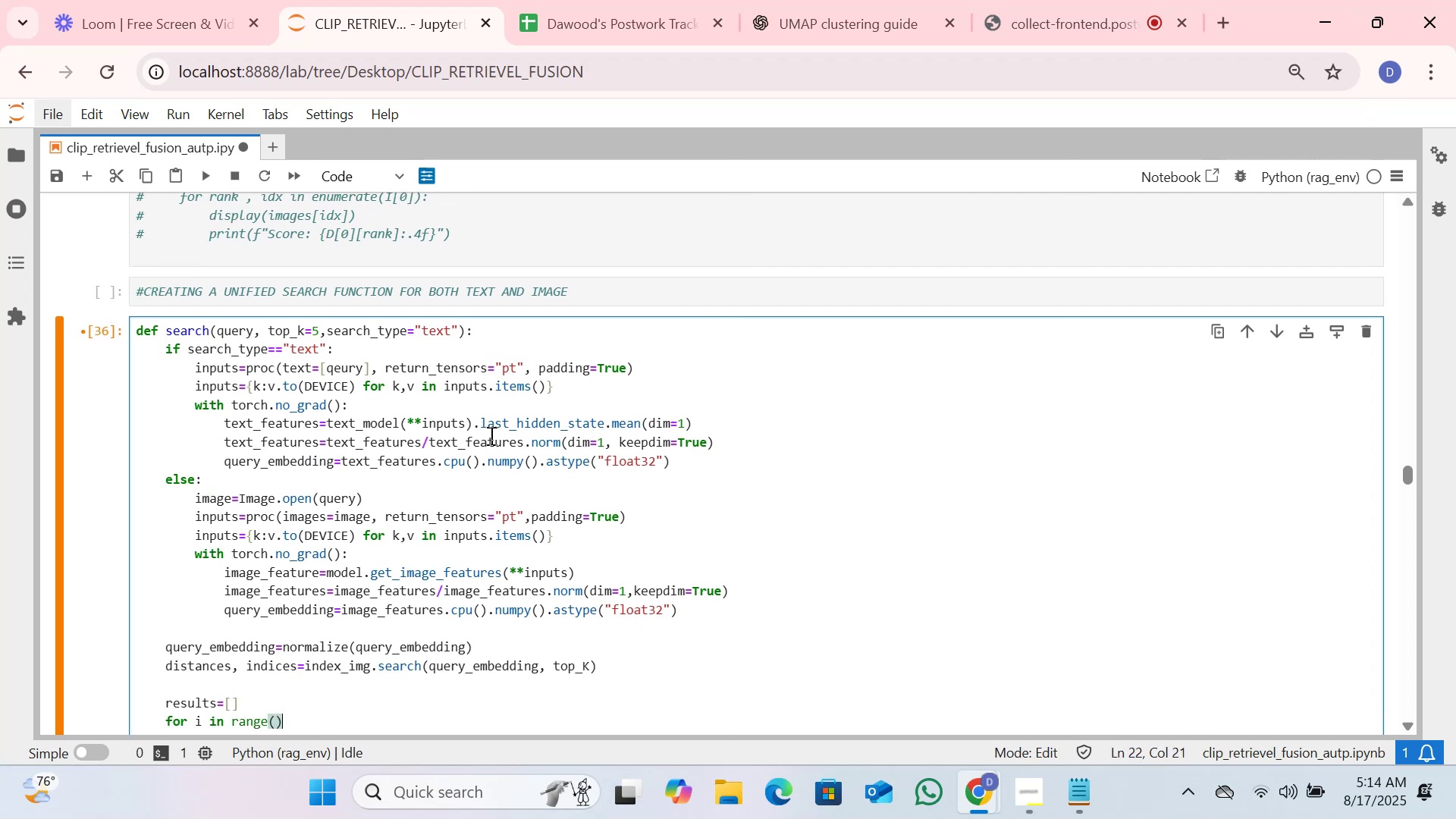 
key(ArrowLeft)
 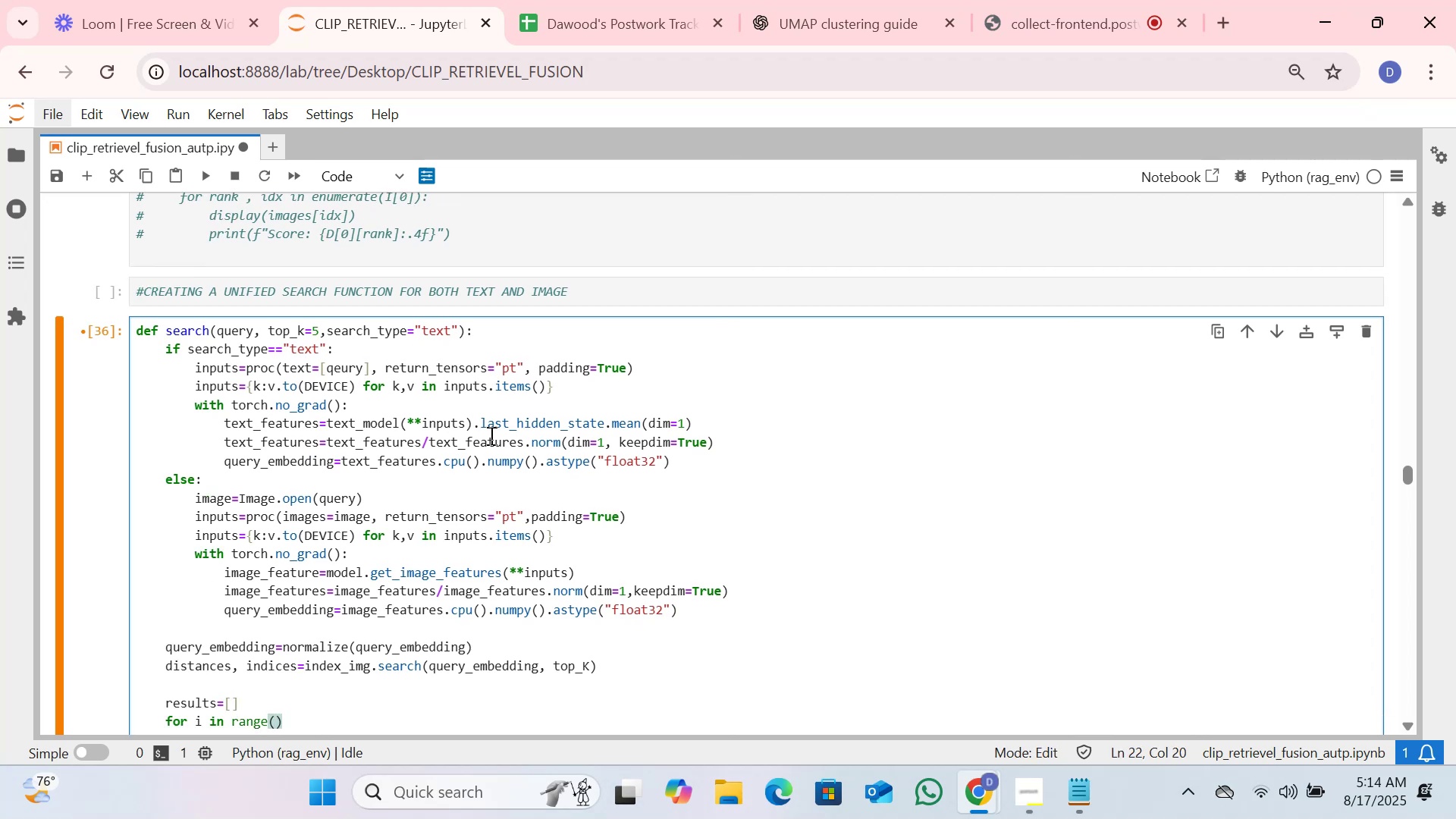 
type(top_k)
 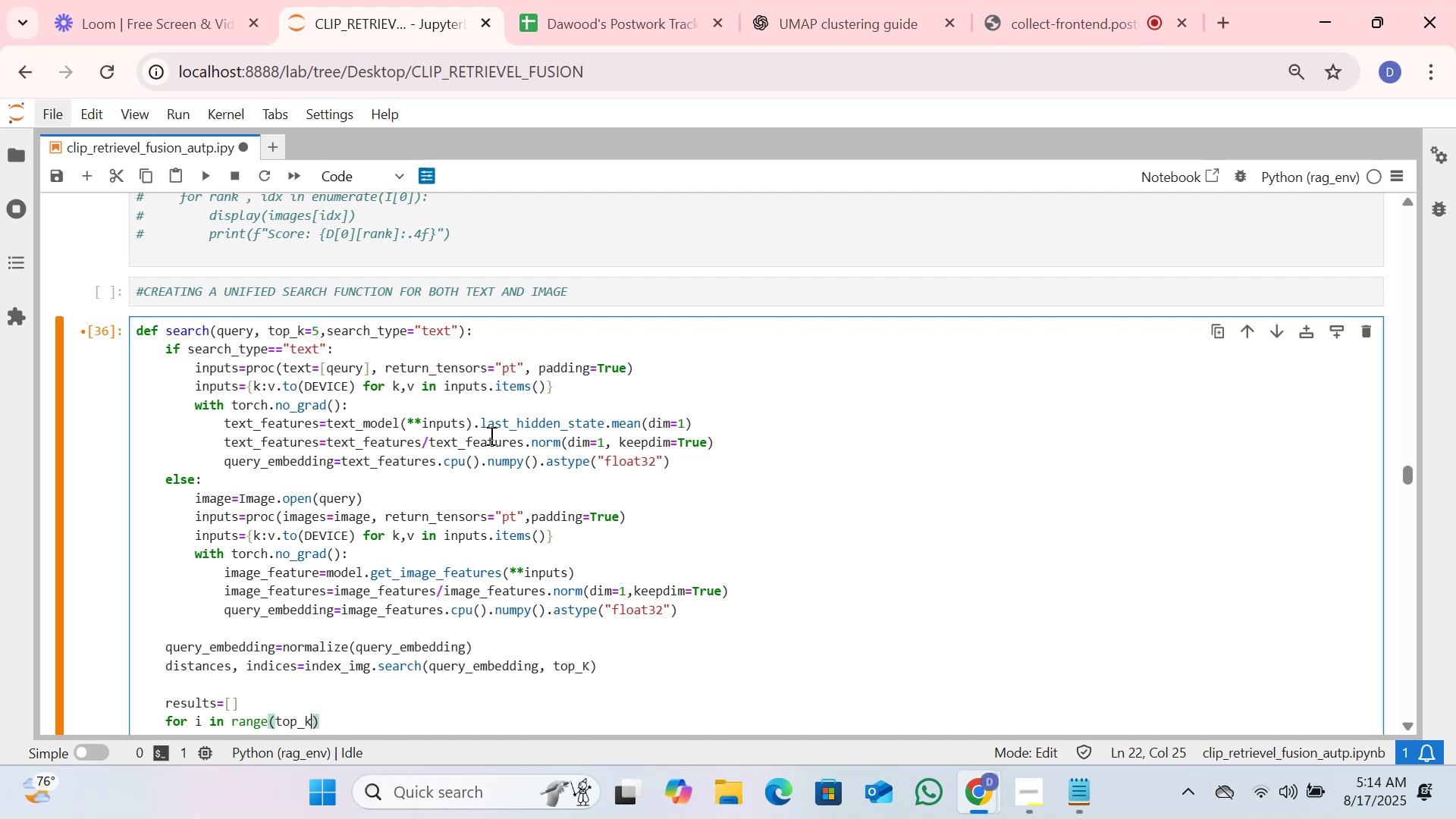 
key(ArrowRight)
 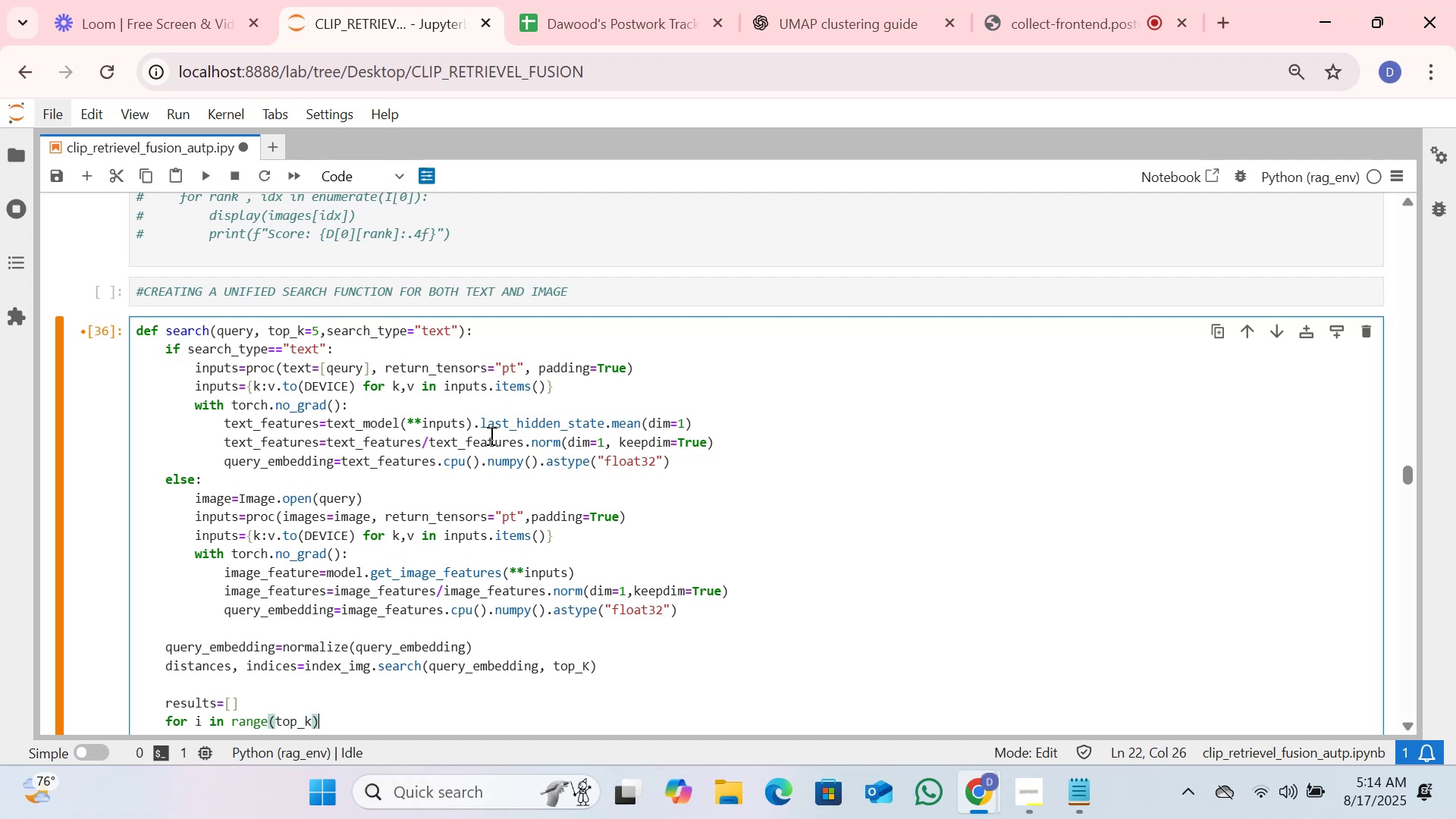 
key(Shift+Semicolon)
 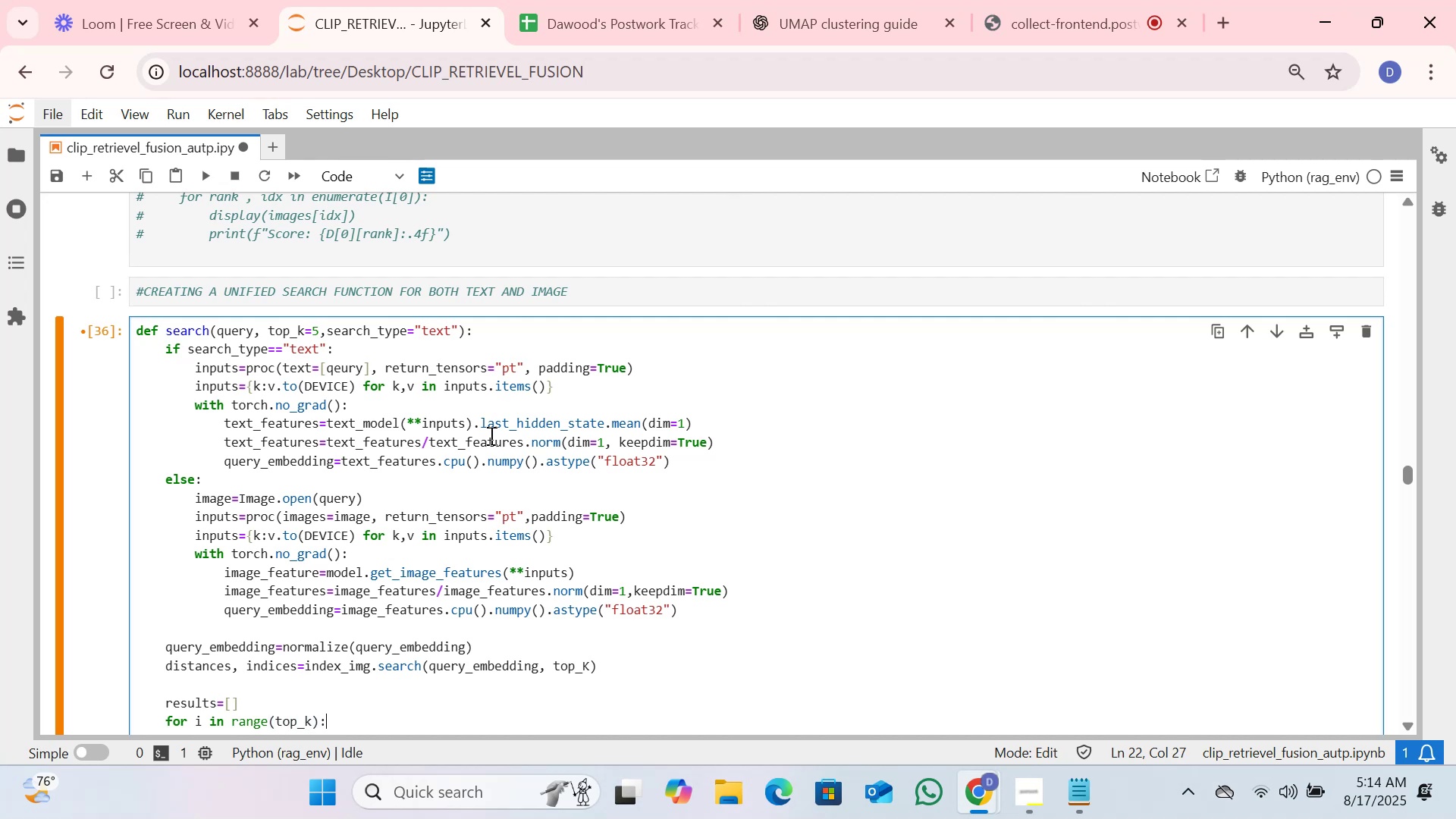 
key(Enter)
 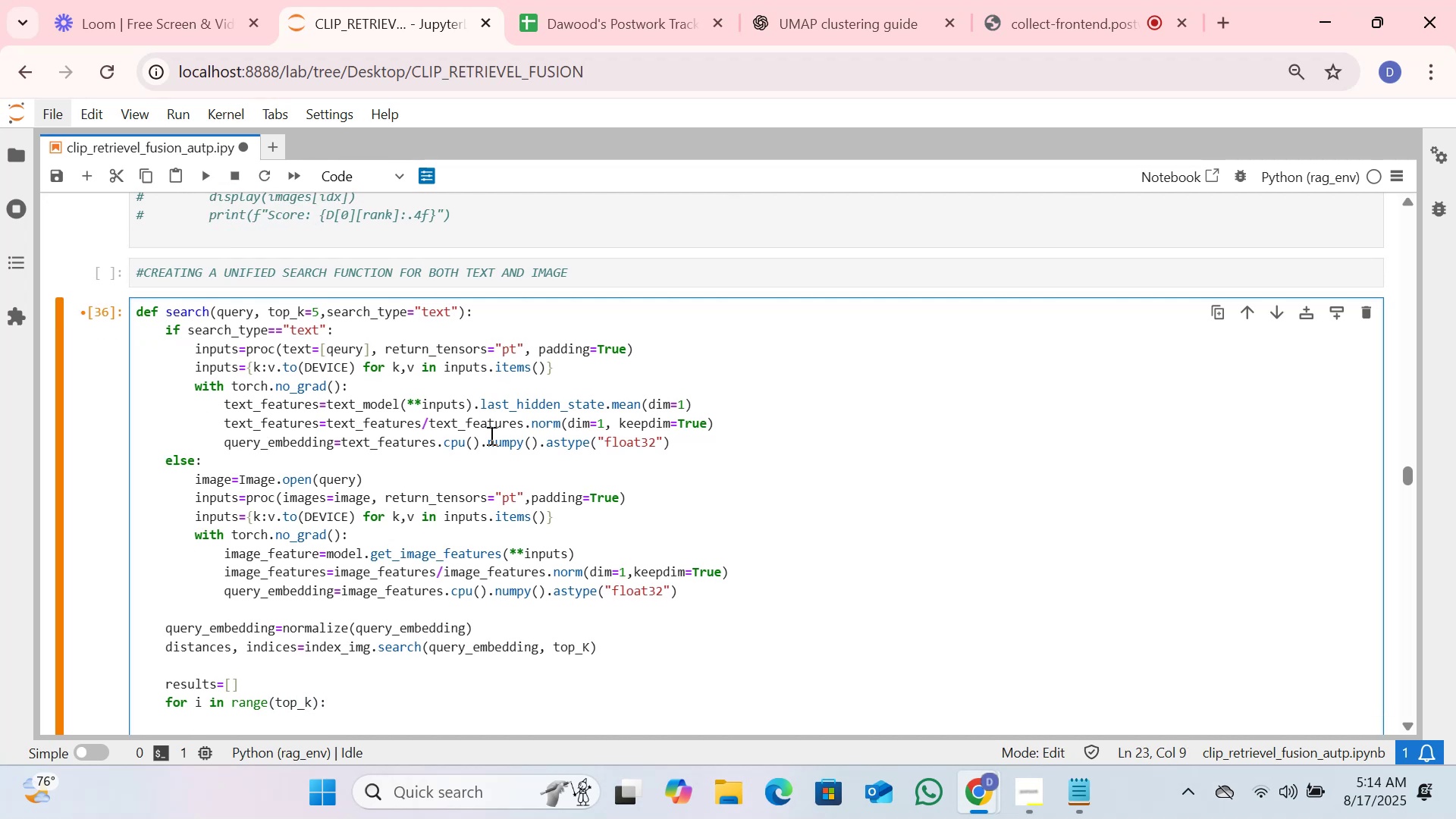 
wait(9.72)
 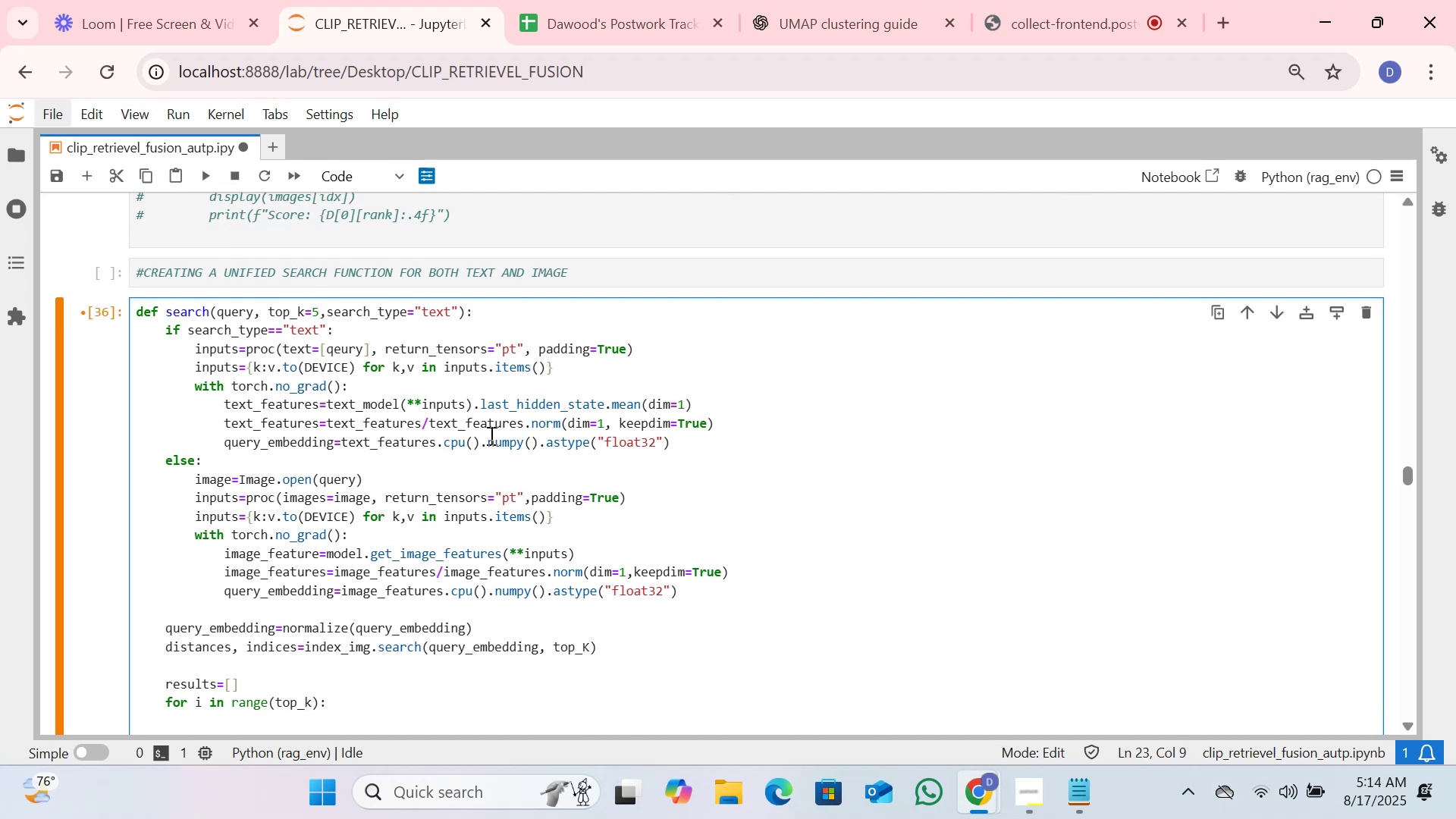 
type(odx)
key(Backspace)
key(Backspace)
key(Backspace)
type(idx=inde)
key(Backspace)
type(ices[0][1])
key(Backspace)
key(Backspace)
type(i[)
key(Backspace)
type(])
 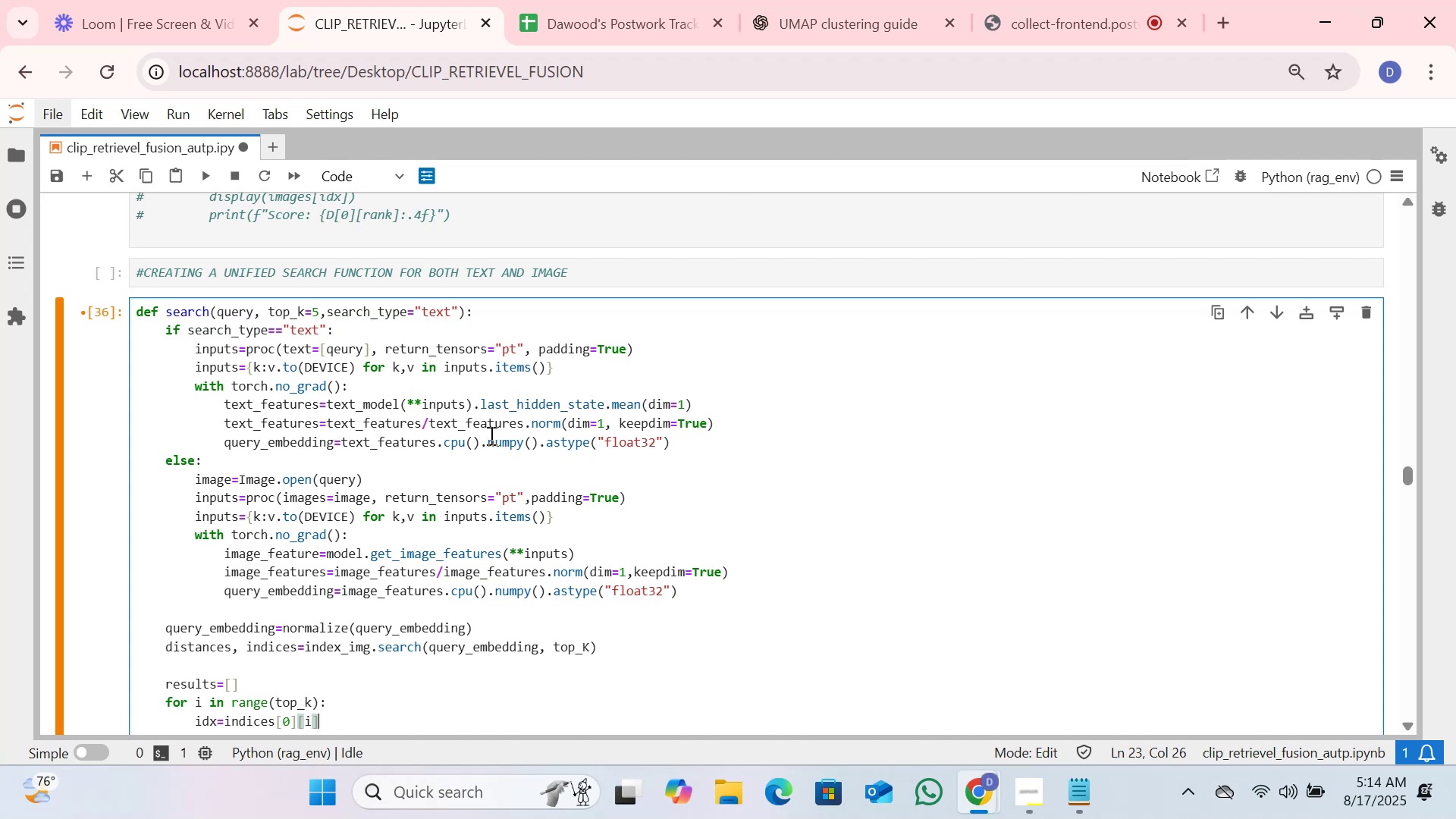 
key(Enter)
 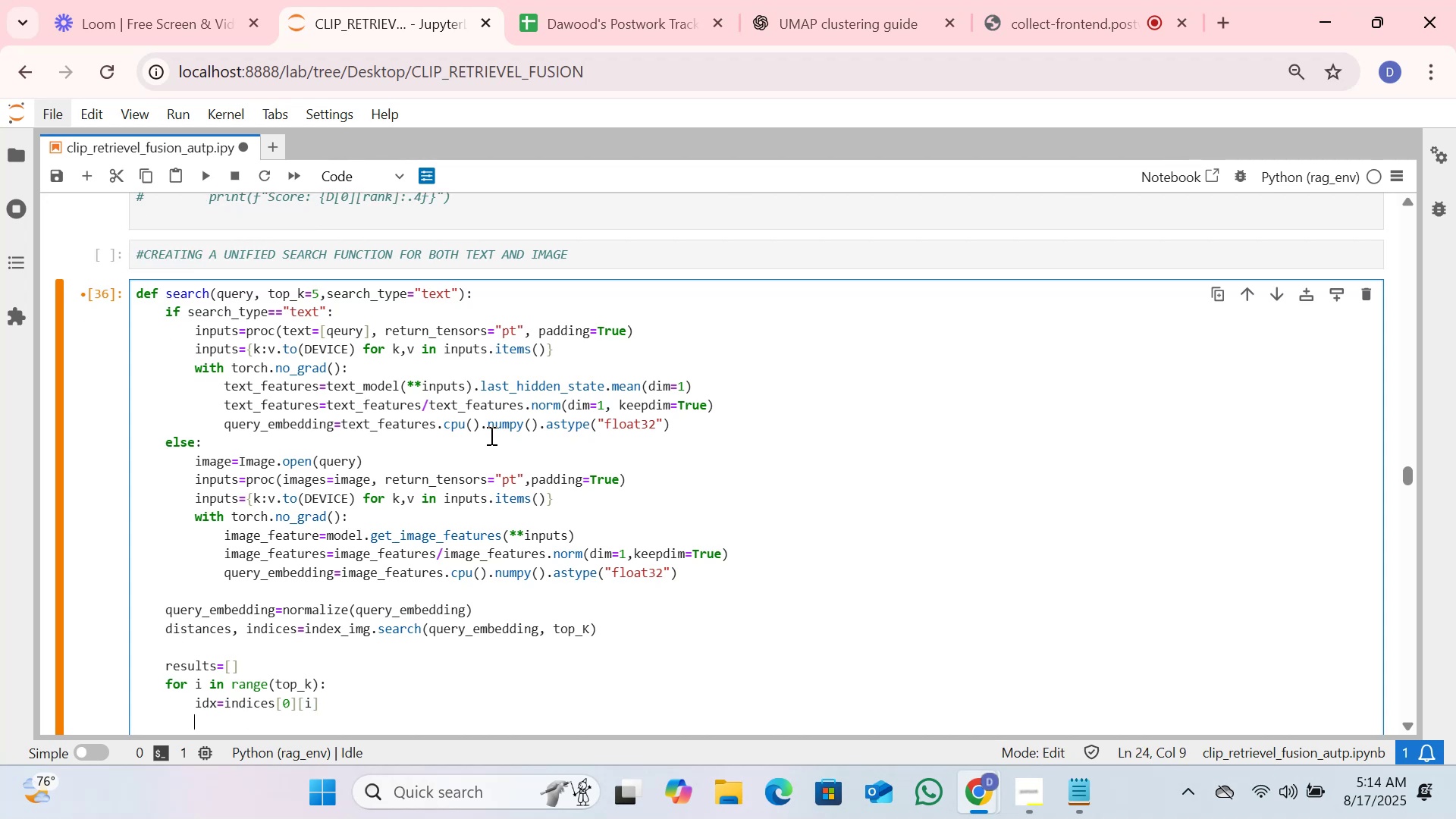 
type(dist=id)
key(Backspace)
key(Backspace)
type(dits)
key(Backspace)
key(Backspace)
type(stance )
key(Backspace)
type([0][i])
 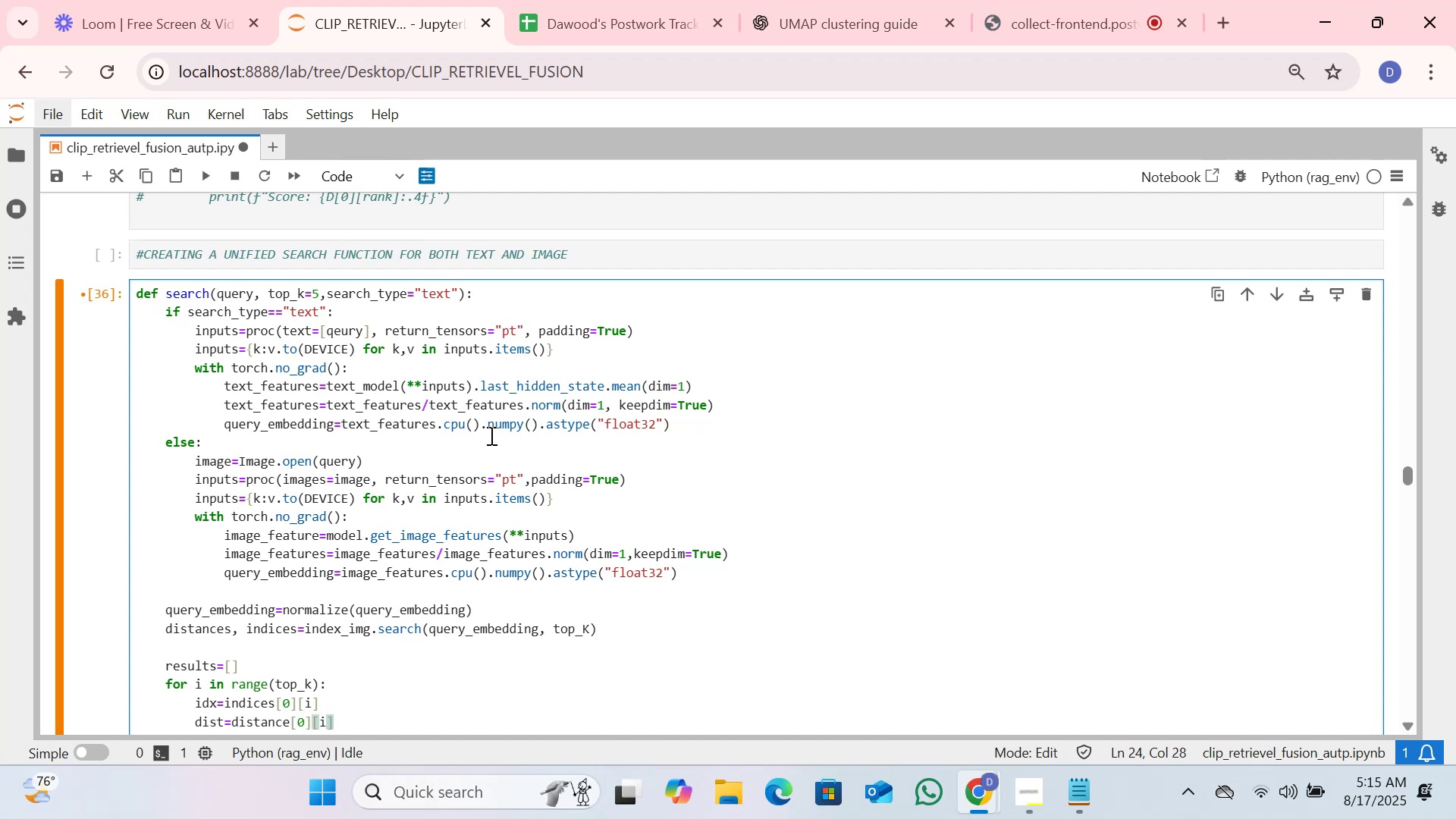 
key(Enter)
 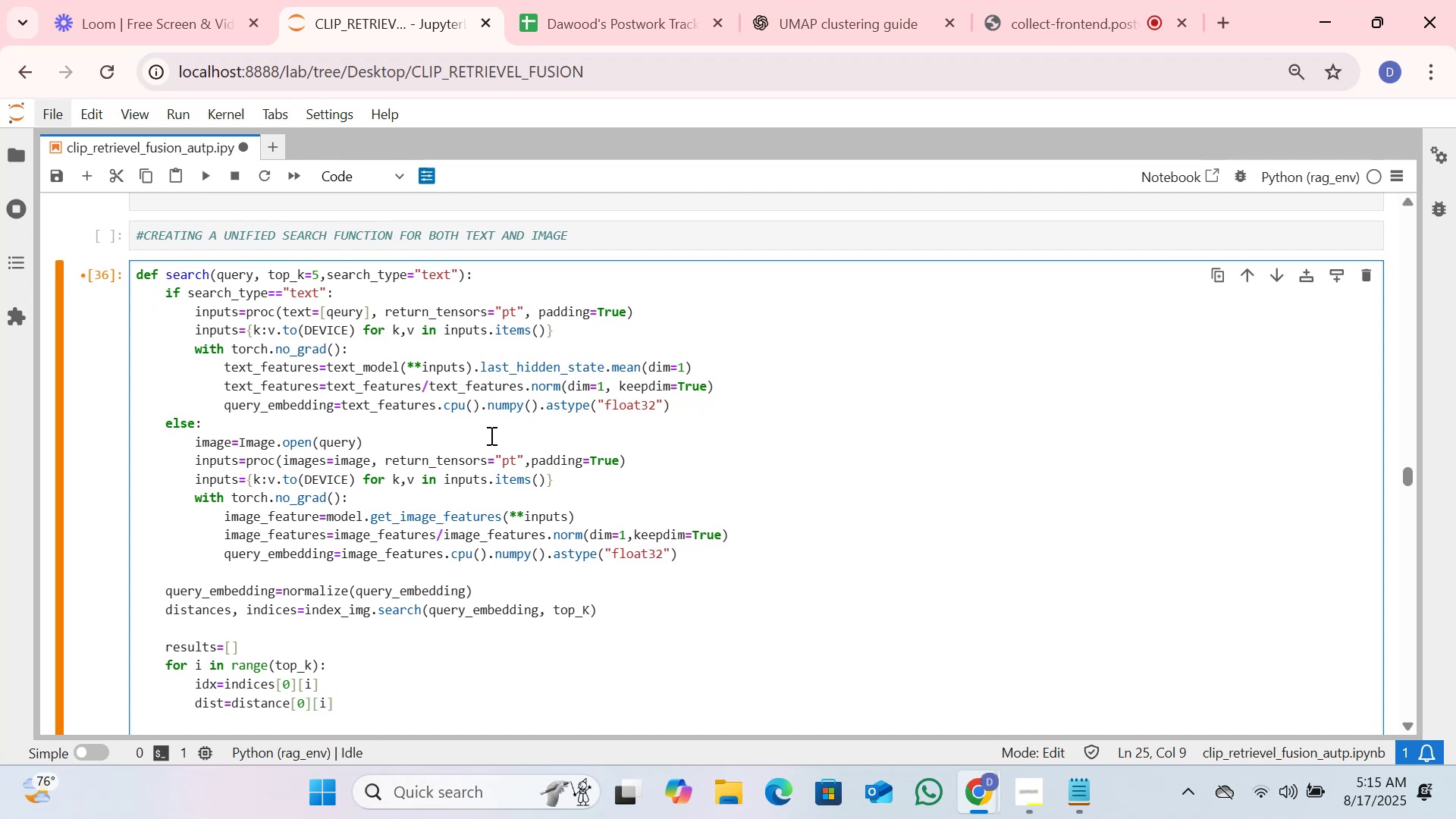 
type(imae)
key(Backspace)
type(ge)
key(Tab)
type(_path=os.path.e)
key(Backspace)
type(join(image_folder,df.iloc90)
key(Backspace)
key(Backspace)
type([])
 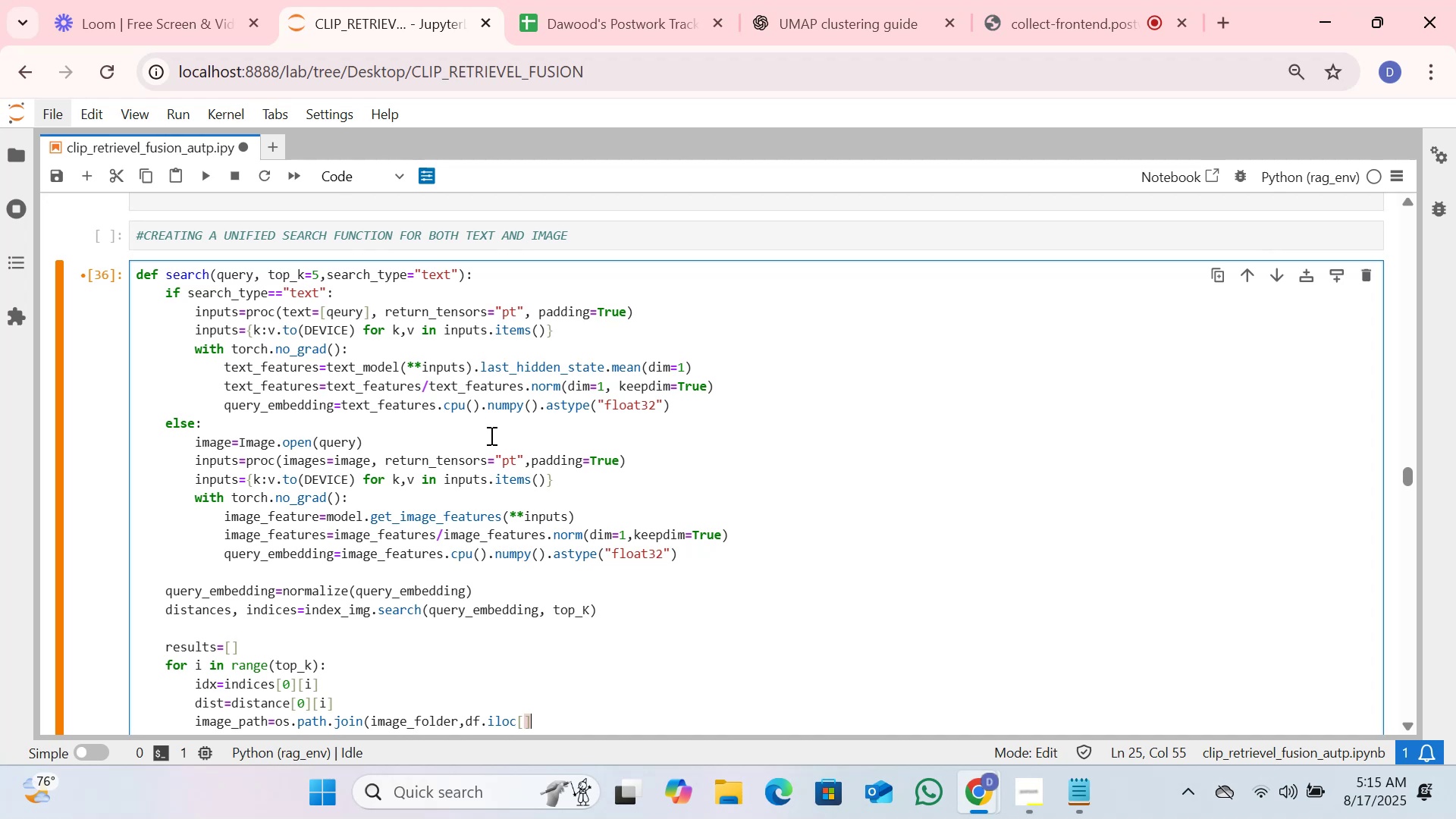 
key(ArrowLeft)
 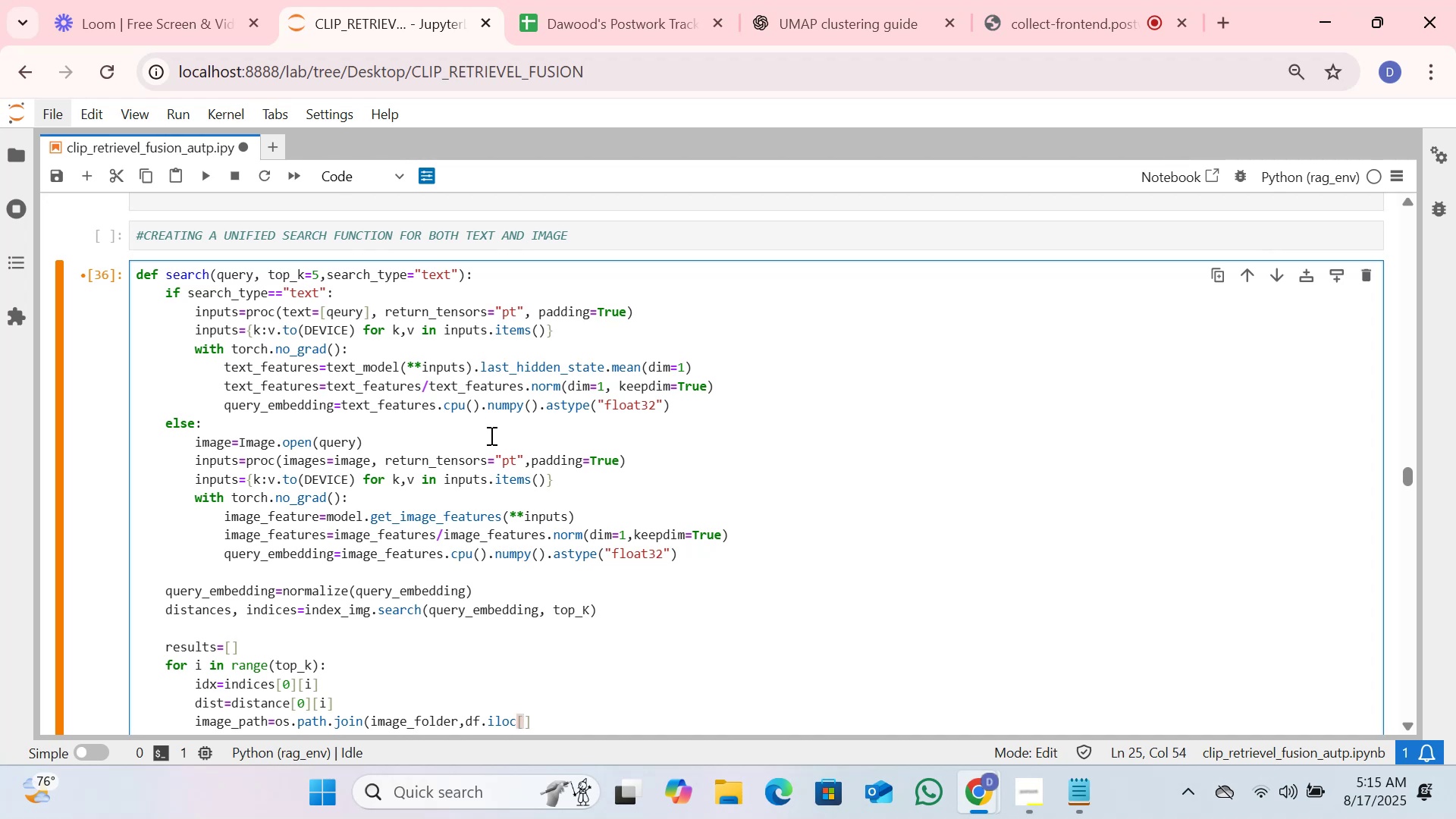 
type(i)
key(Backspace)
type(idx)
 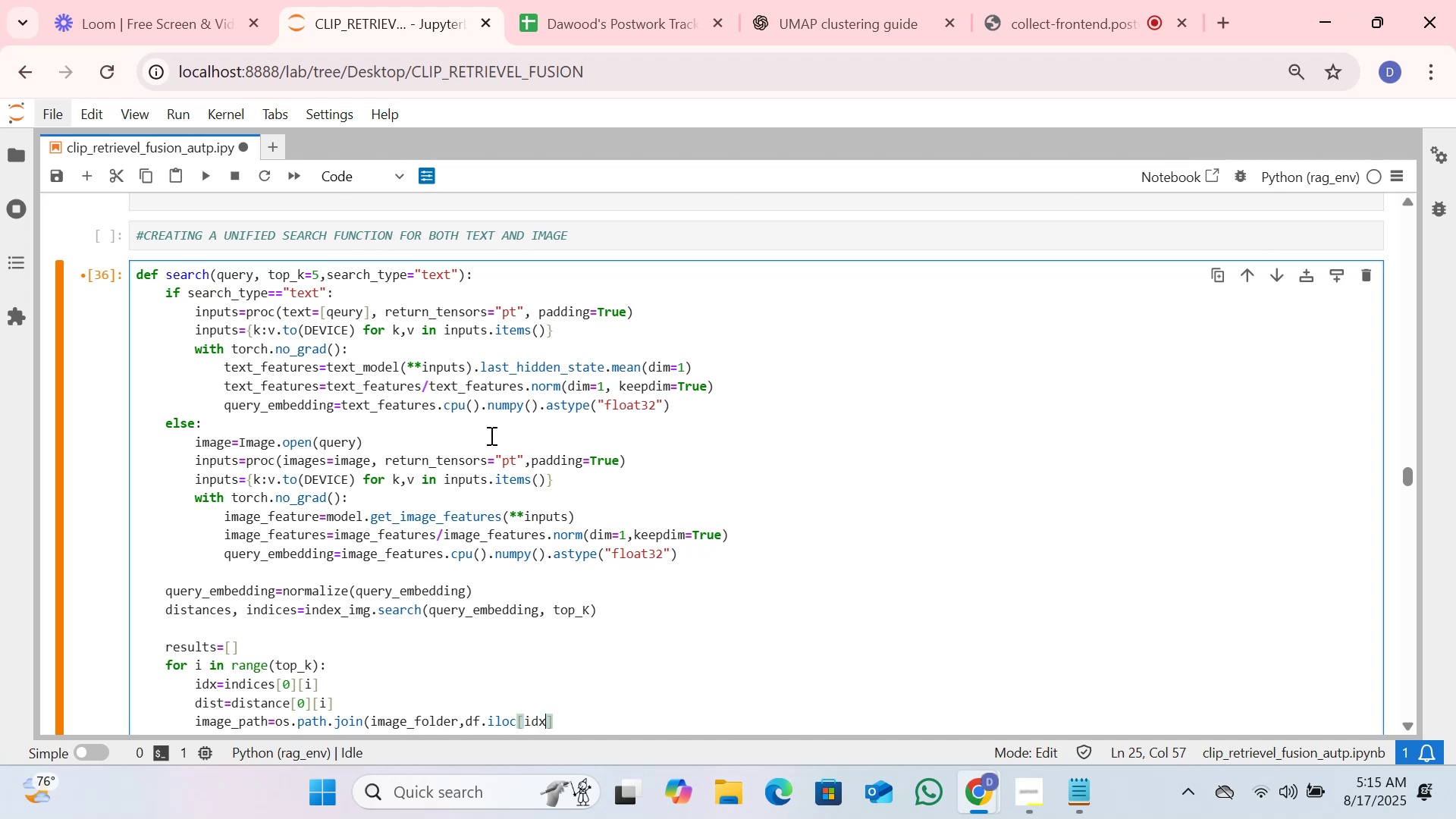 
key(ArrowRight)
 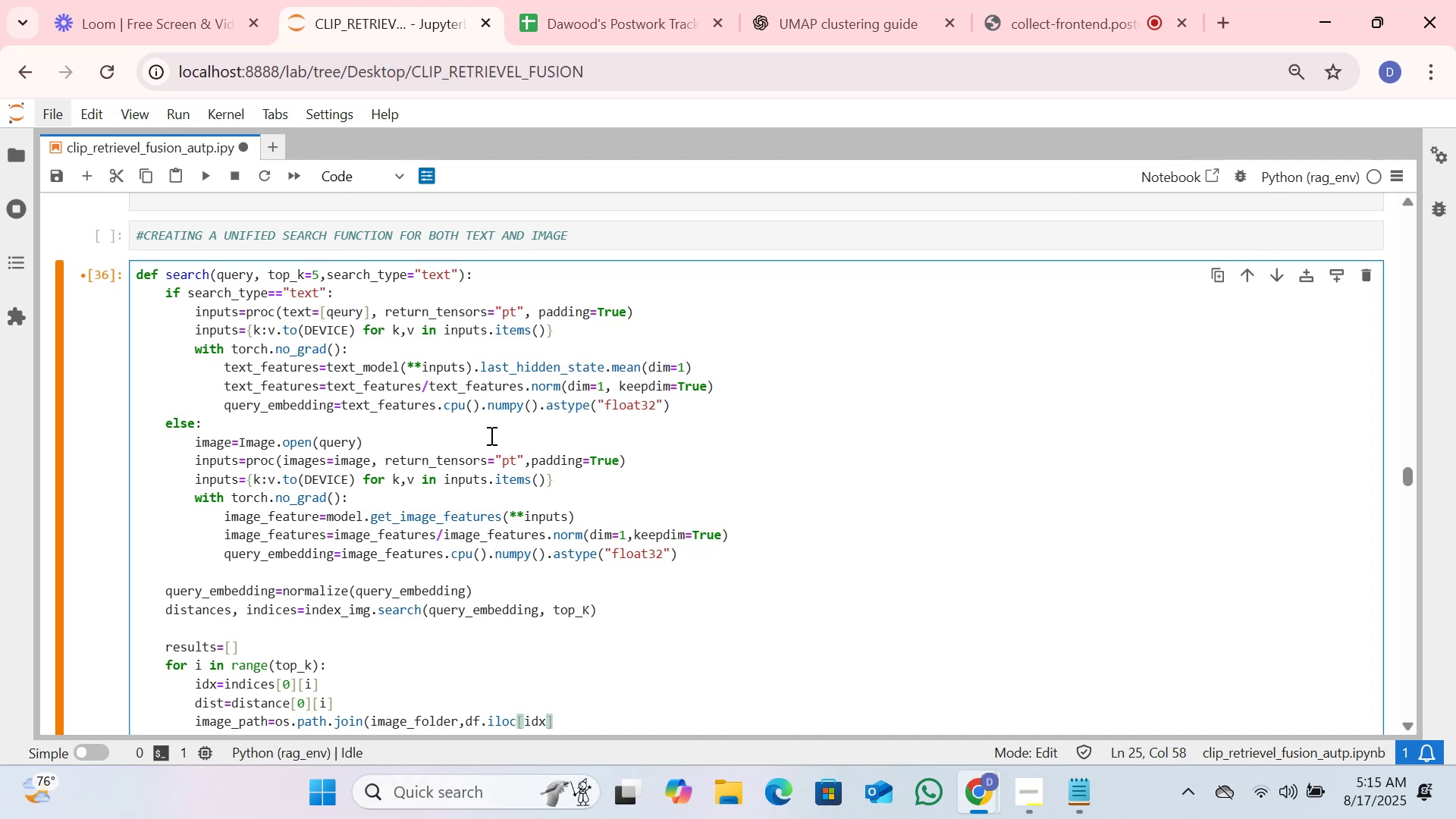 
key(BracketLeft)
 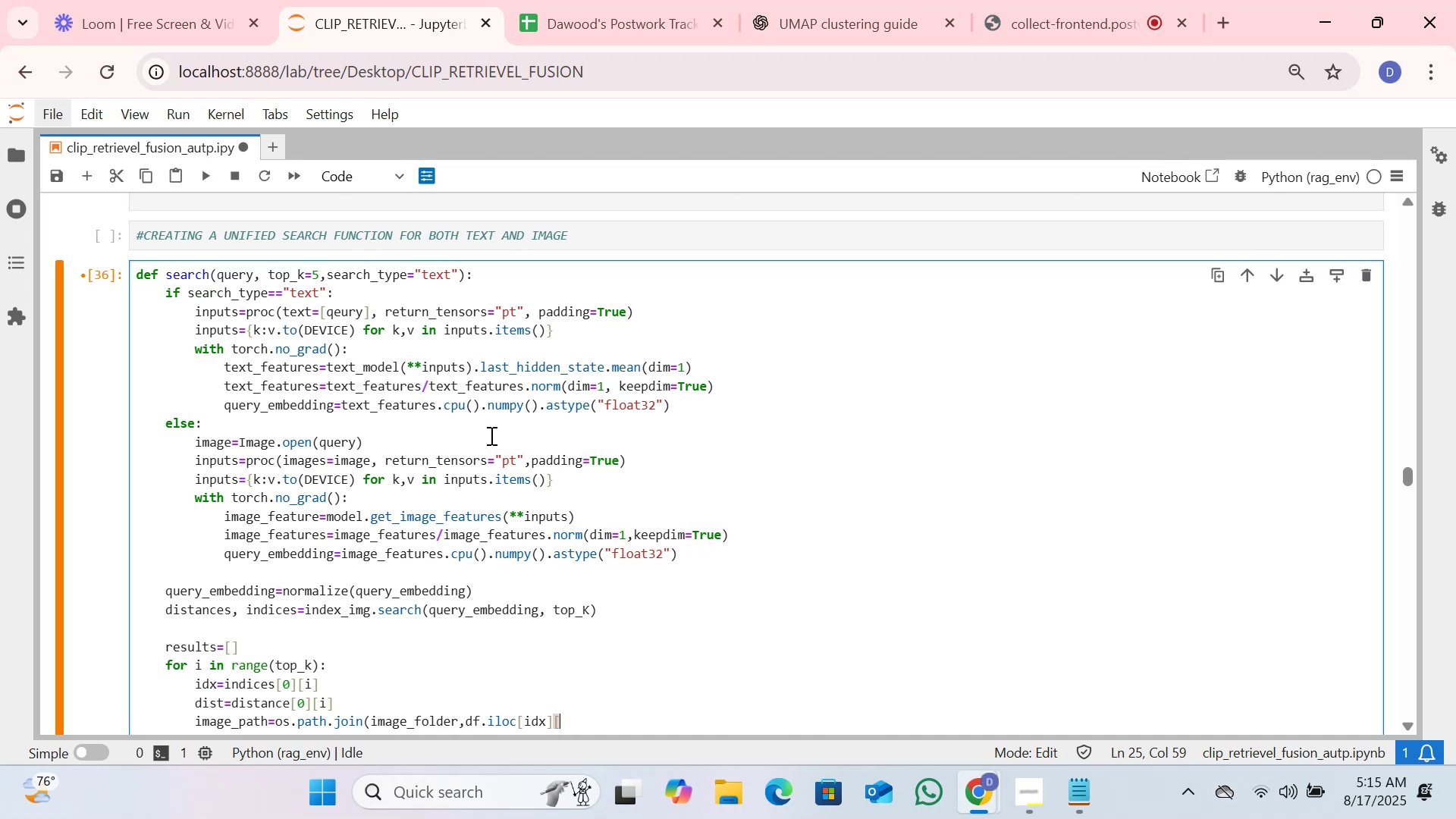 
key(BracketRight)
 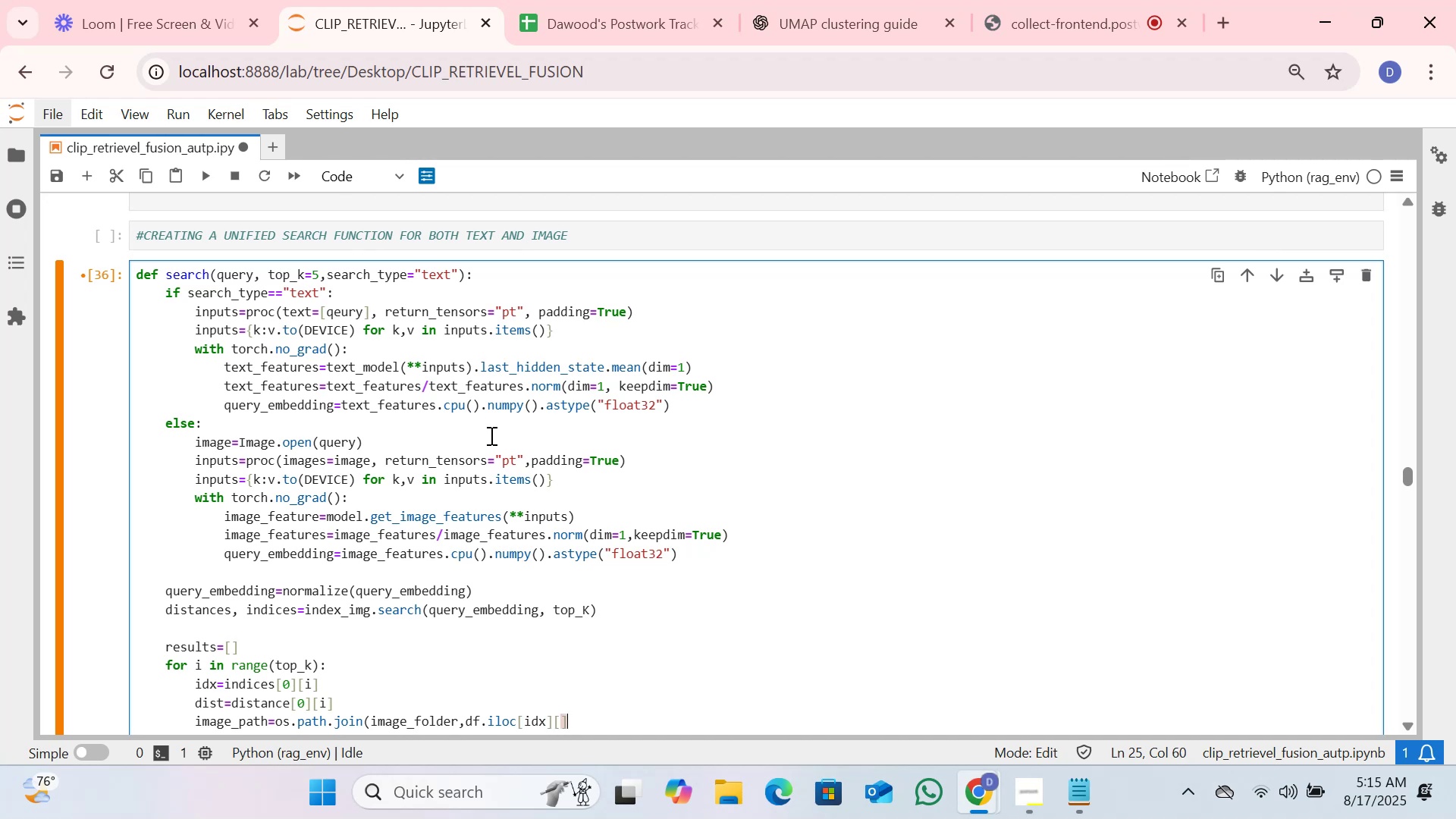 
key(ArrowLeft)
 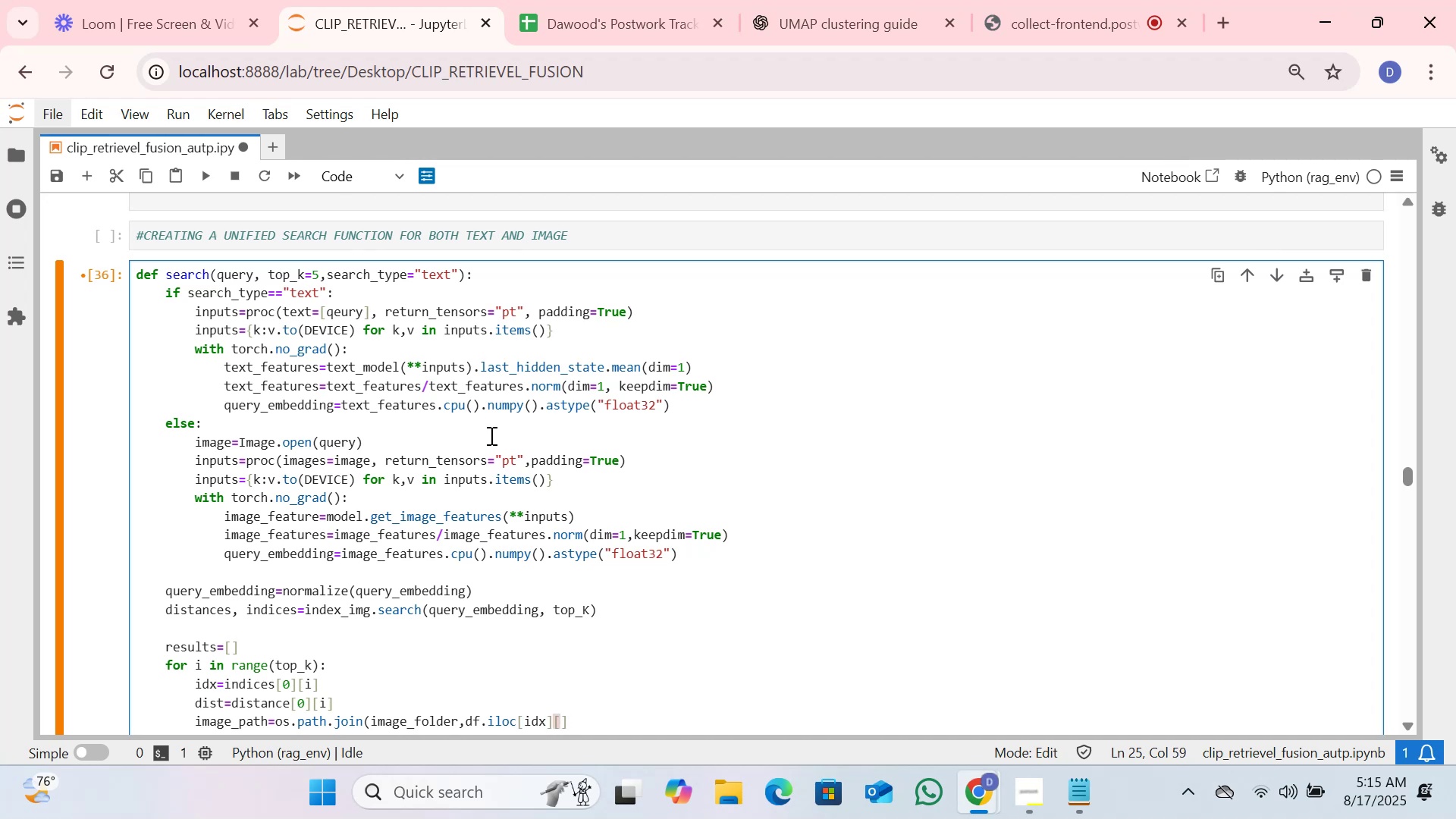 
type("iam)
key(Backspace)
key(Backspace)
type(am)
key(Backspace)
key(Backspace)
type(mage_name")
 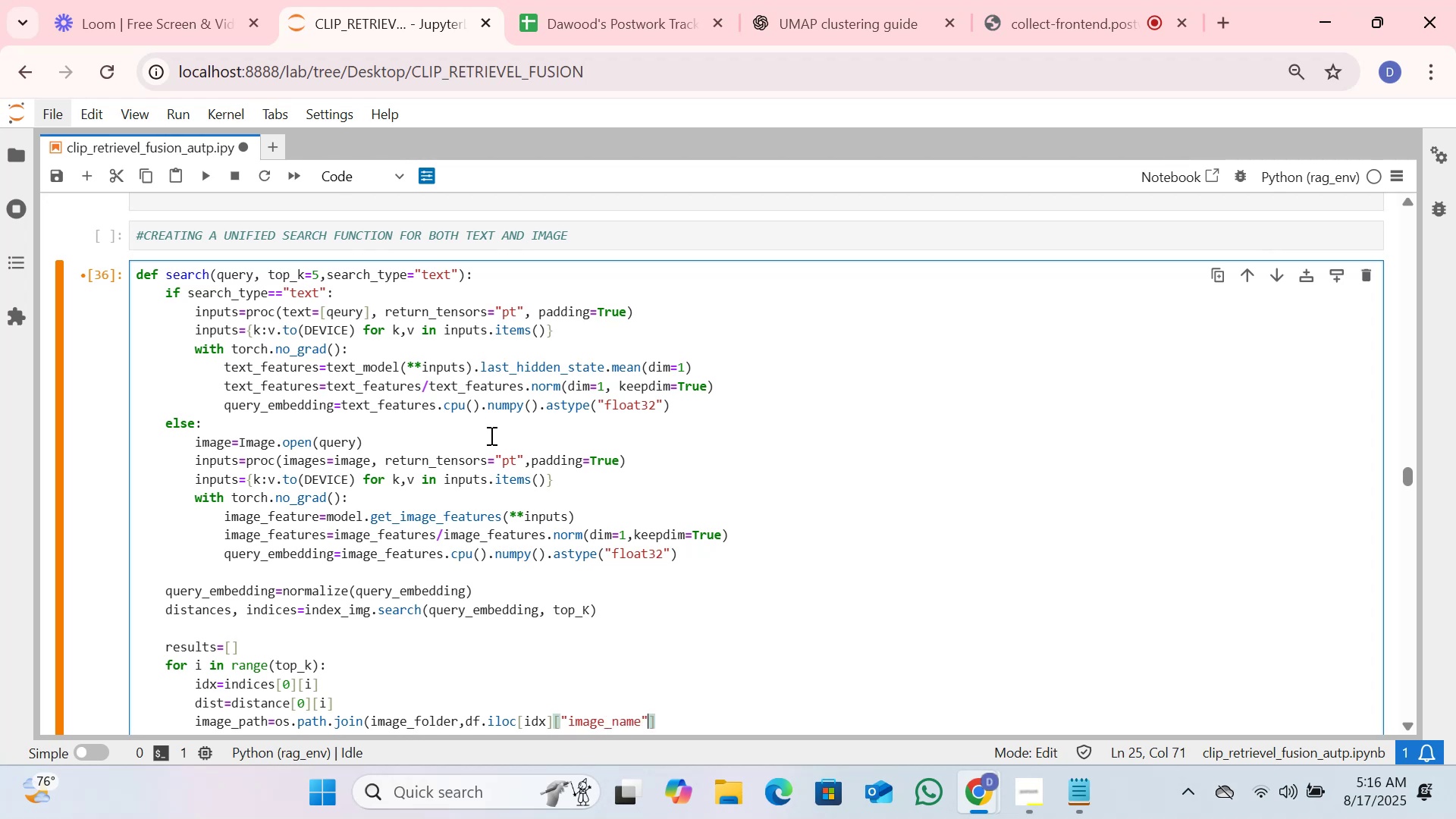 
key(ArrowRight)
 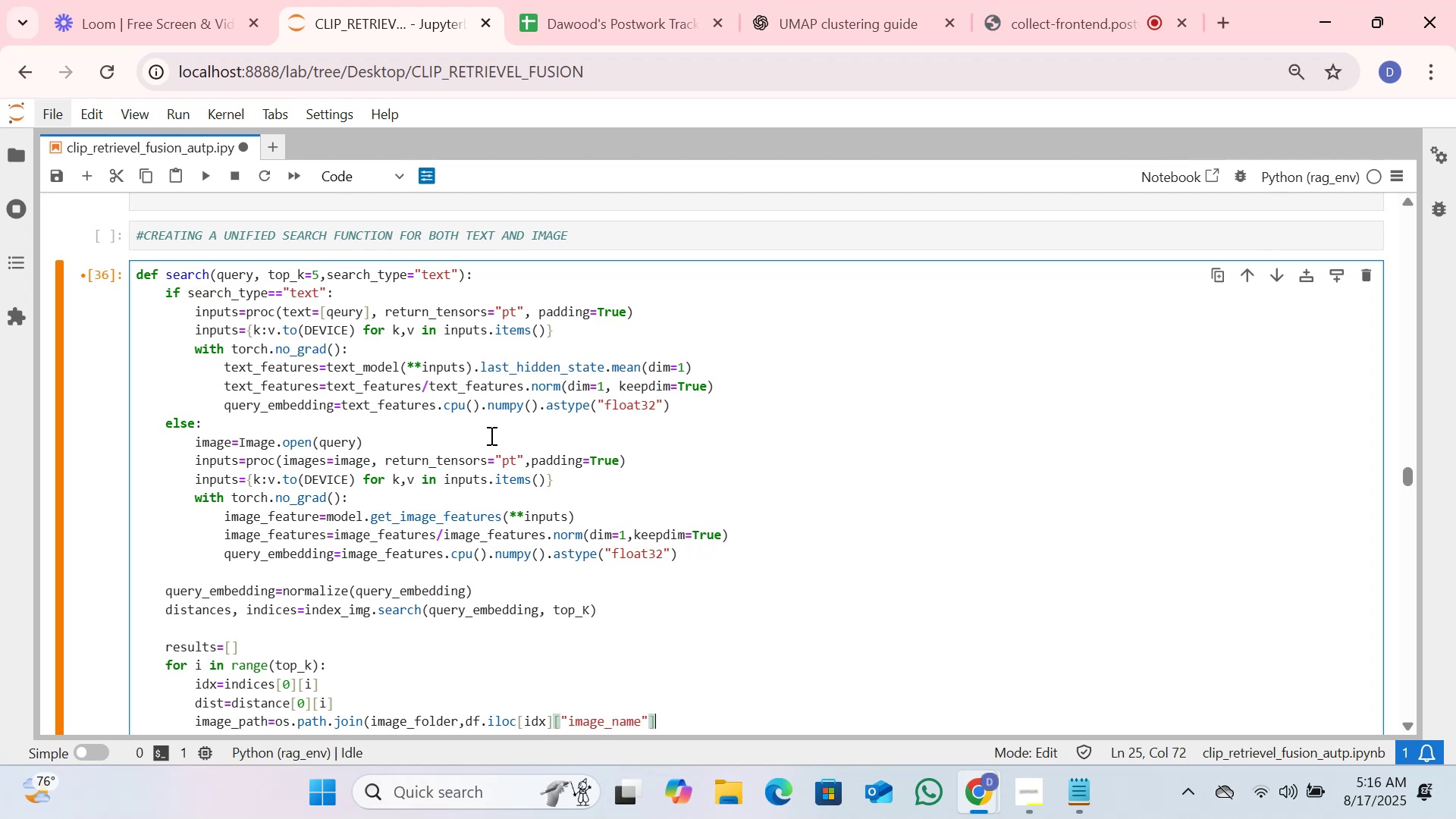 
key(Shift+0)
 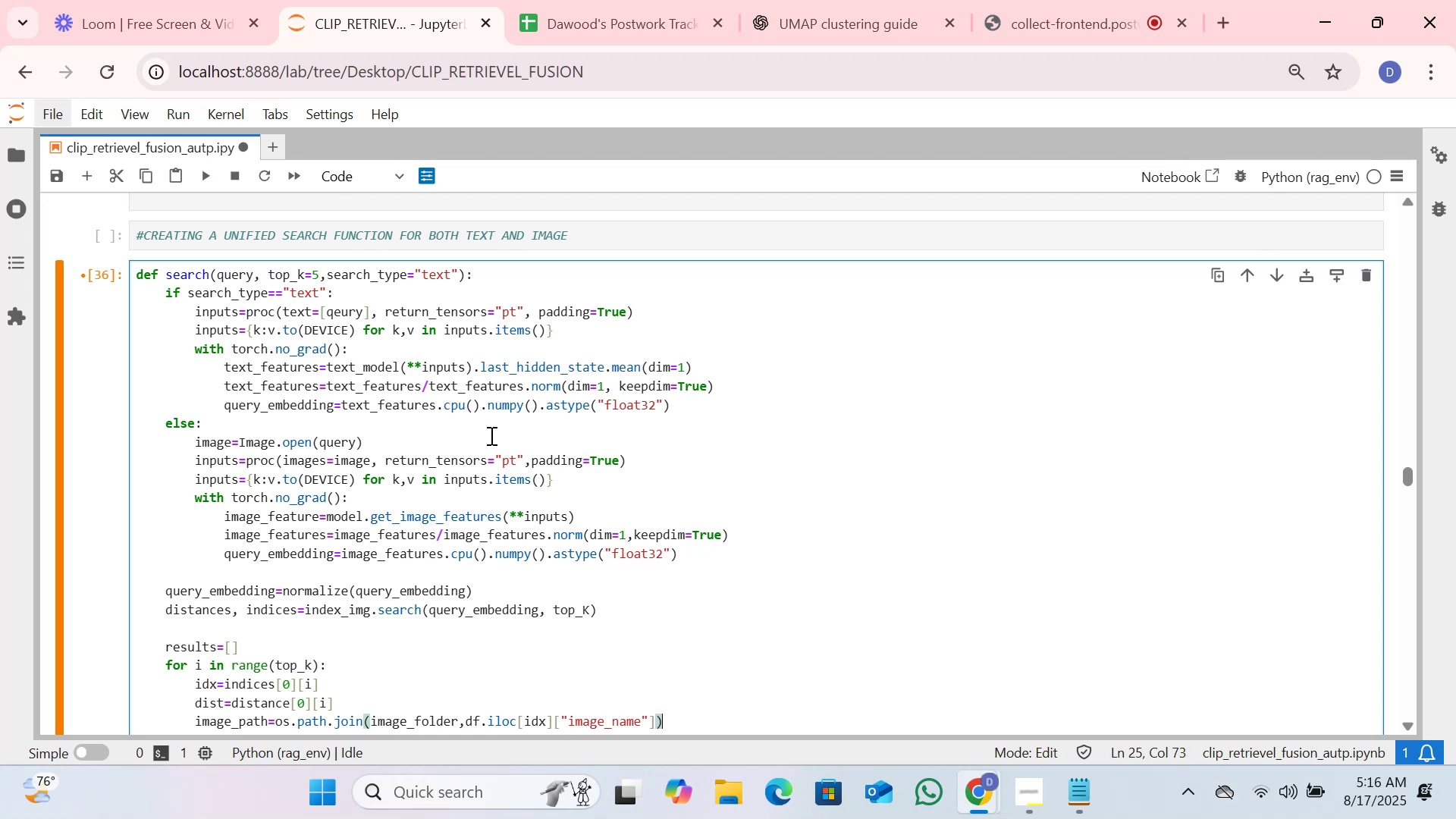 
key(Enter)
 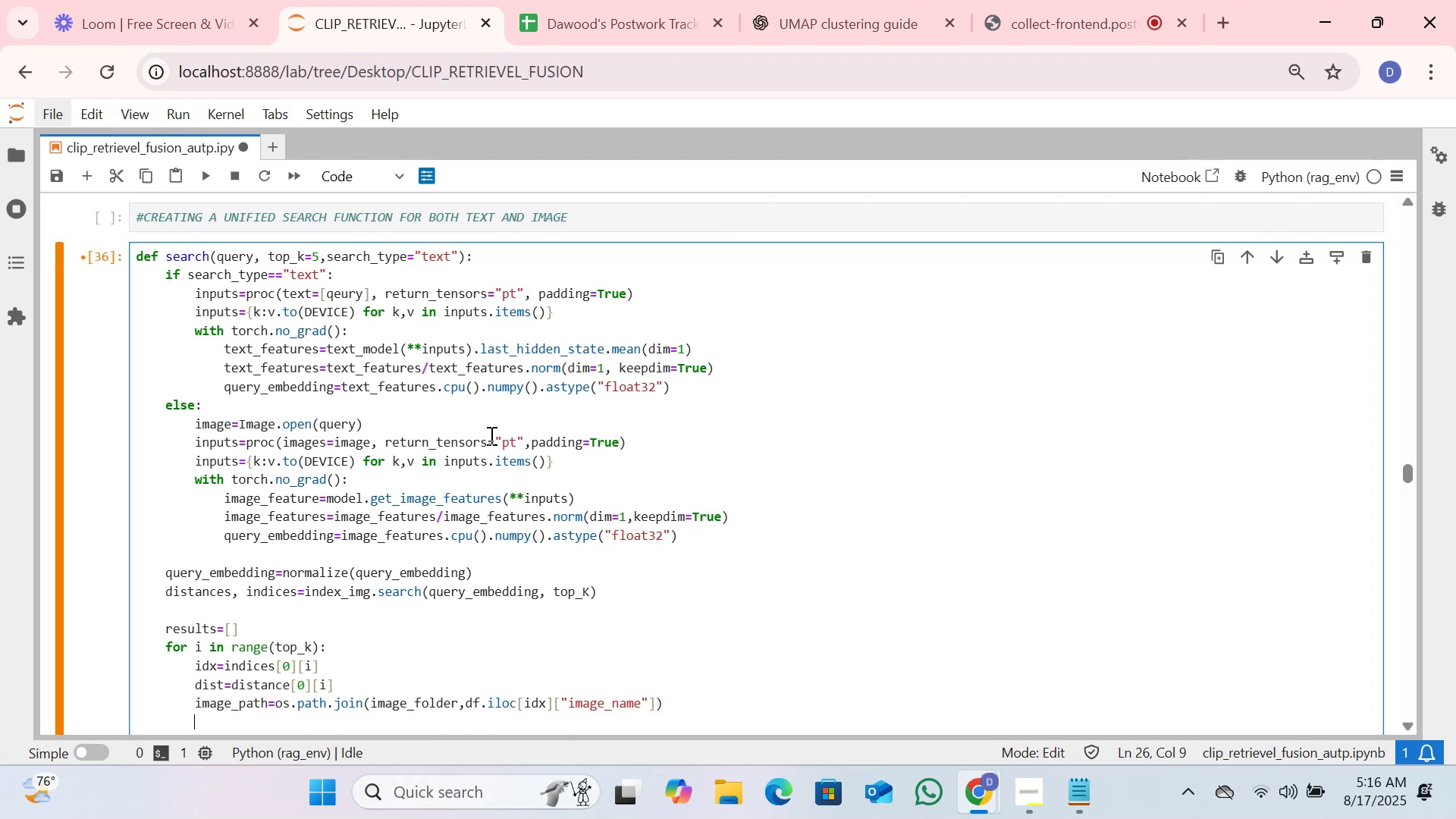 
type(capto)
key(Backspace)
type(ion=df.iloc[idx][")
 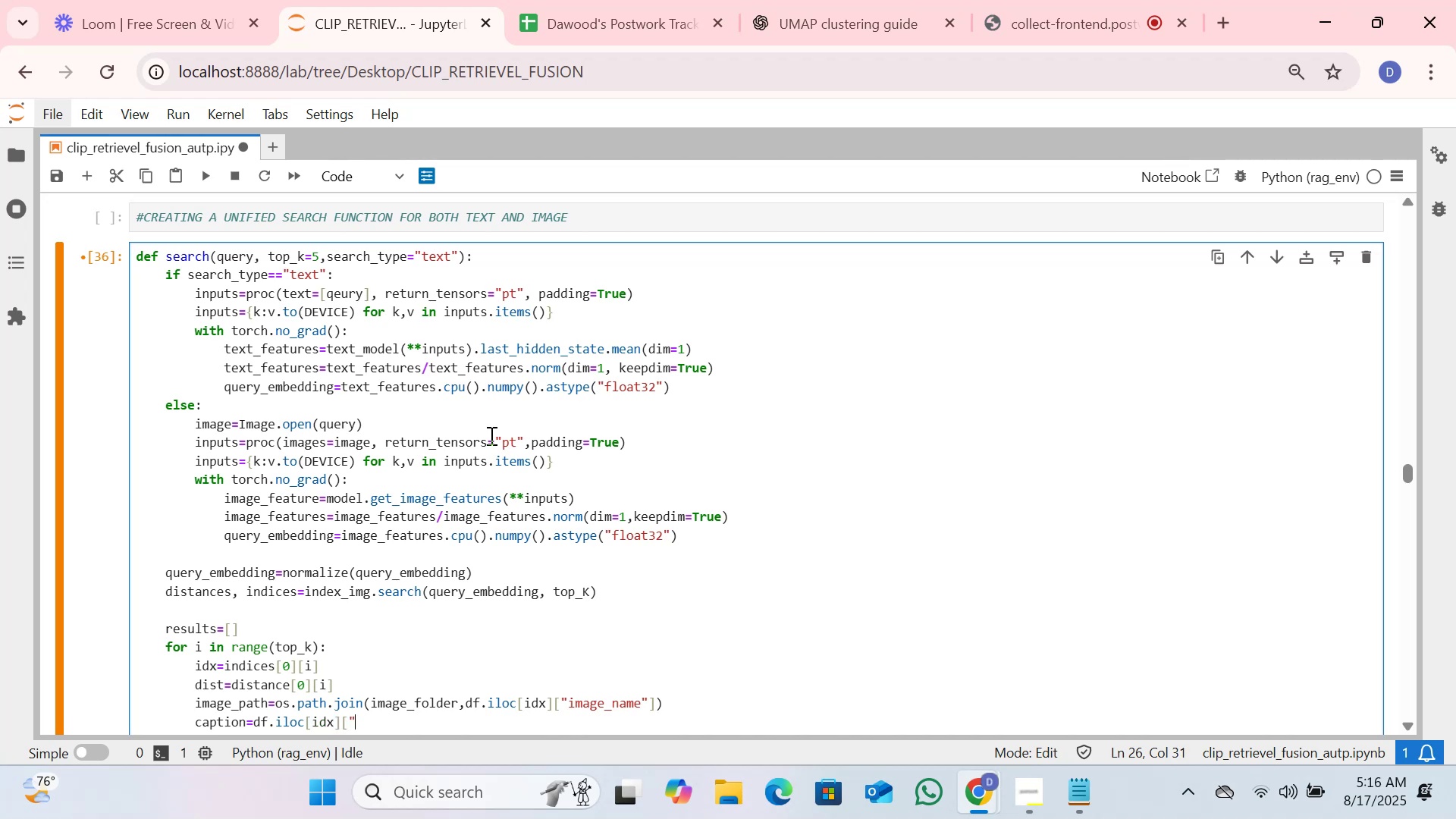 
wait(7.03)
 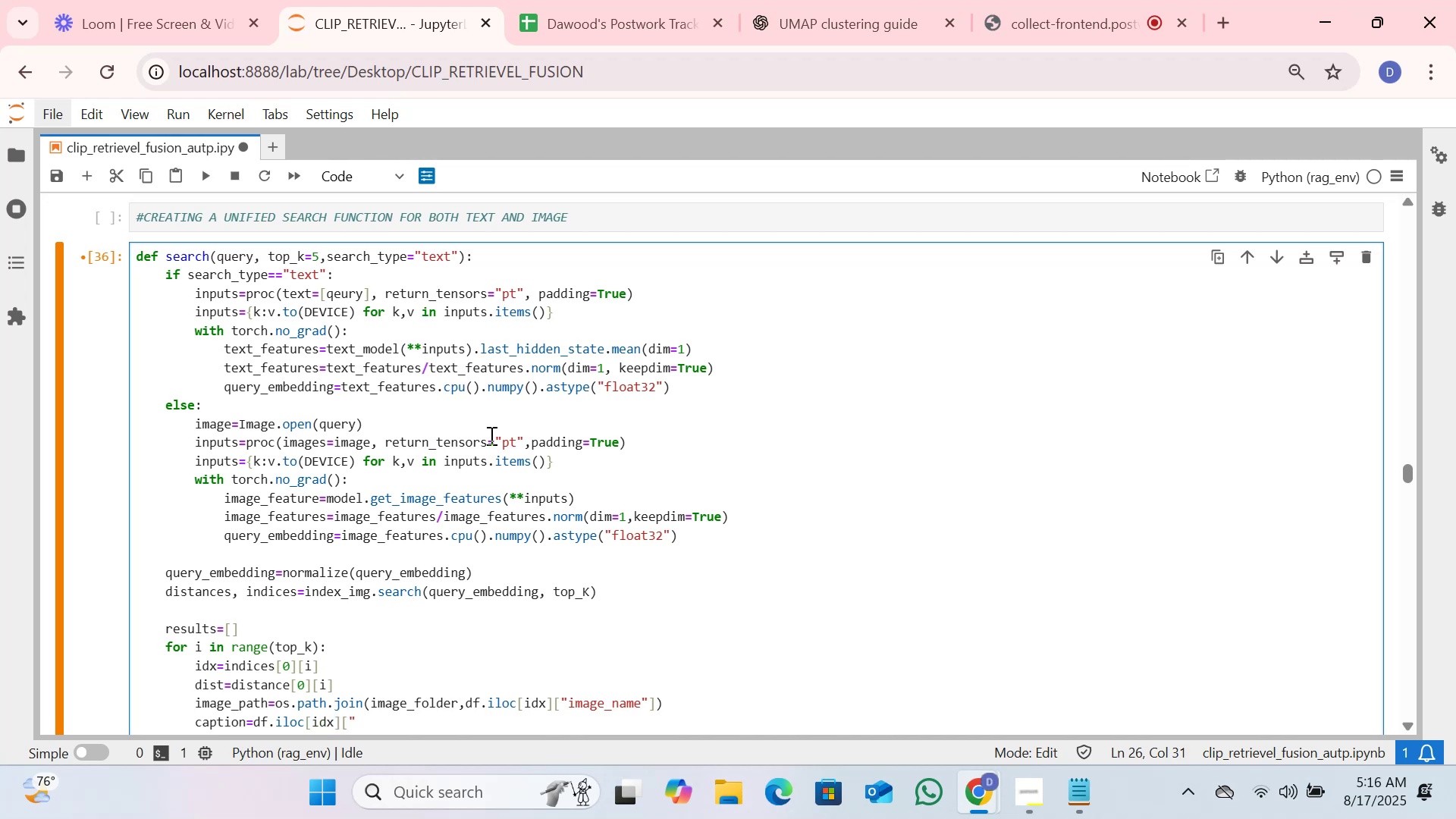 
type(raw"])
 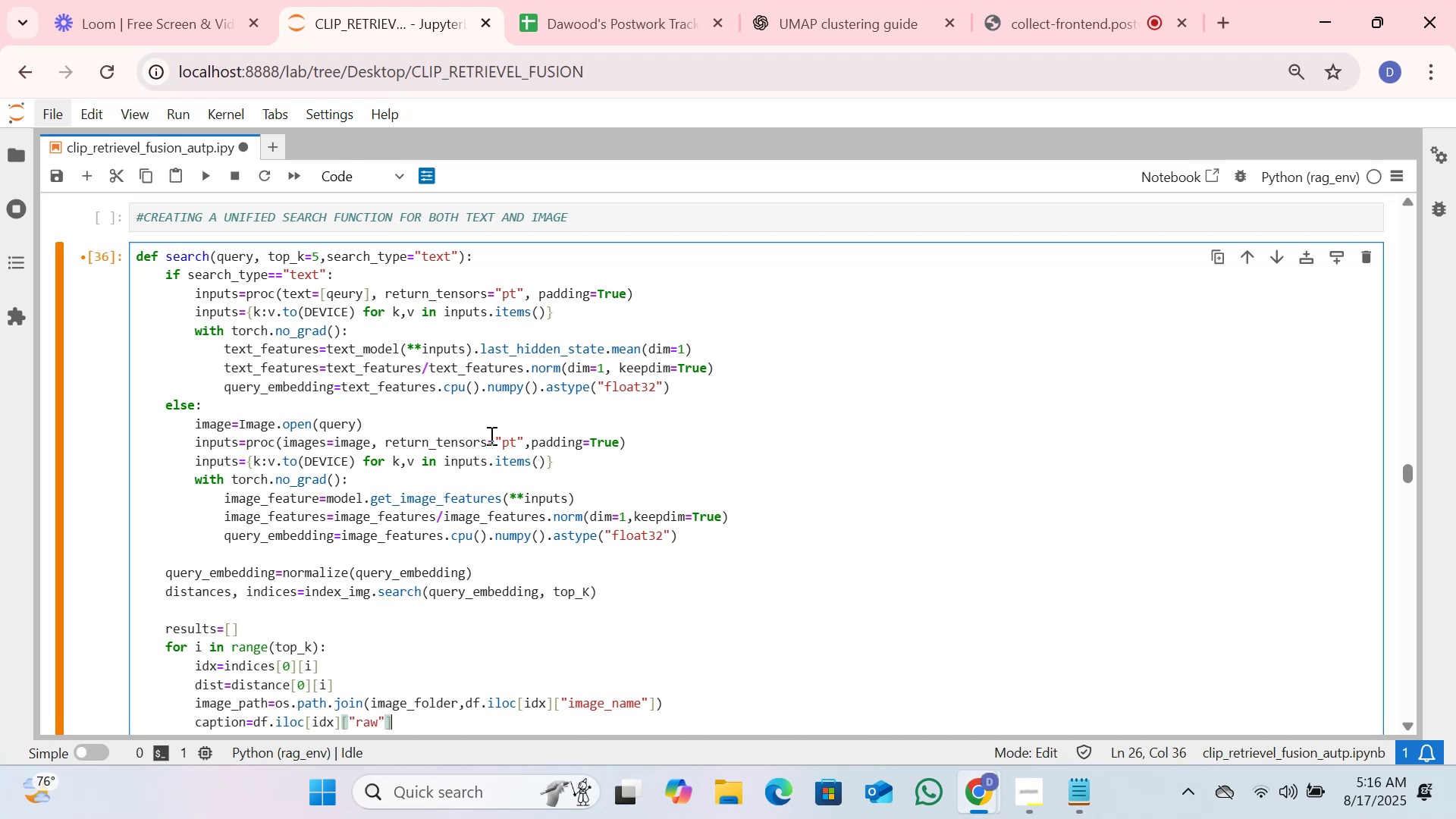 
key(Enter)
 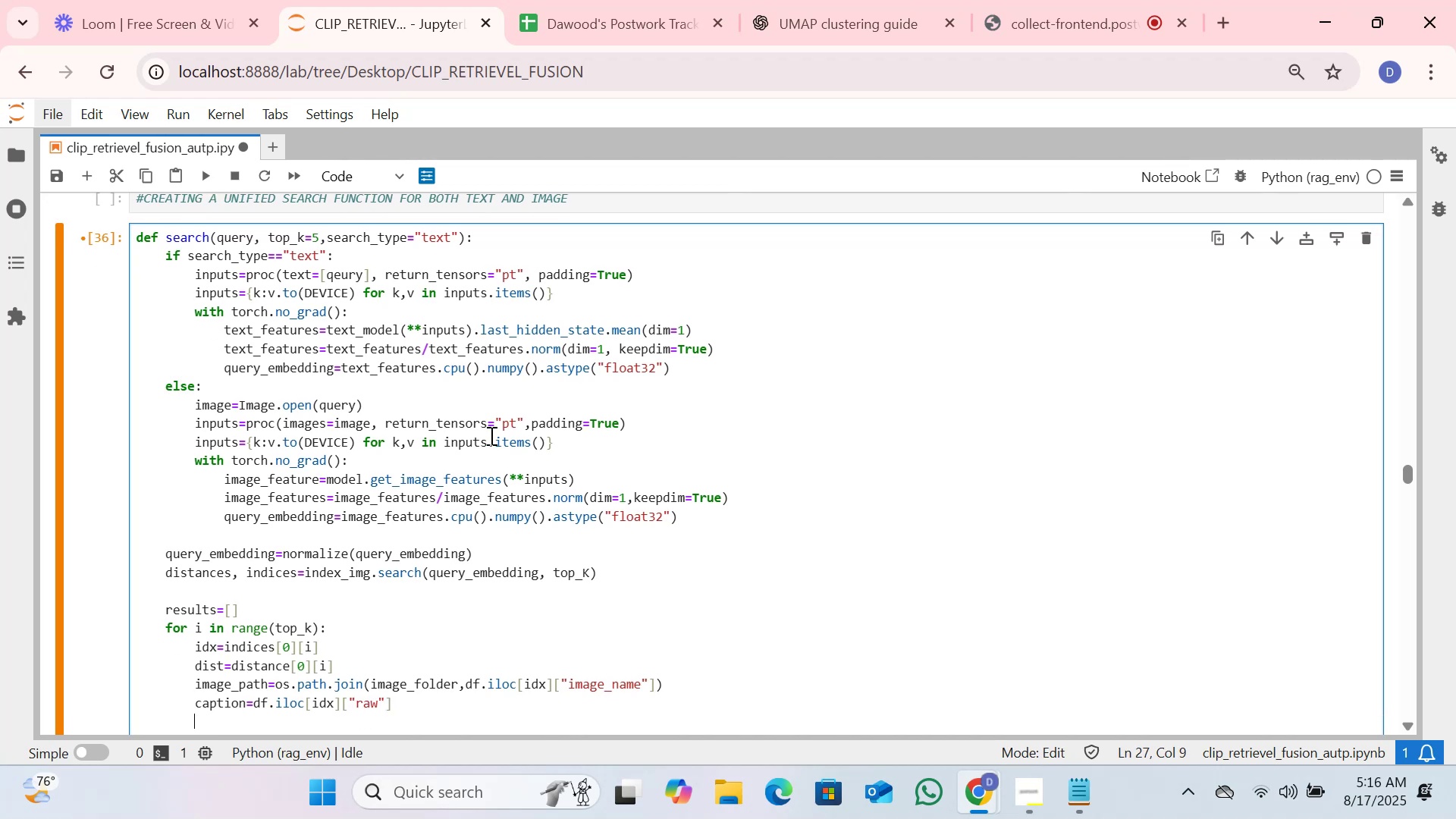 
type(results.append((image_path,cat)
key(Backspace)
type(ption,dist)))
 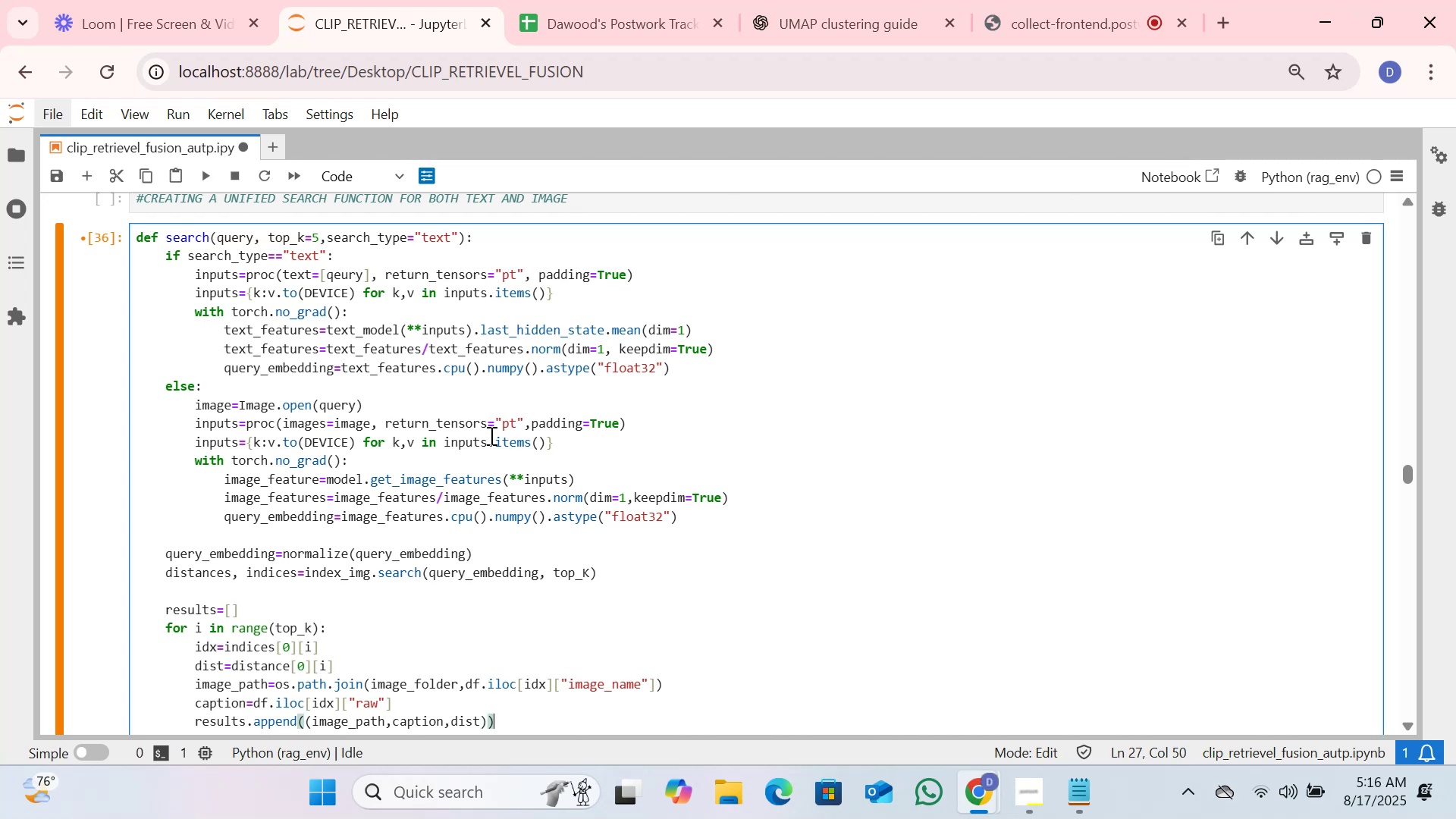 
key(Enter)
 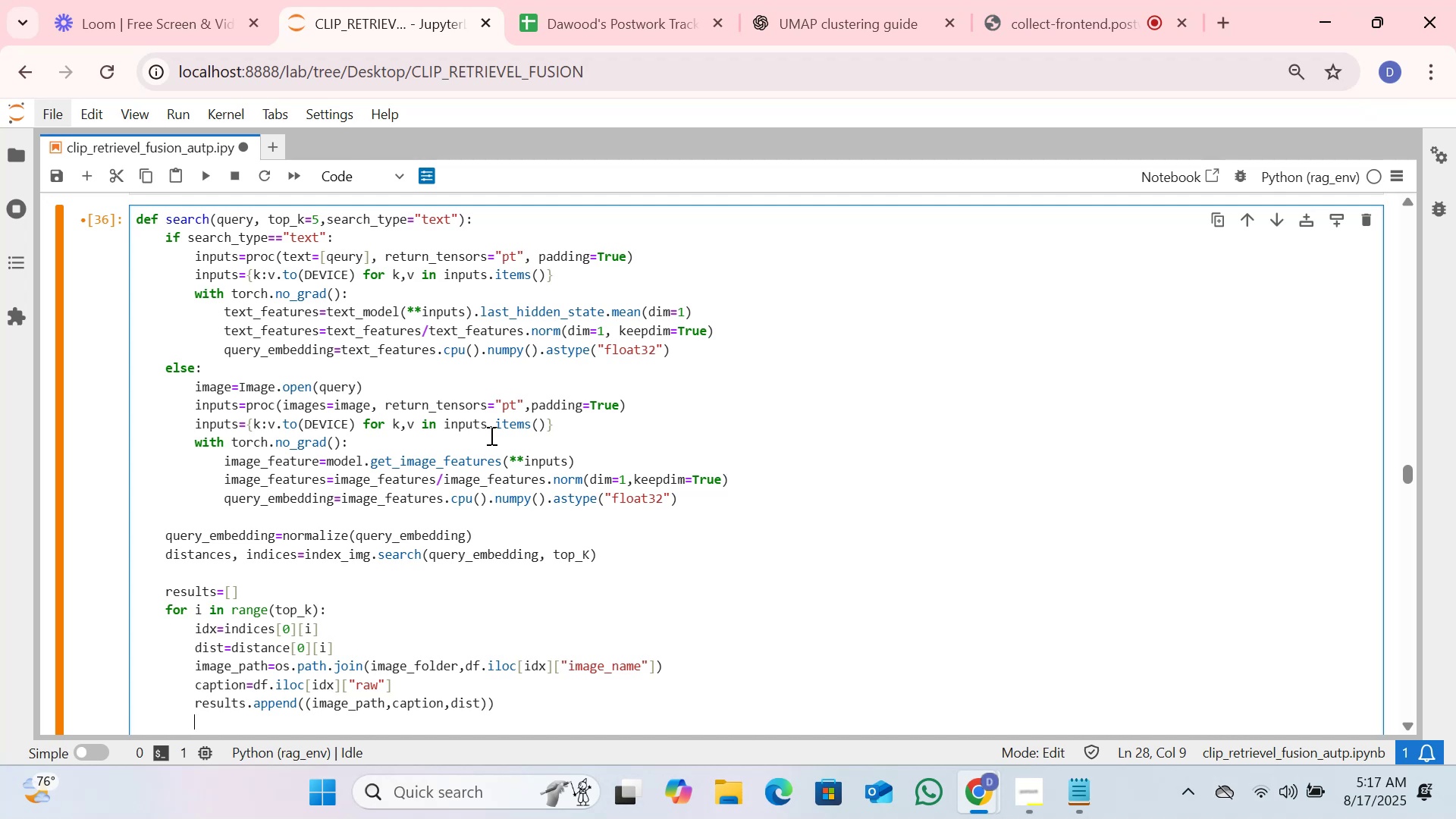 
wait(17.38)
 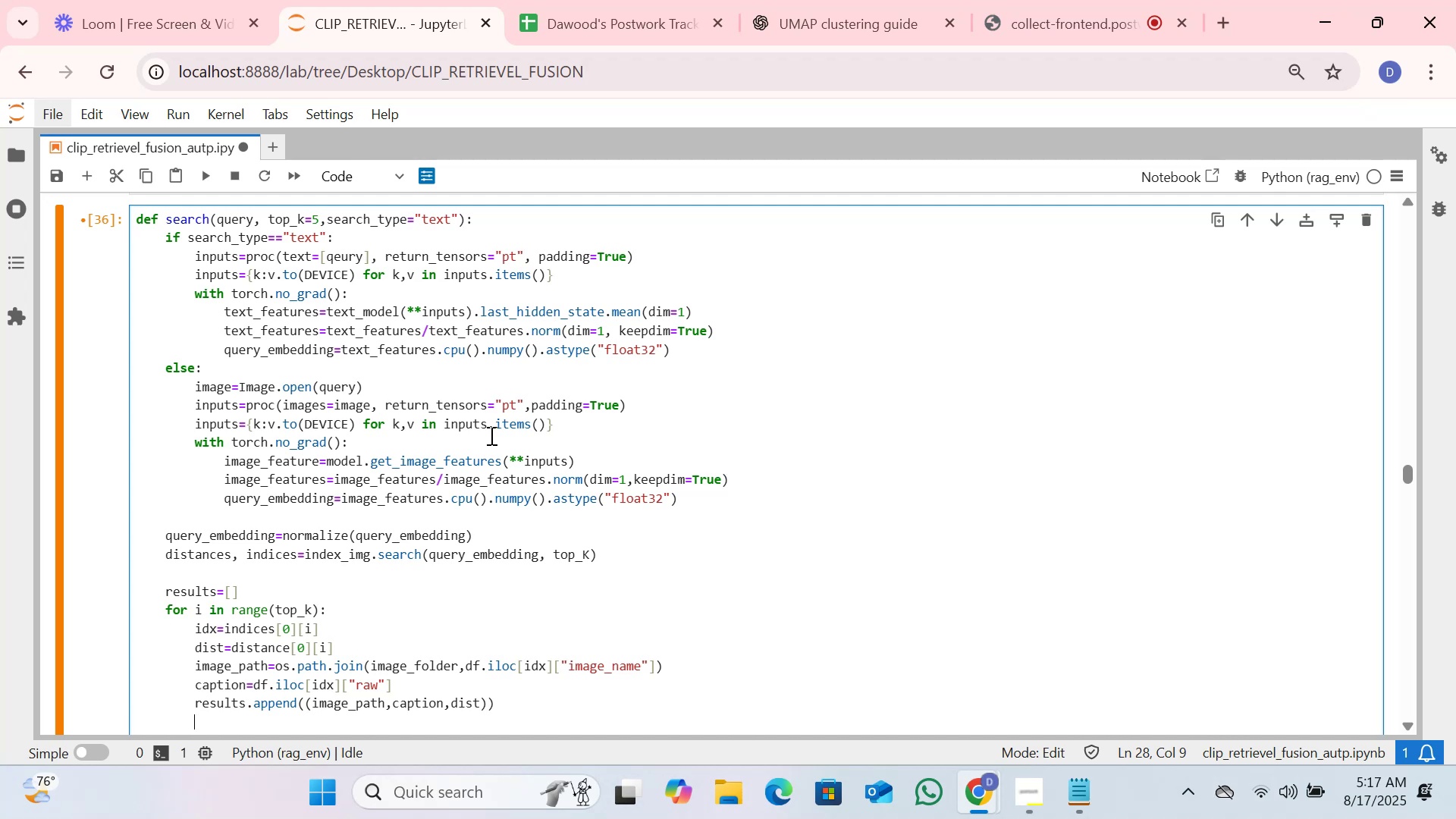 
key(Backspace)
 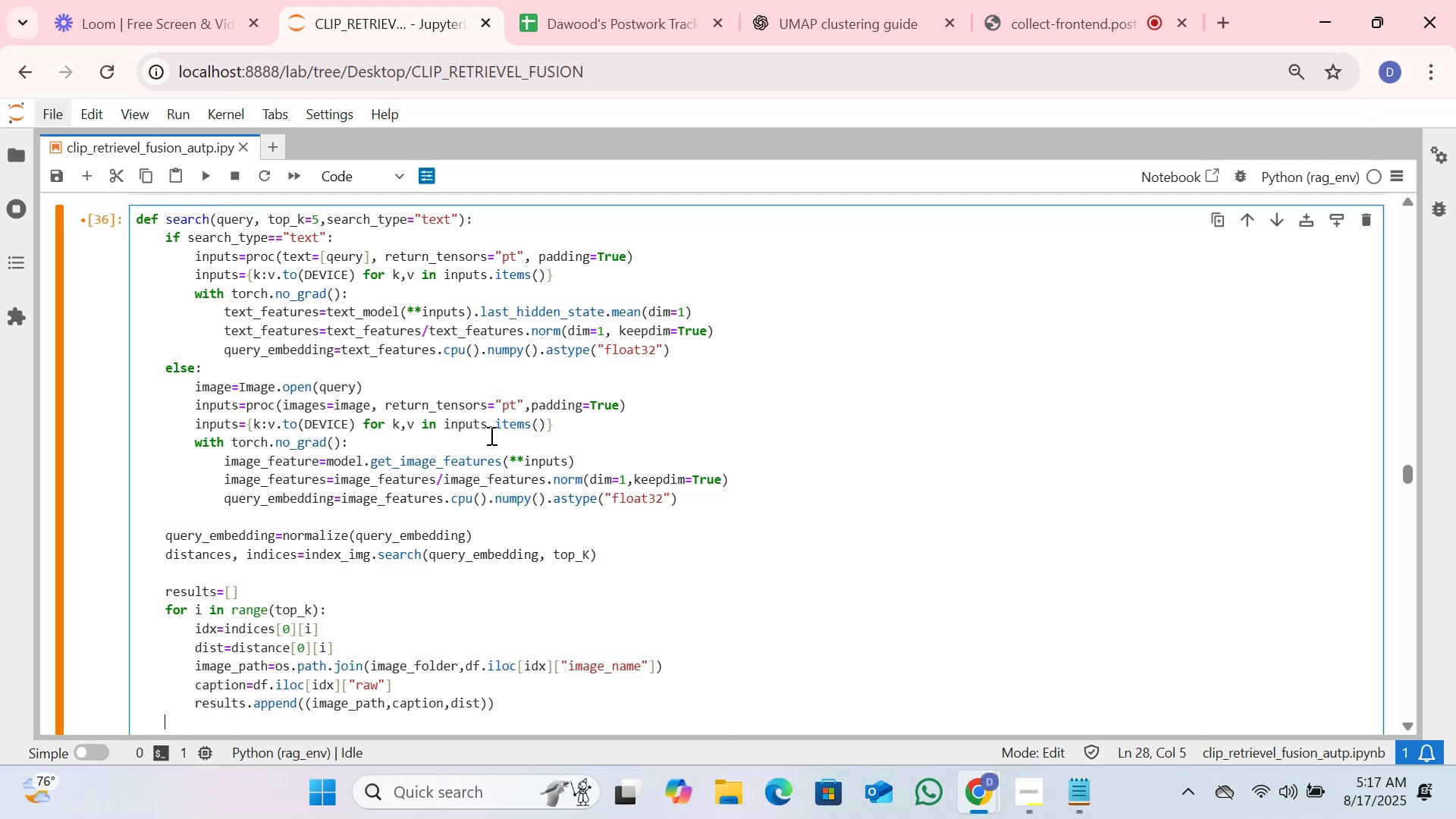 
wait(6.84)
 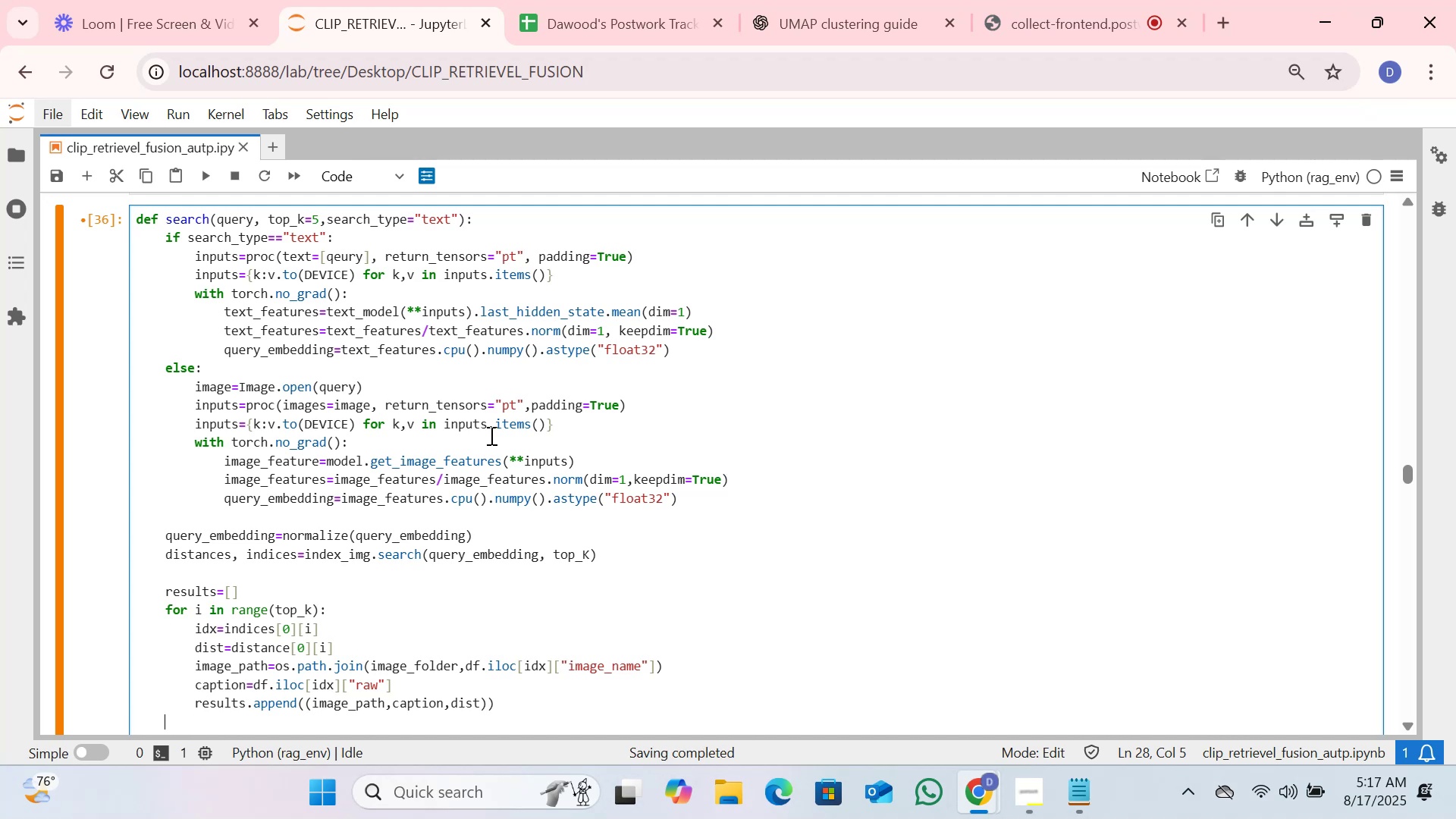 
type(results)
key(Backspace)
key(Backspace)
key(Backspace)
key(Backspace)
key(Backspace)
key(Backspace)
key(Backspace)
 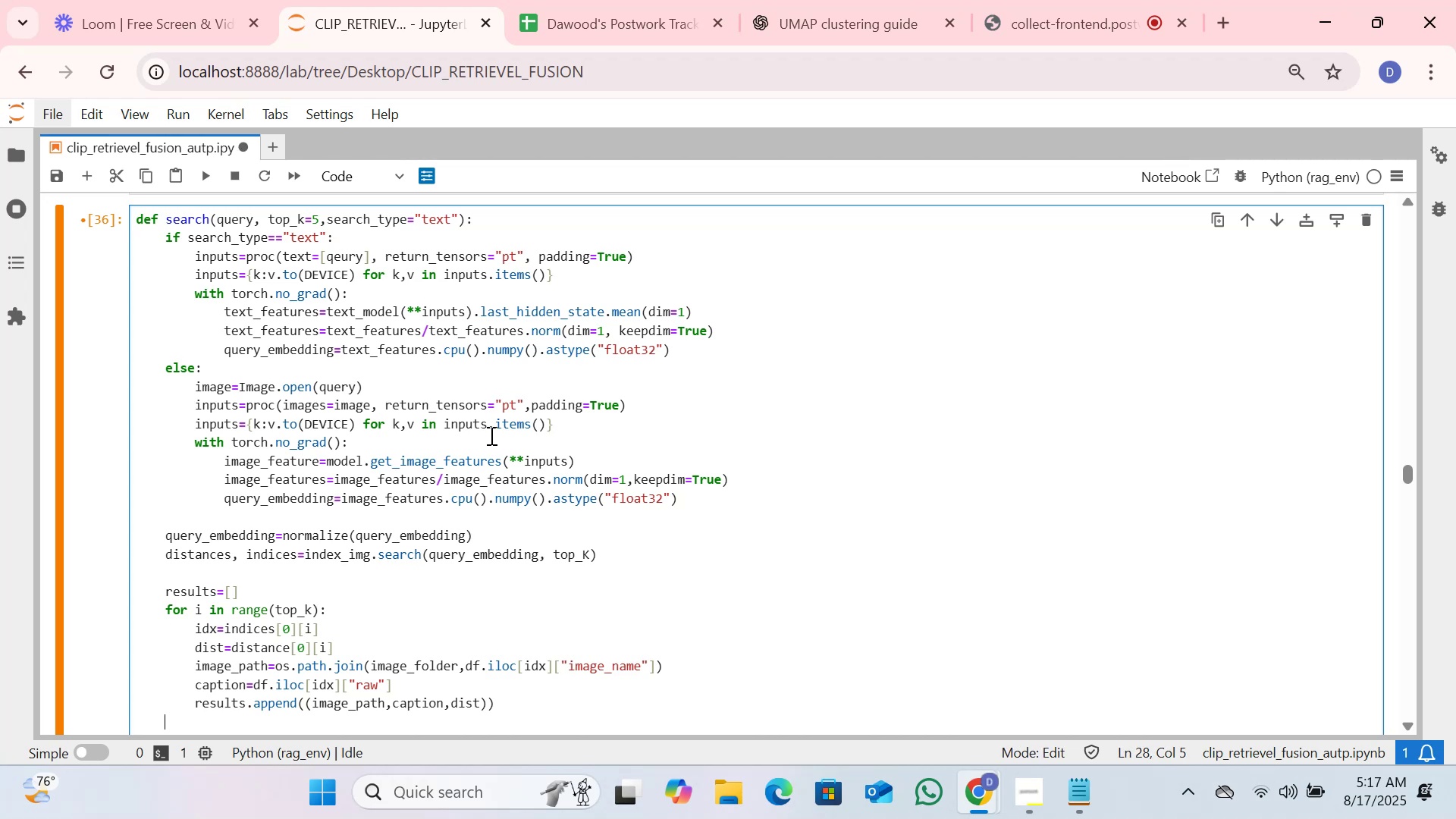 
key(Enter)
 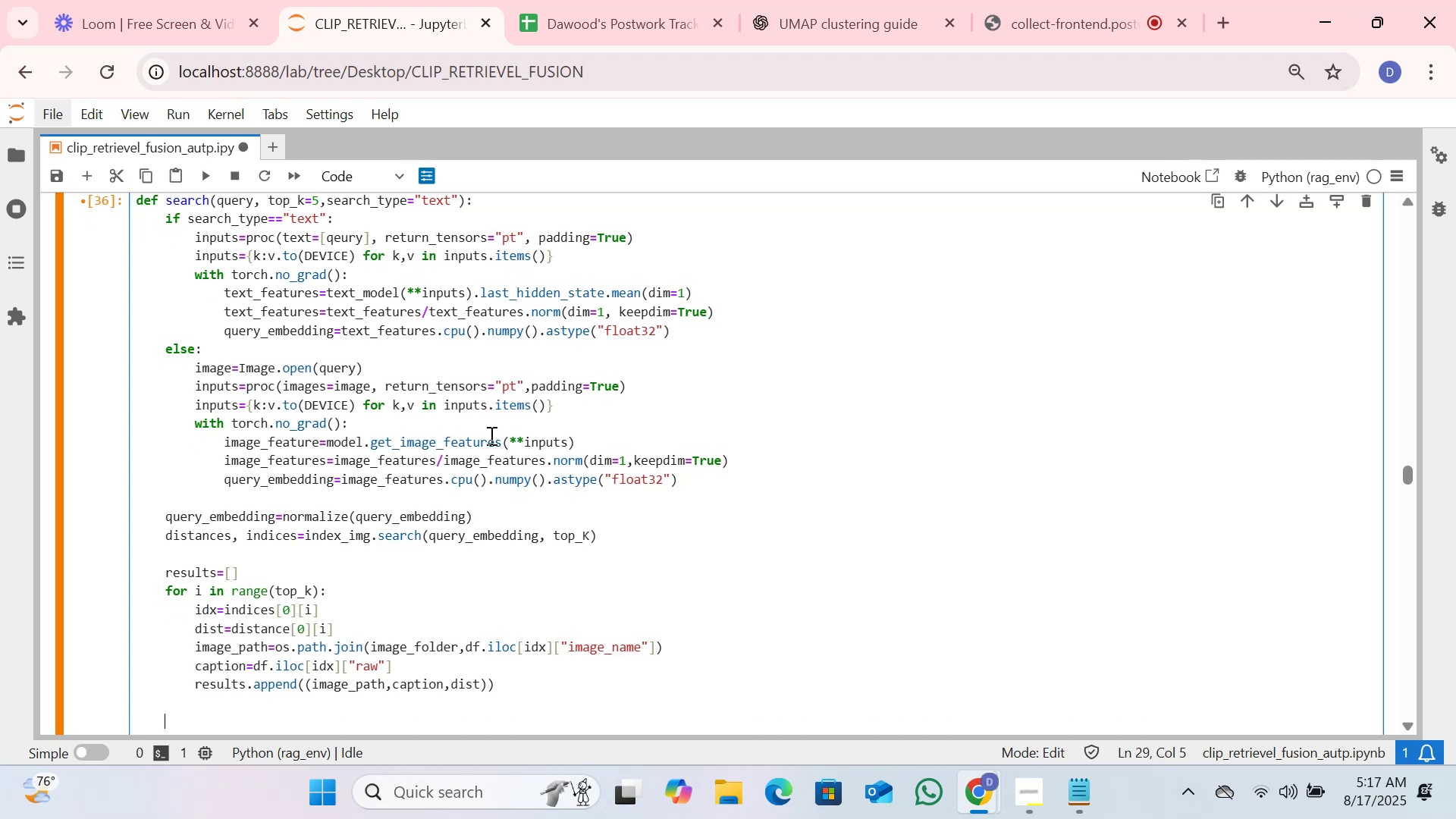 
type(results)
key(Backspace)
key(Backspace)
key(Backspace)
key(Backspace)
key(Backspace)
key(Backspace)
key(Backspace)
type(return results)
 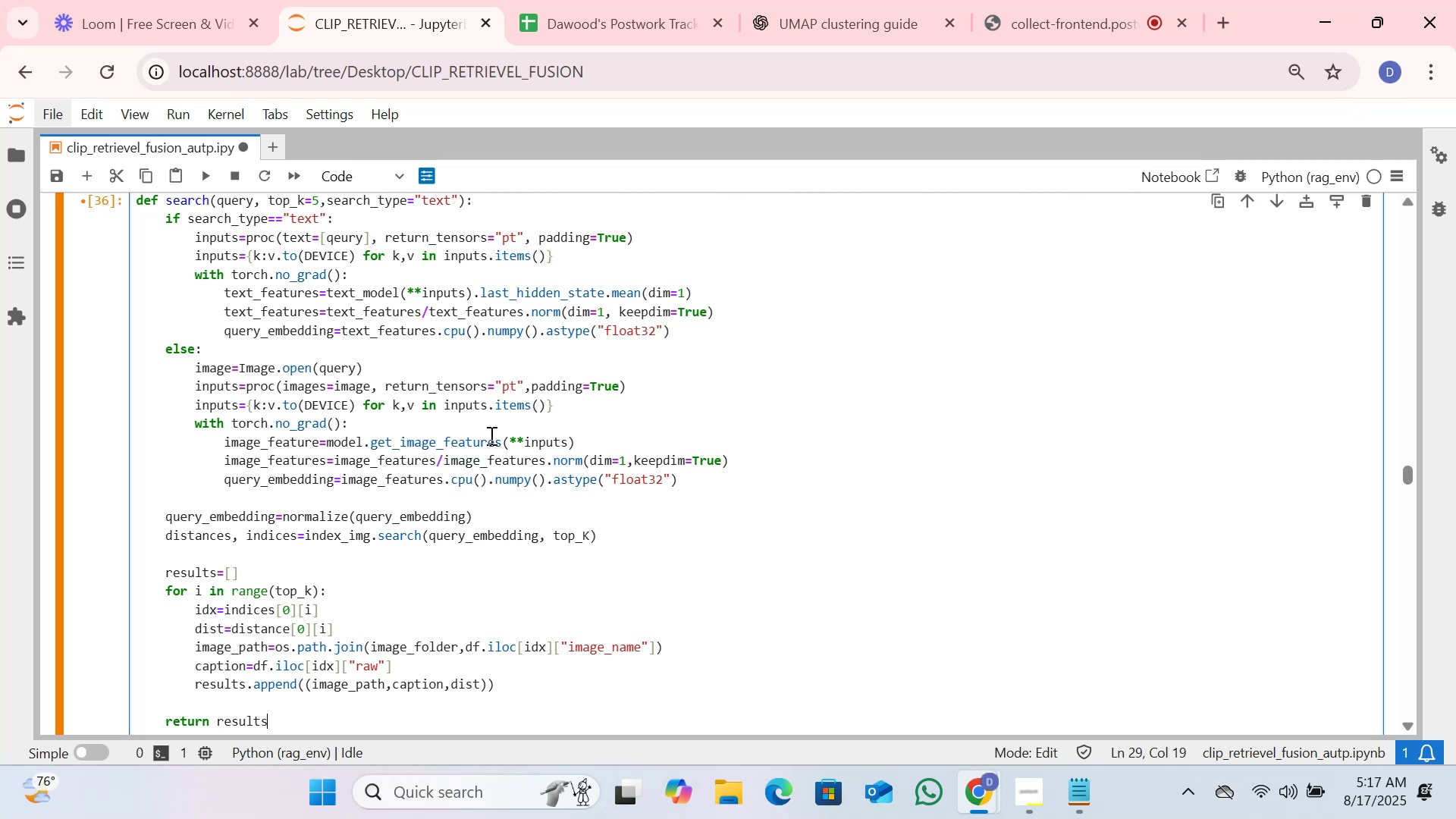 
key(Enter)
 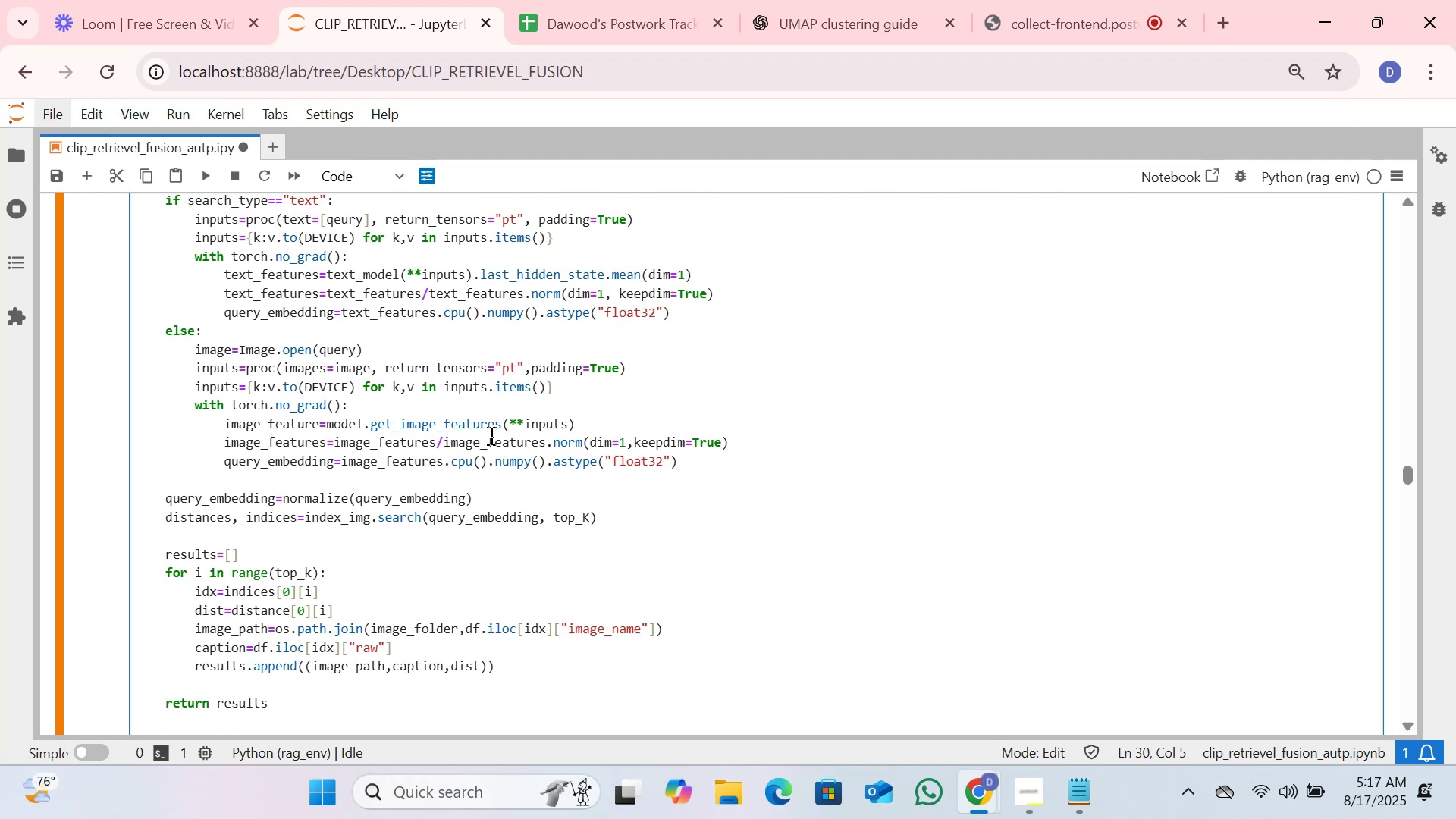 
key(Enter)
 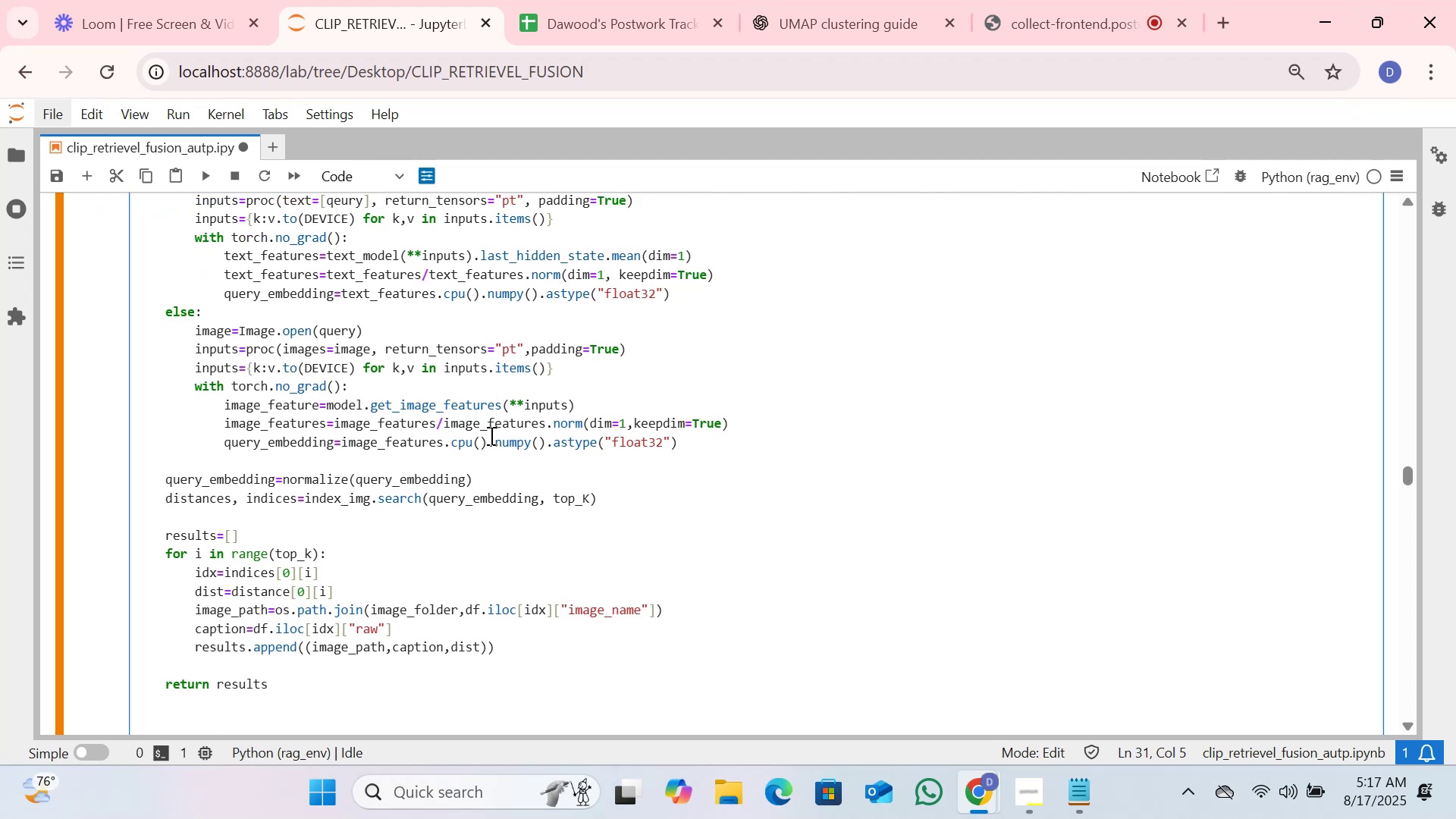 
key(Backspace)
 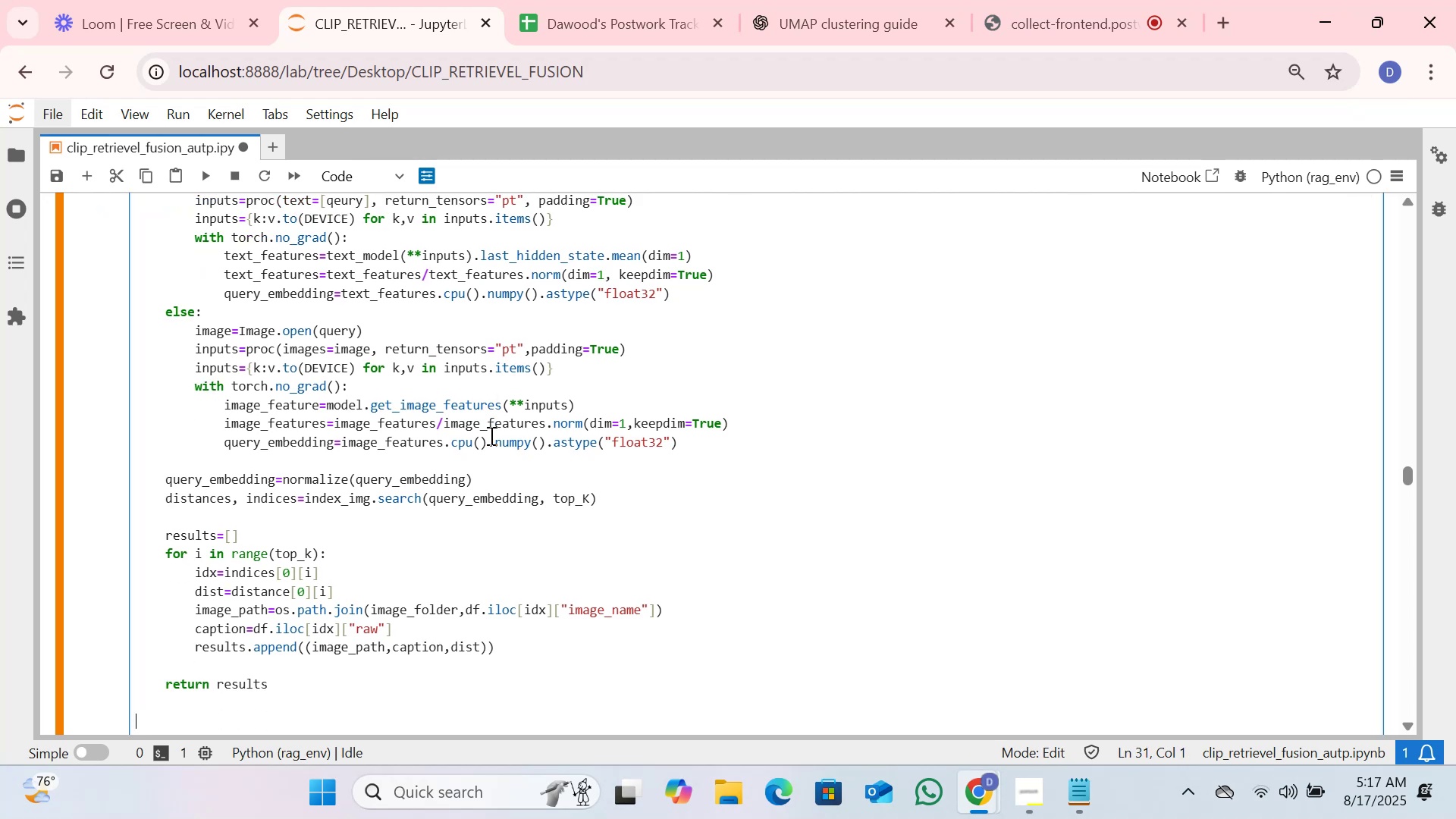 
key(Shift+ShiftRight)
 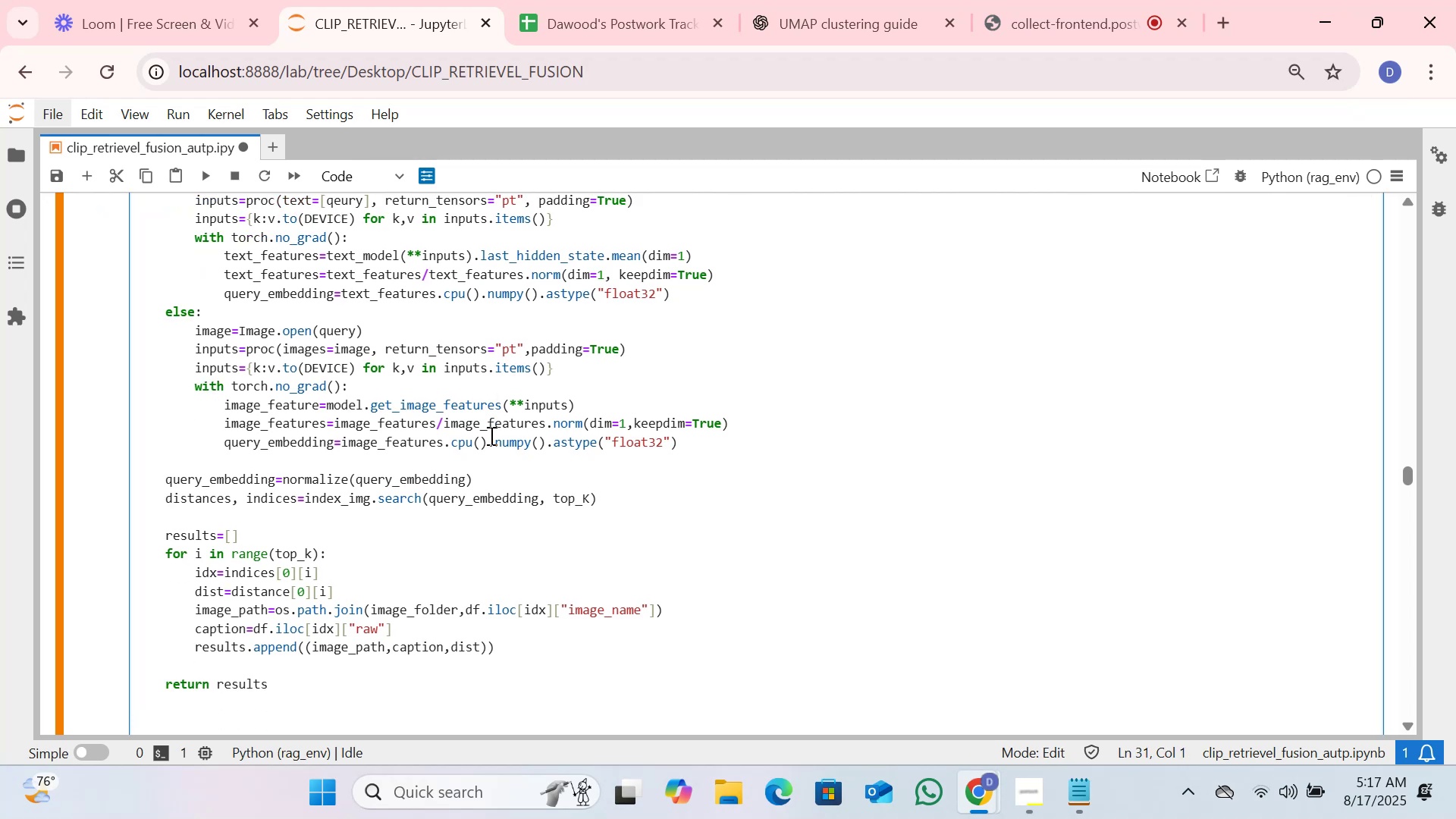 
key(Shift+Enter)
 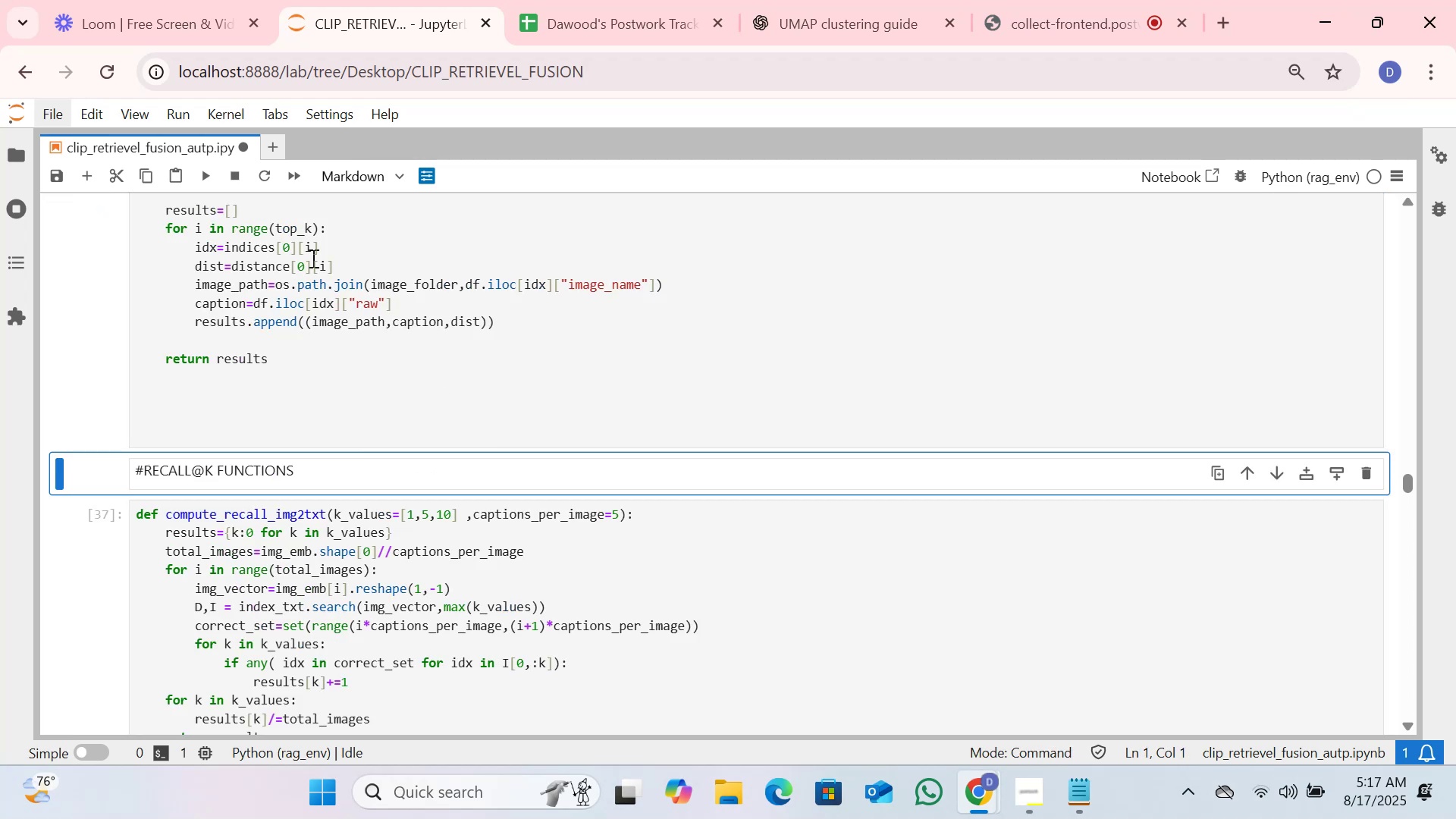 
scroll: coordinate [341, 321], scroll_direction: up, amount: 6.0
 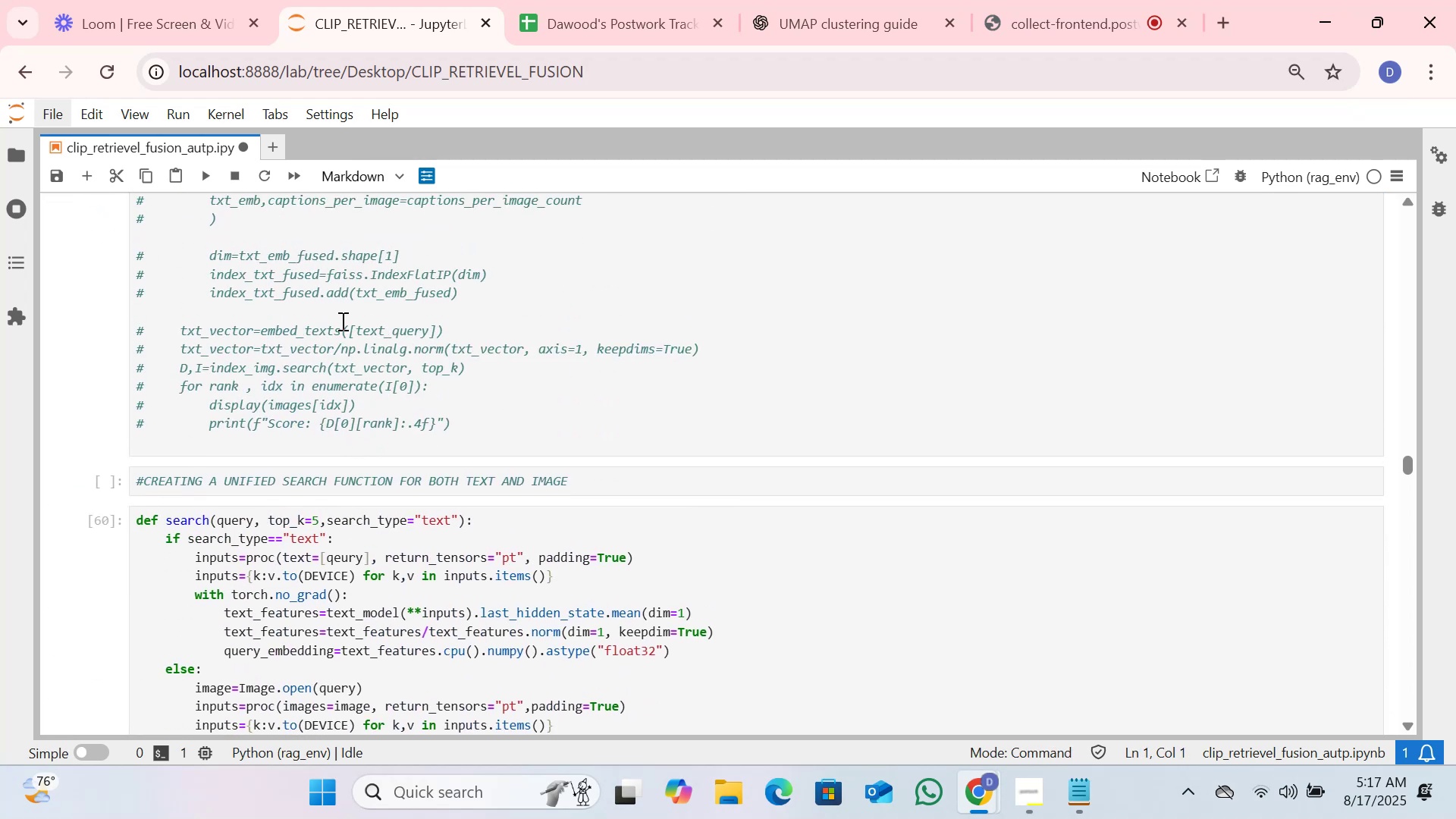 
scroll: coordinate [283, 369], scroll_direction: down, amount: 5.0
 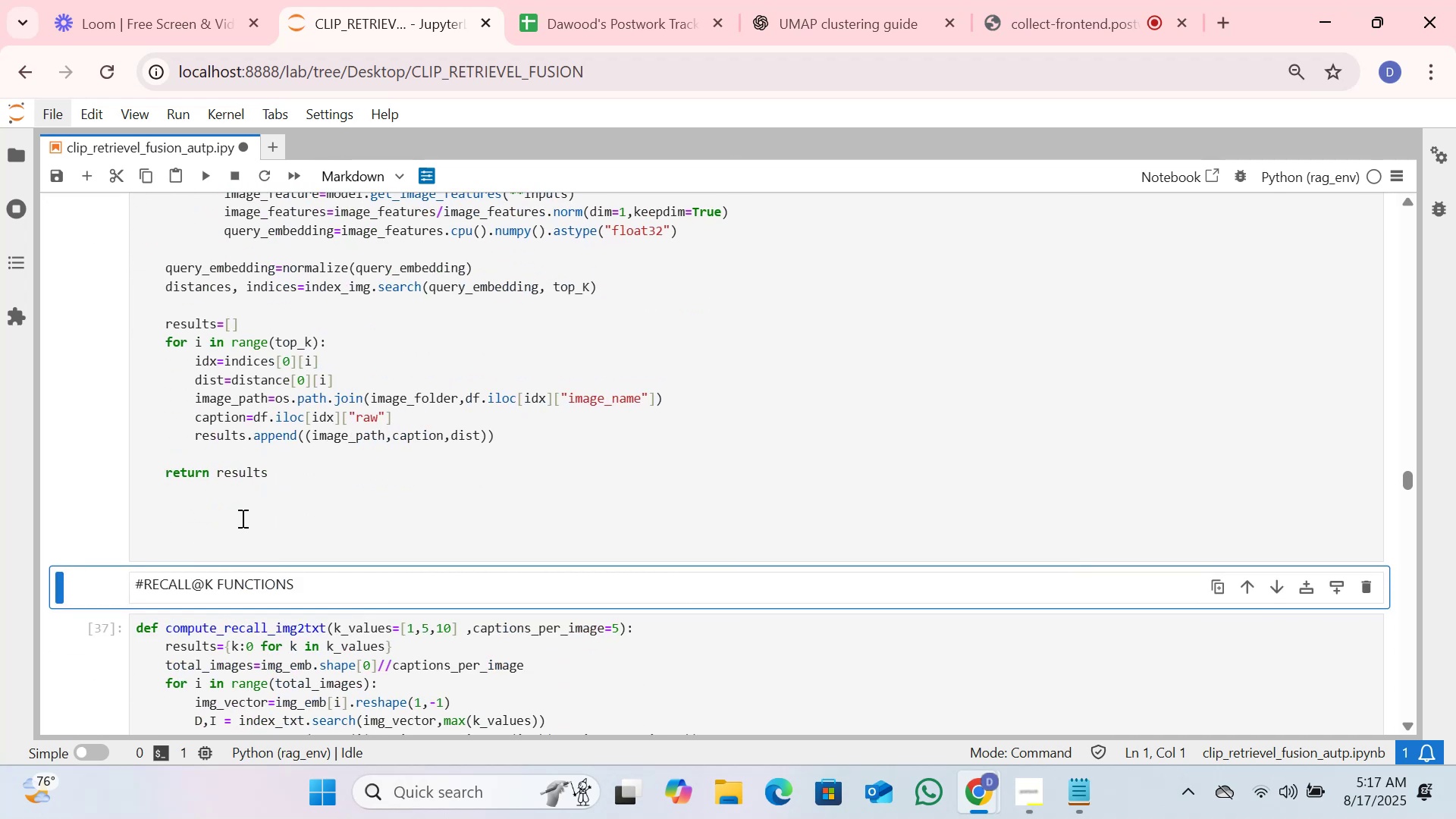 
double_click([270, 566])
 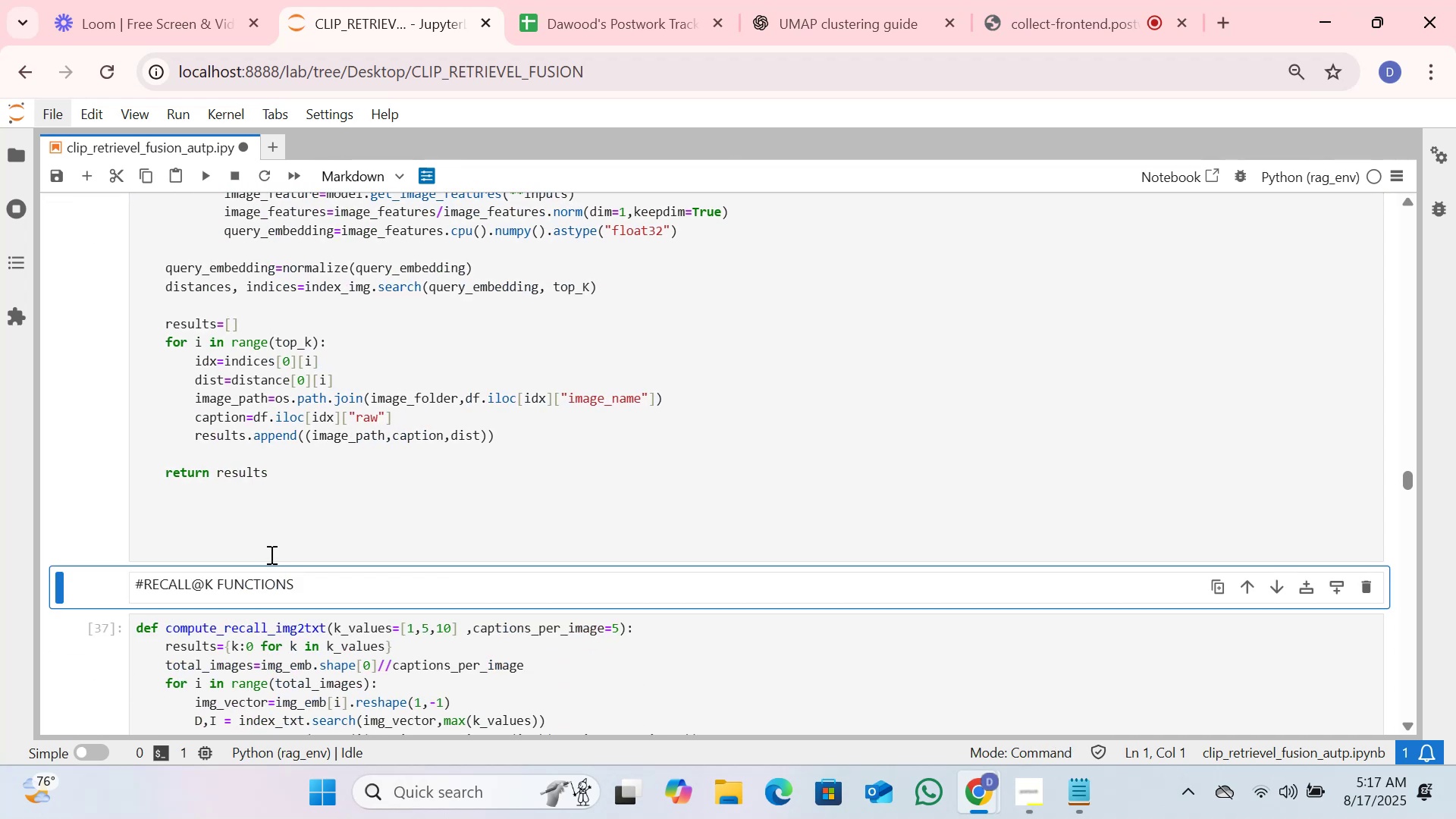 
triple_click([270, 554])
 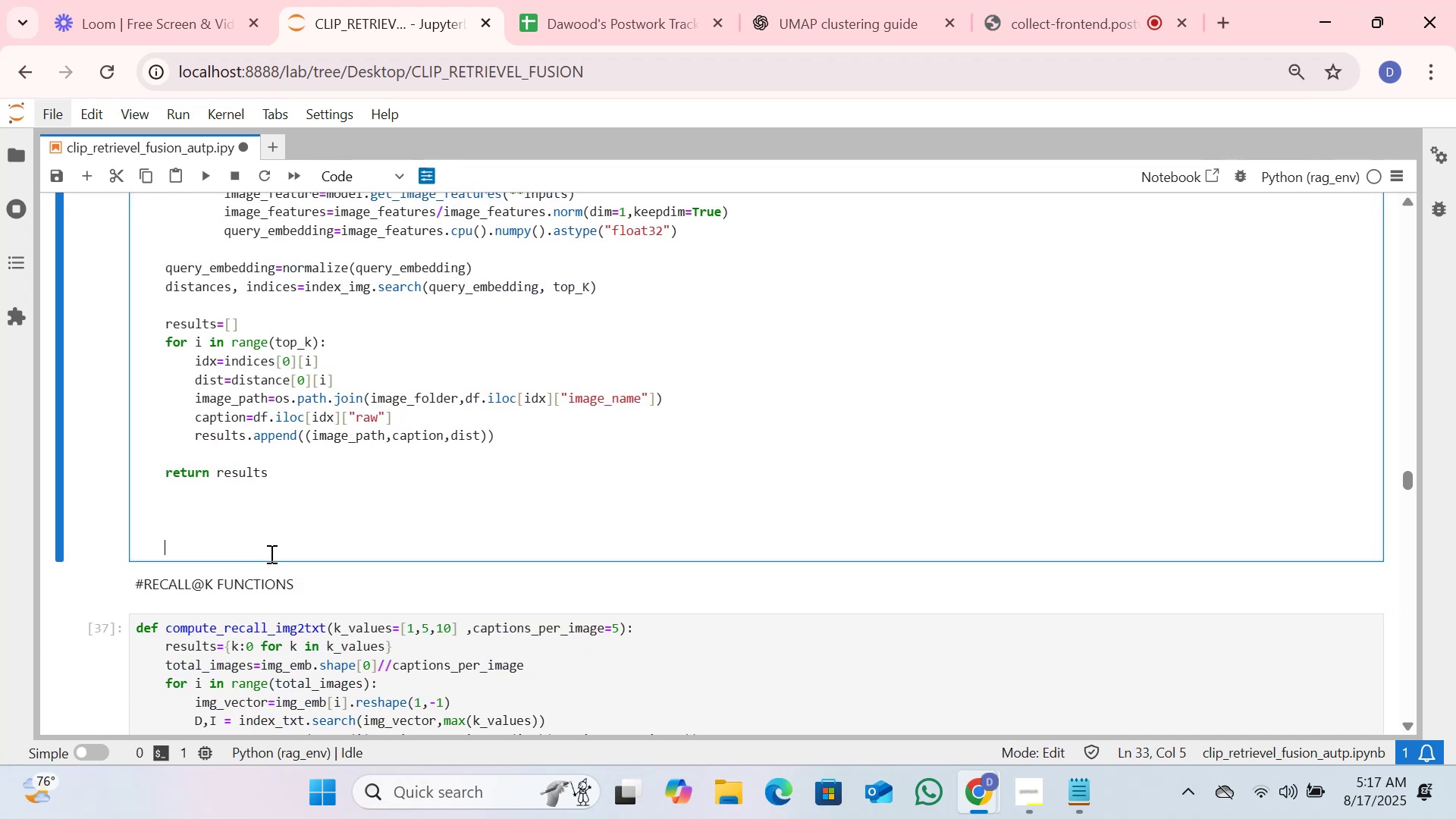 
key(Backspace)
 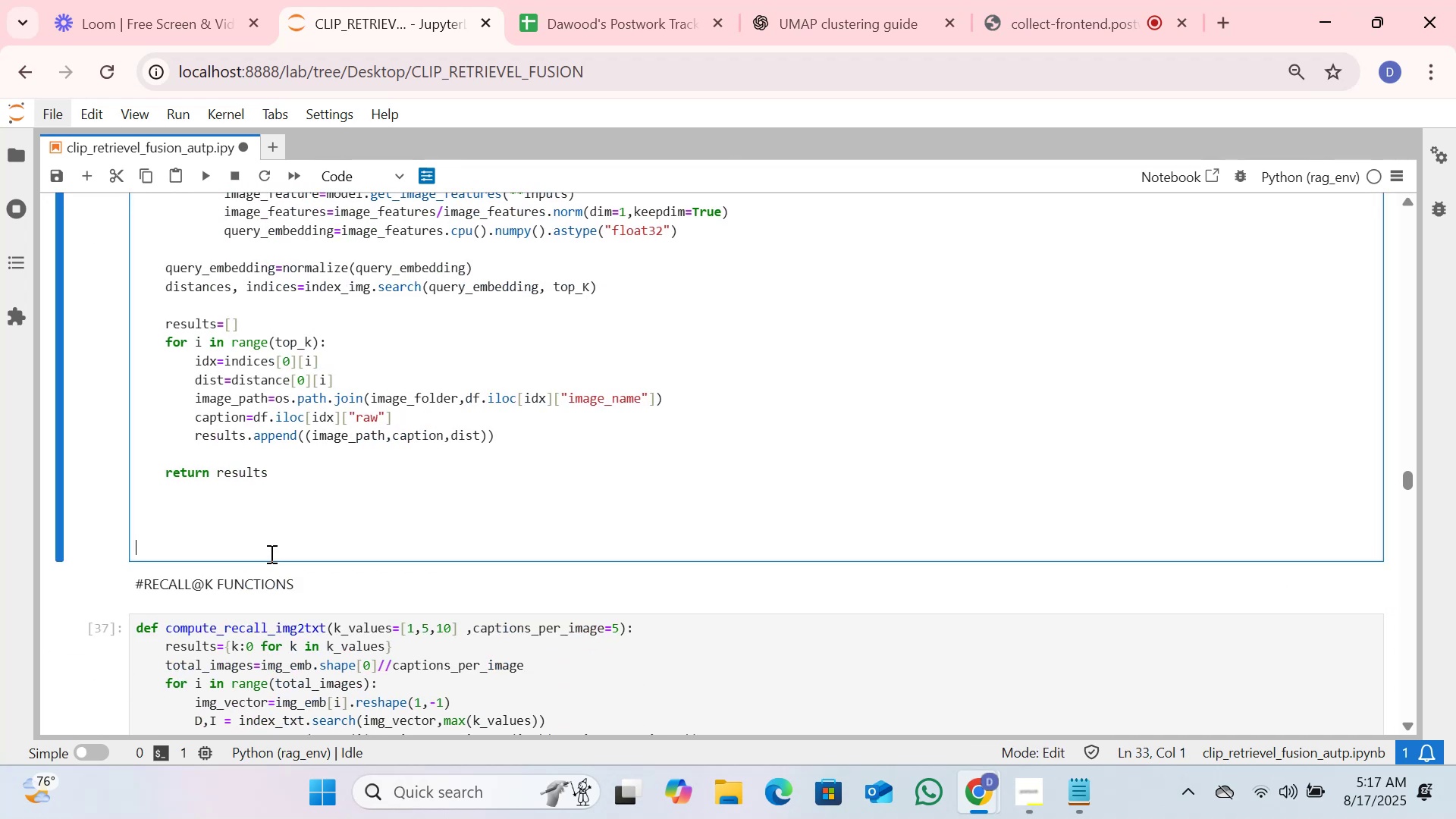 
key(Backspace)
 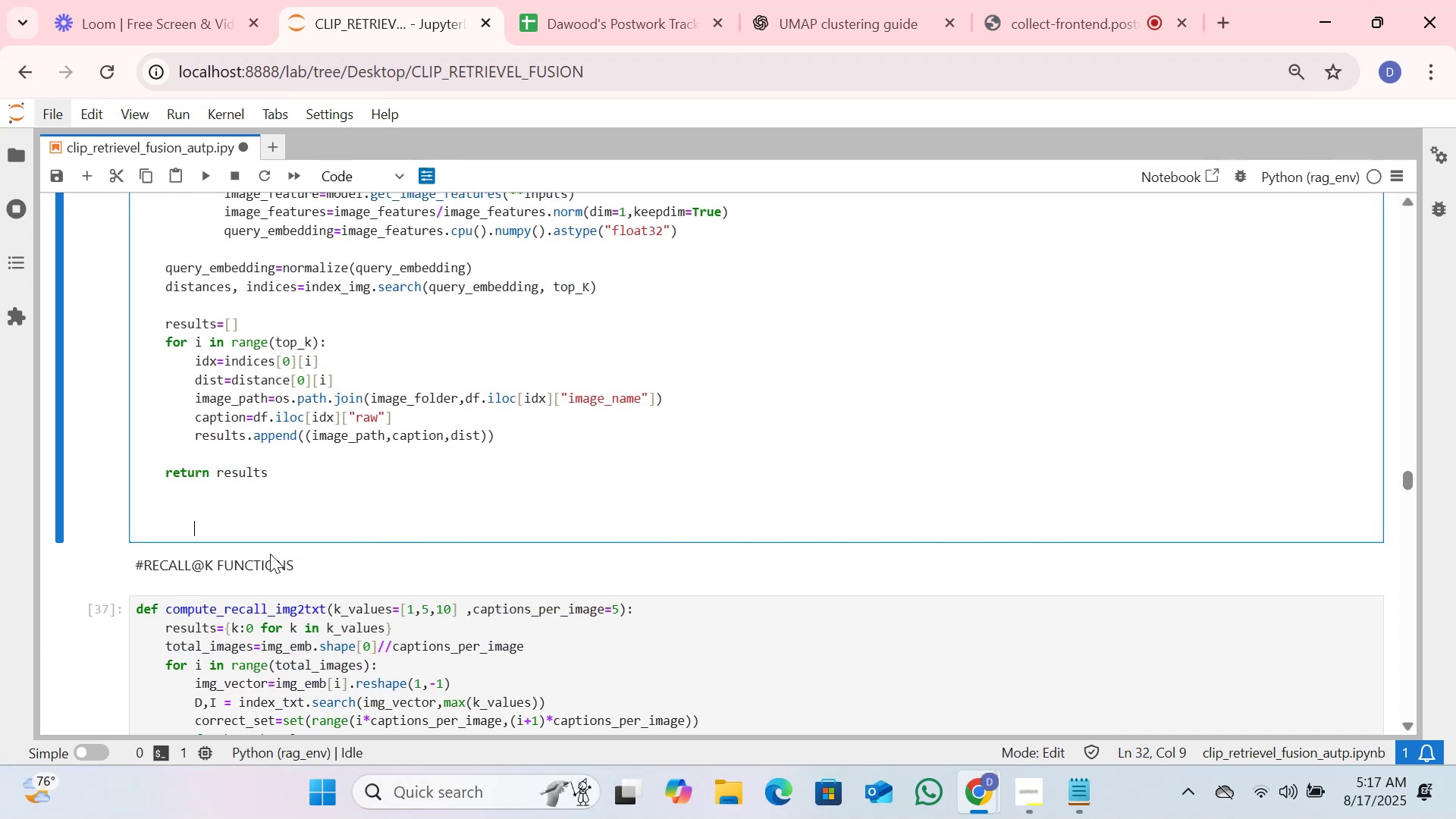 
key(Backspace)
 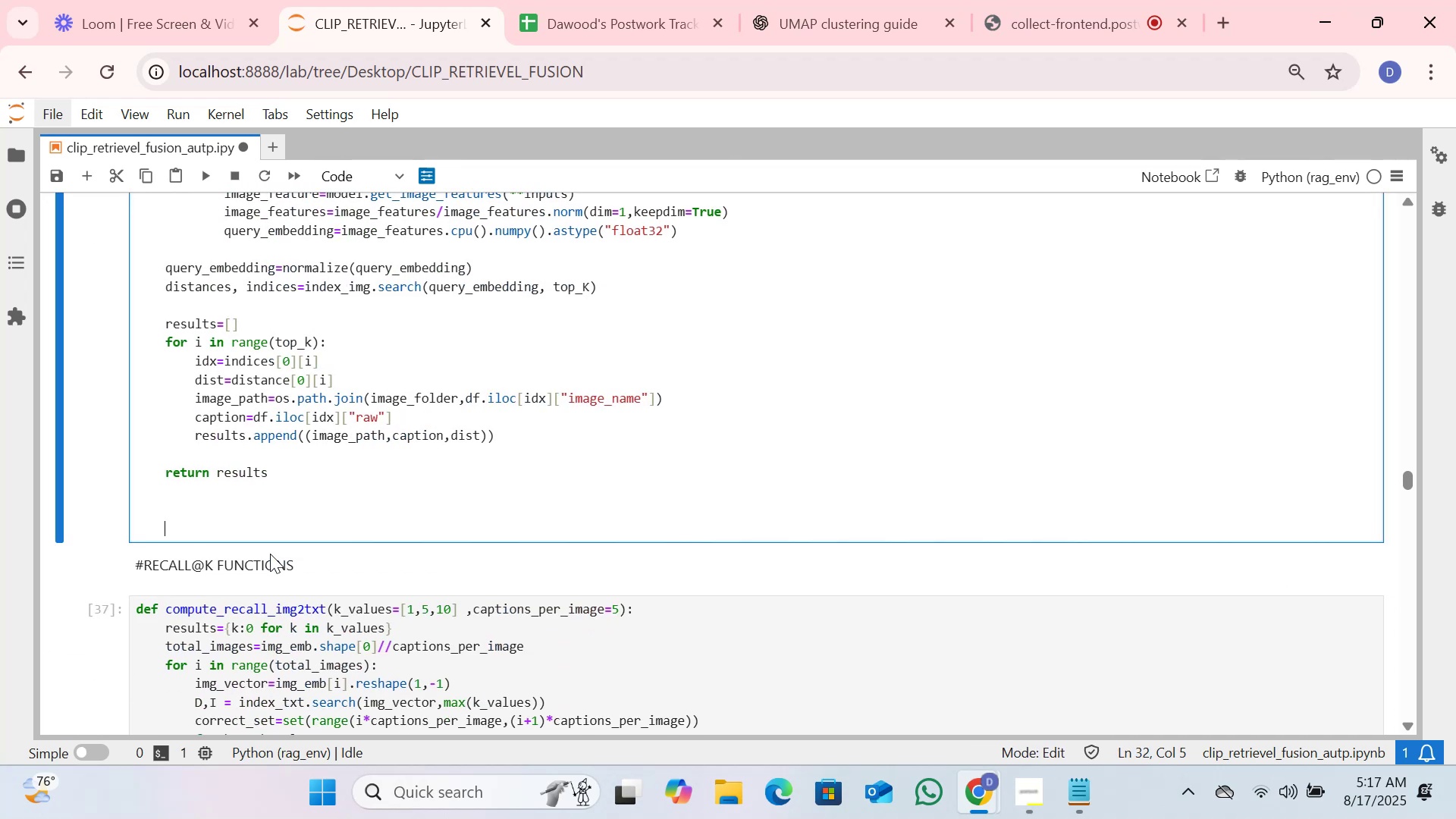 
key(Backspace)
 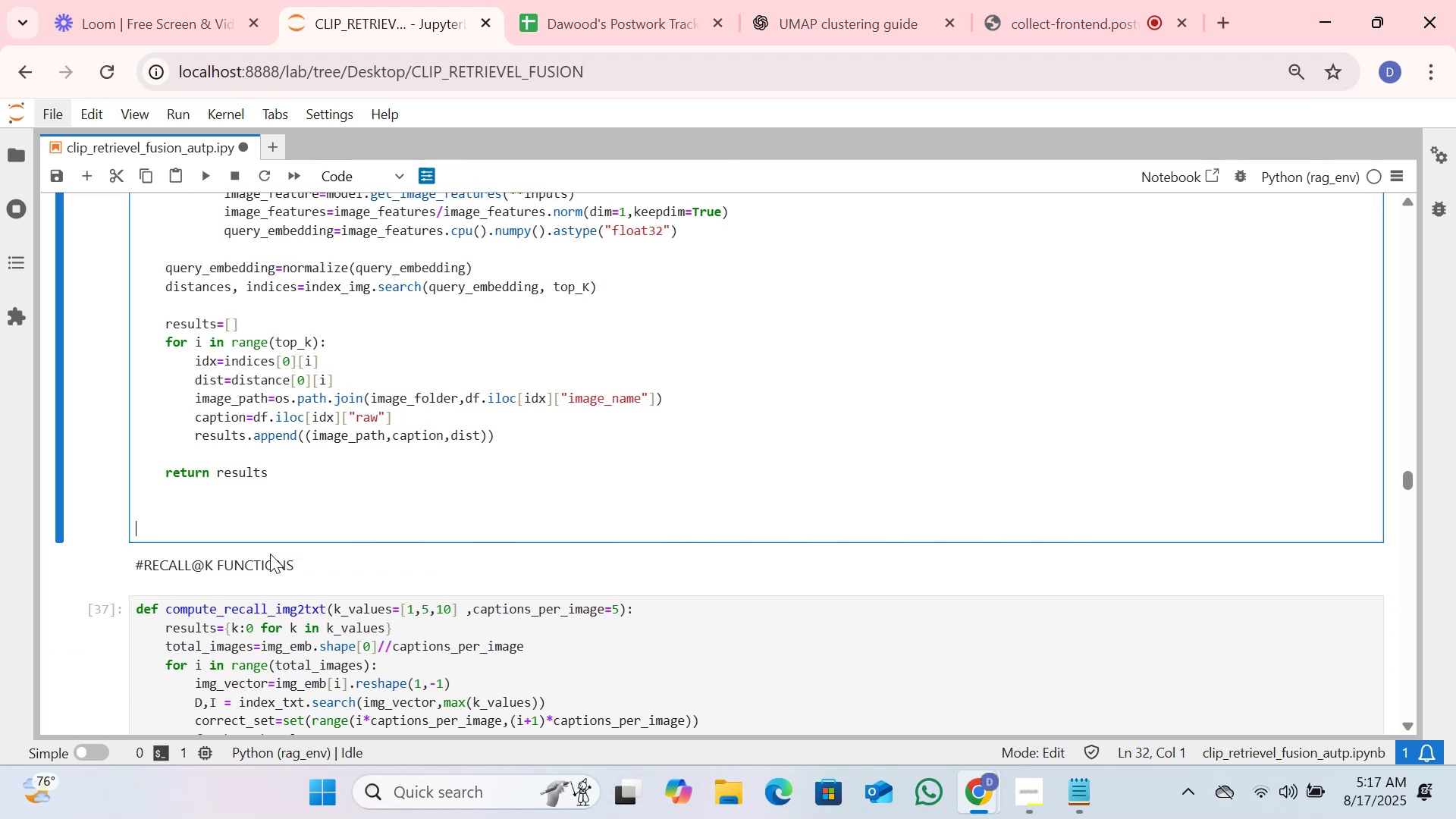 
key(Backspace)
 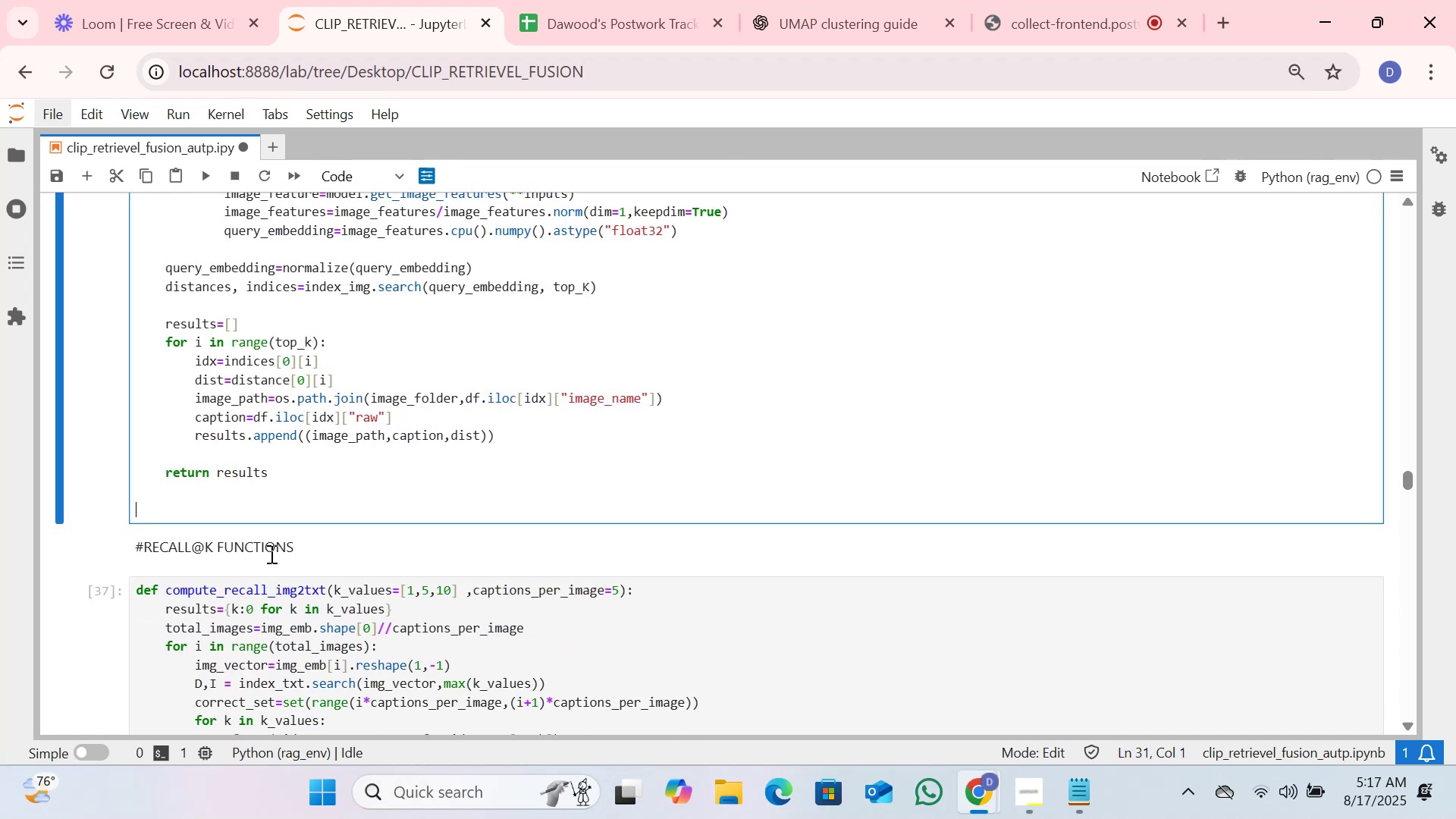 
key(Backspace)
 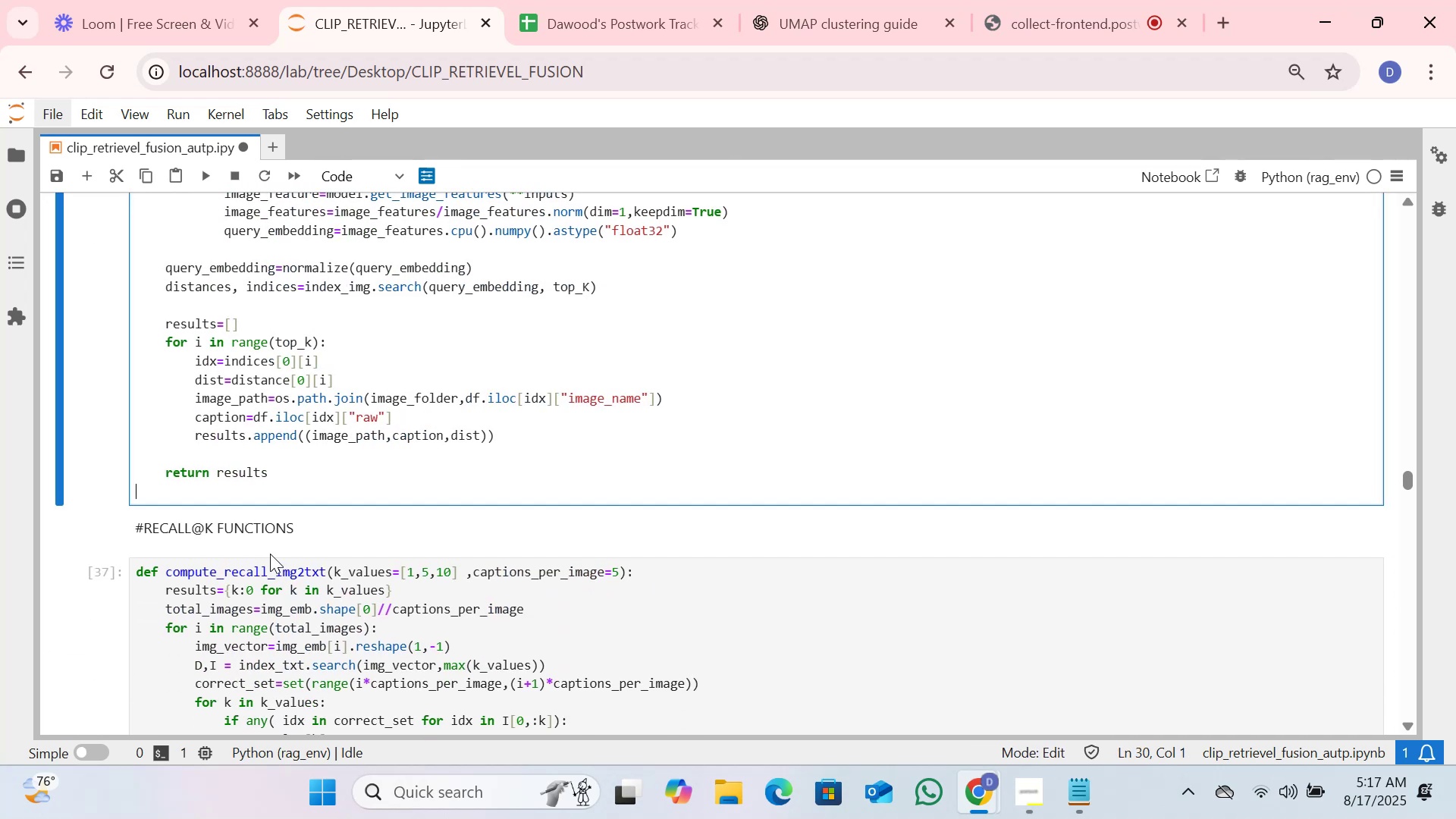 
key(Backspace)
 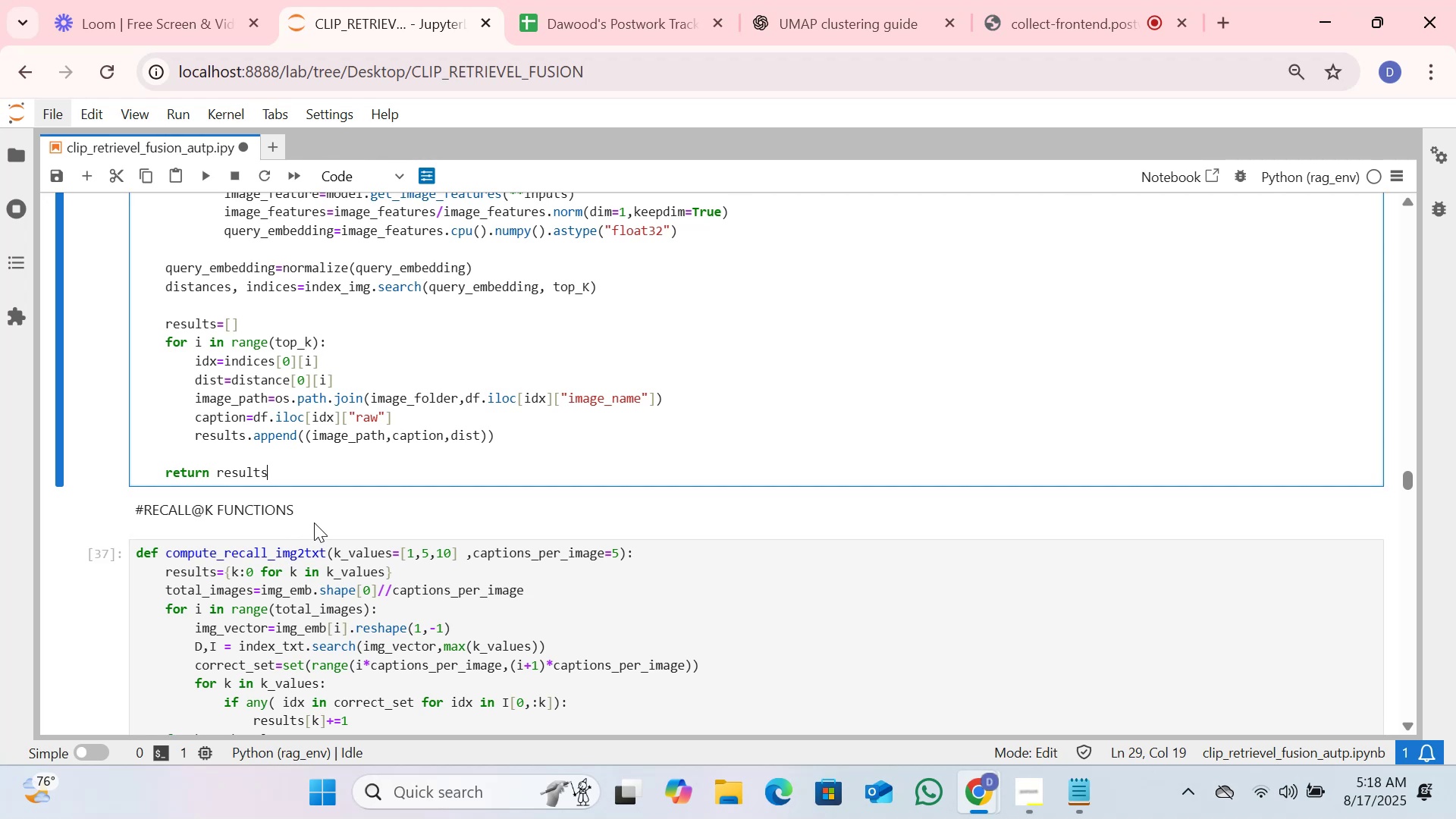 
wait(30.61)
 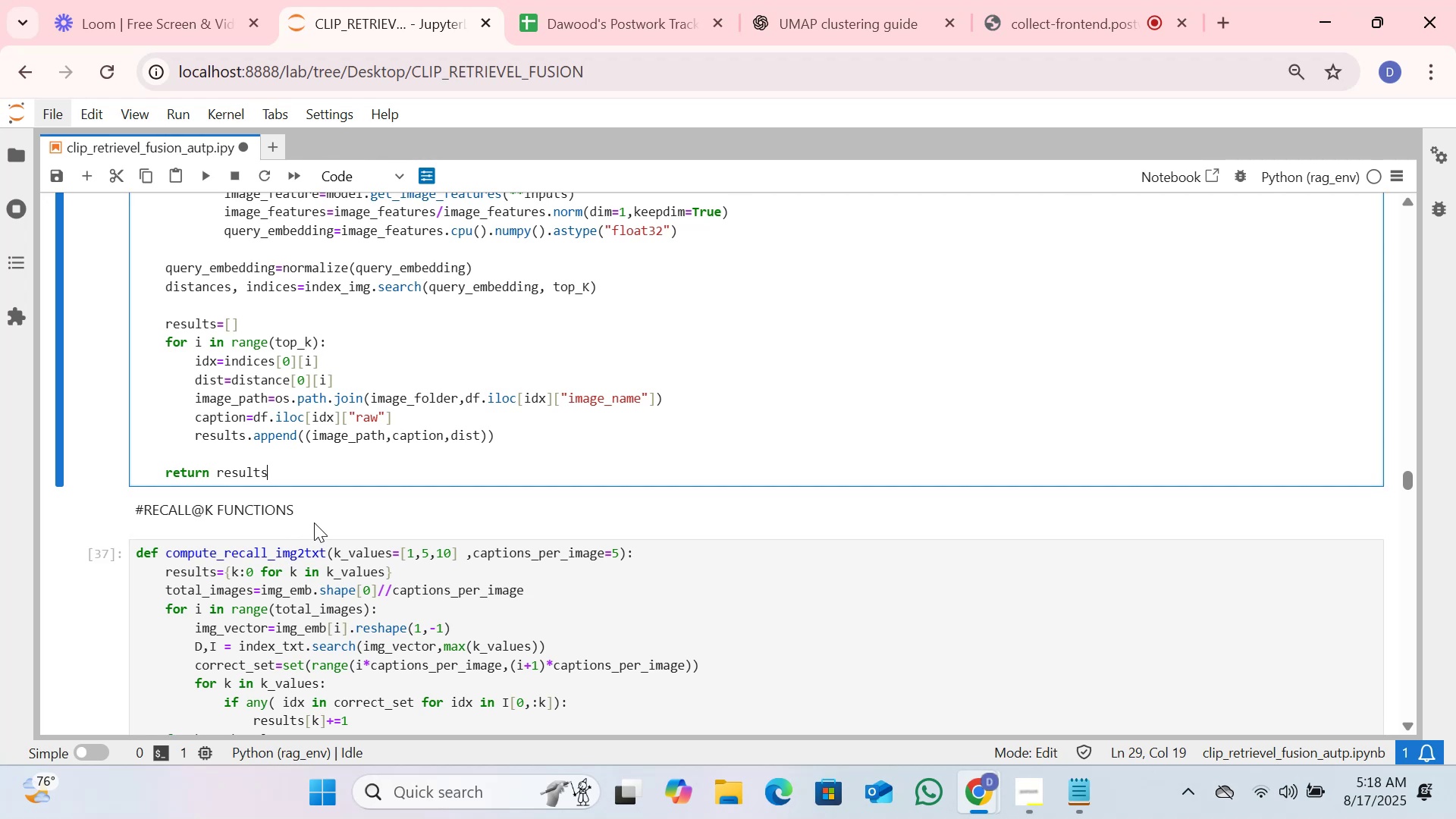 
left_click([758, 439])
 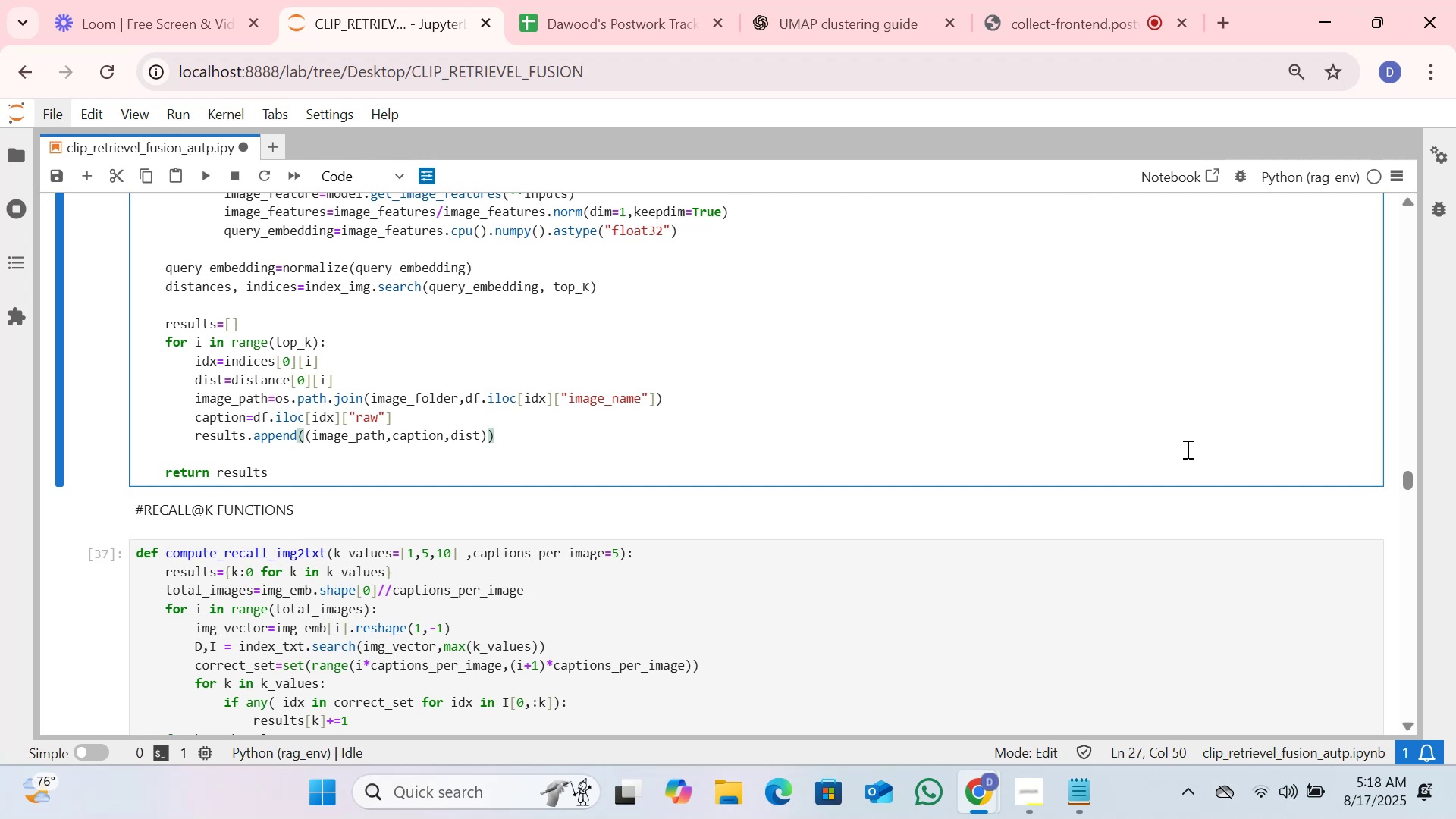 
left_click([1188, 548])
 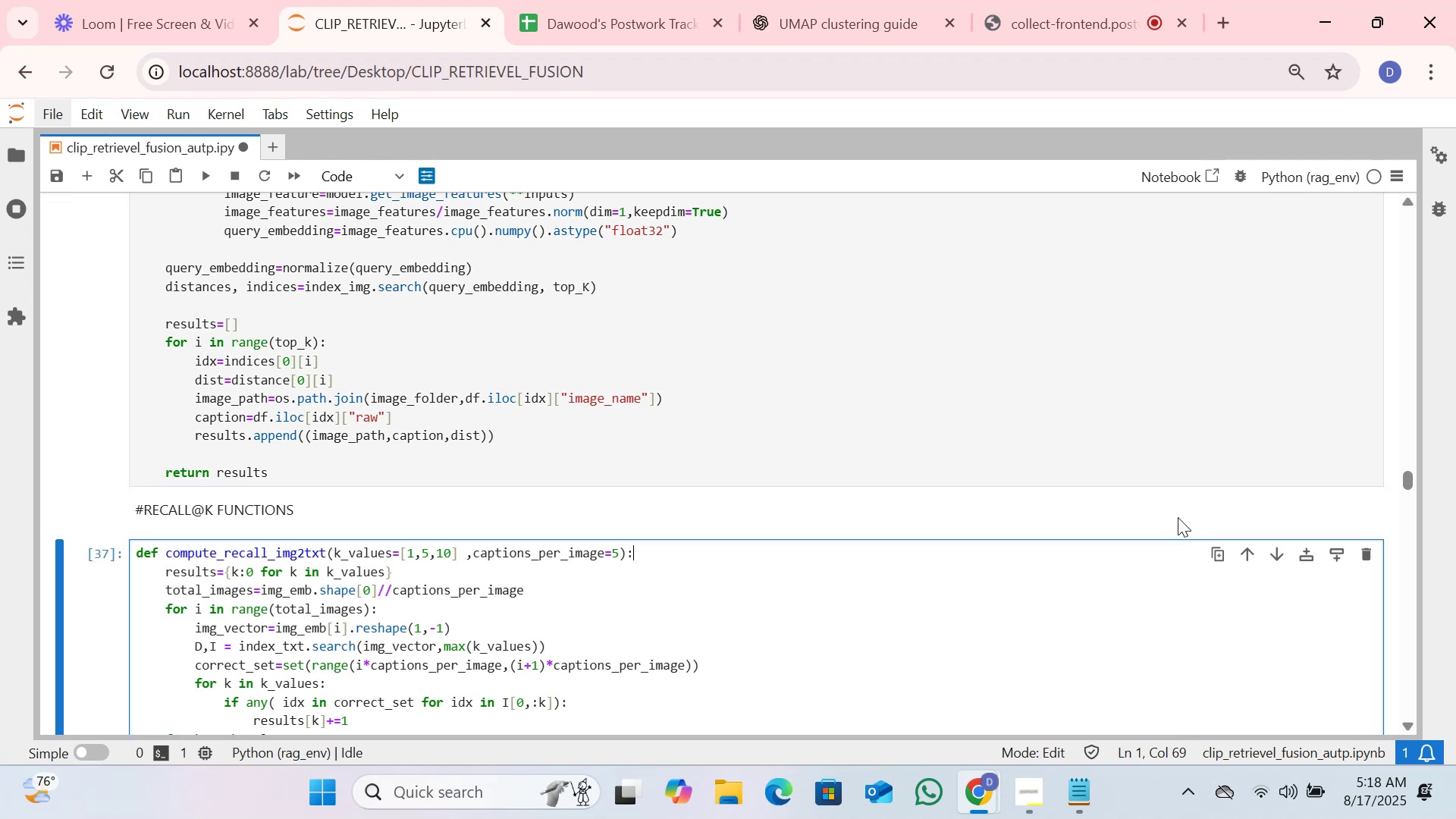 
double_click([1178, 517])
 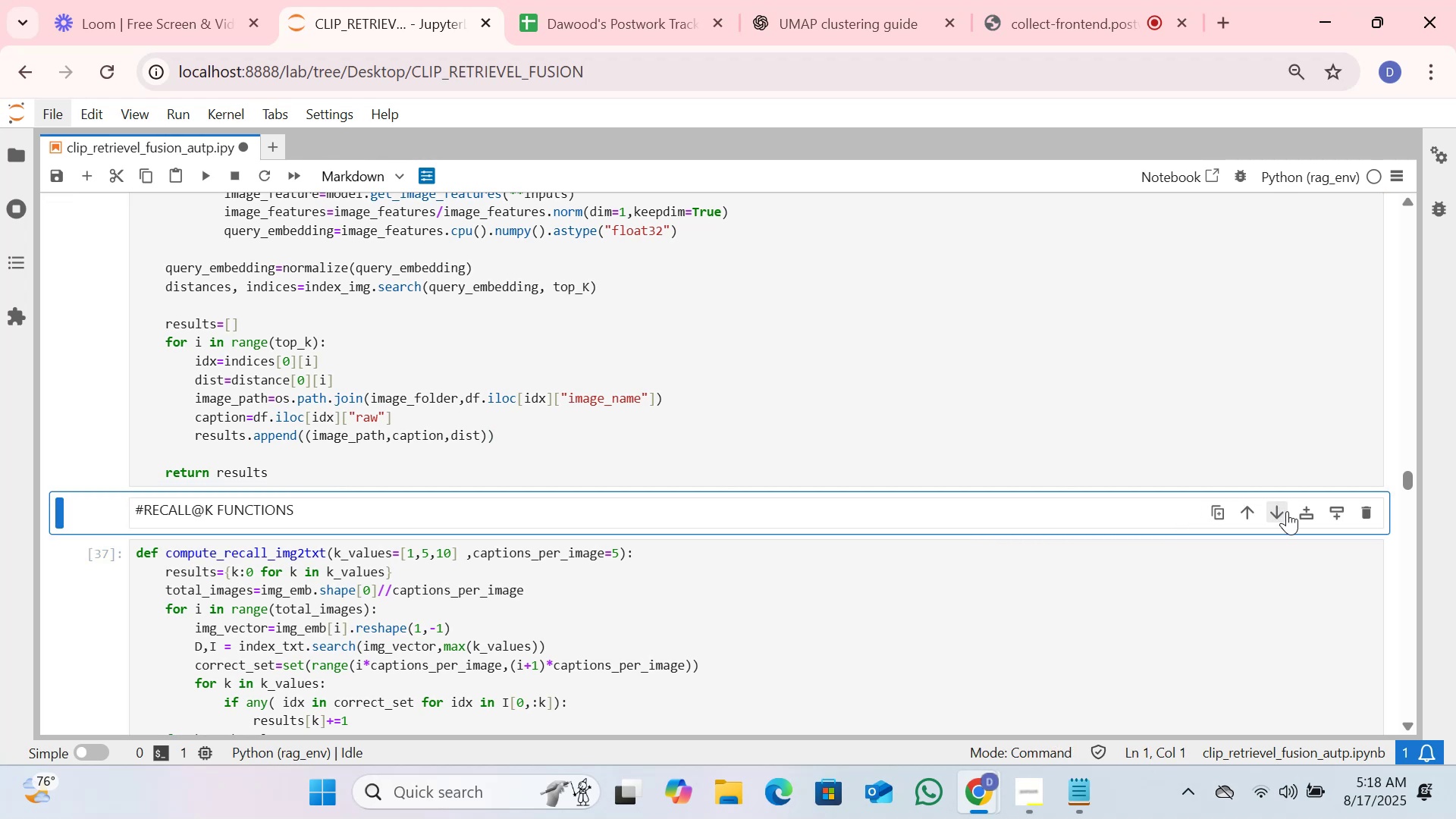 
left_click([1308, 513])
 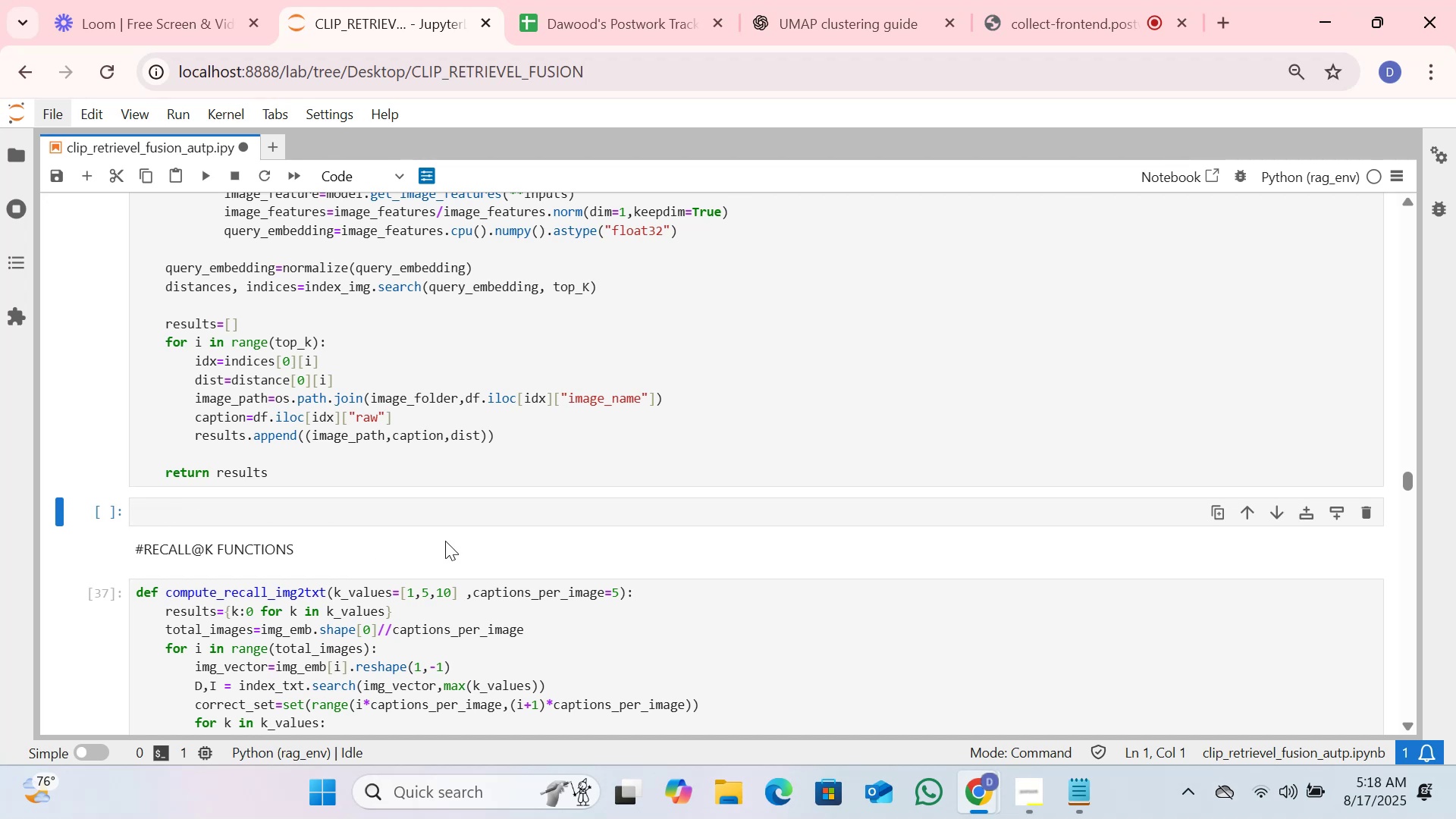 
wait(5.39)
 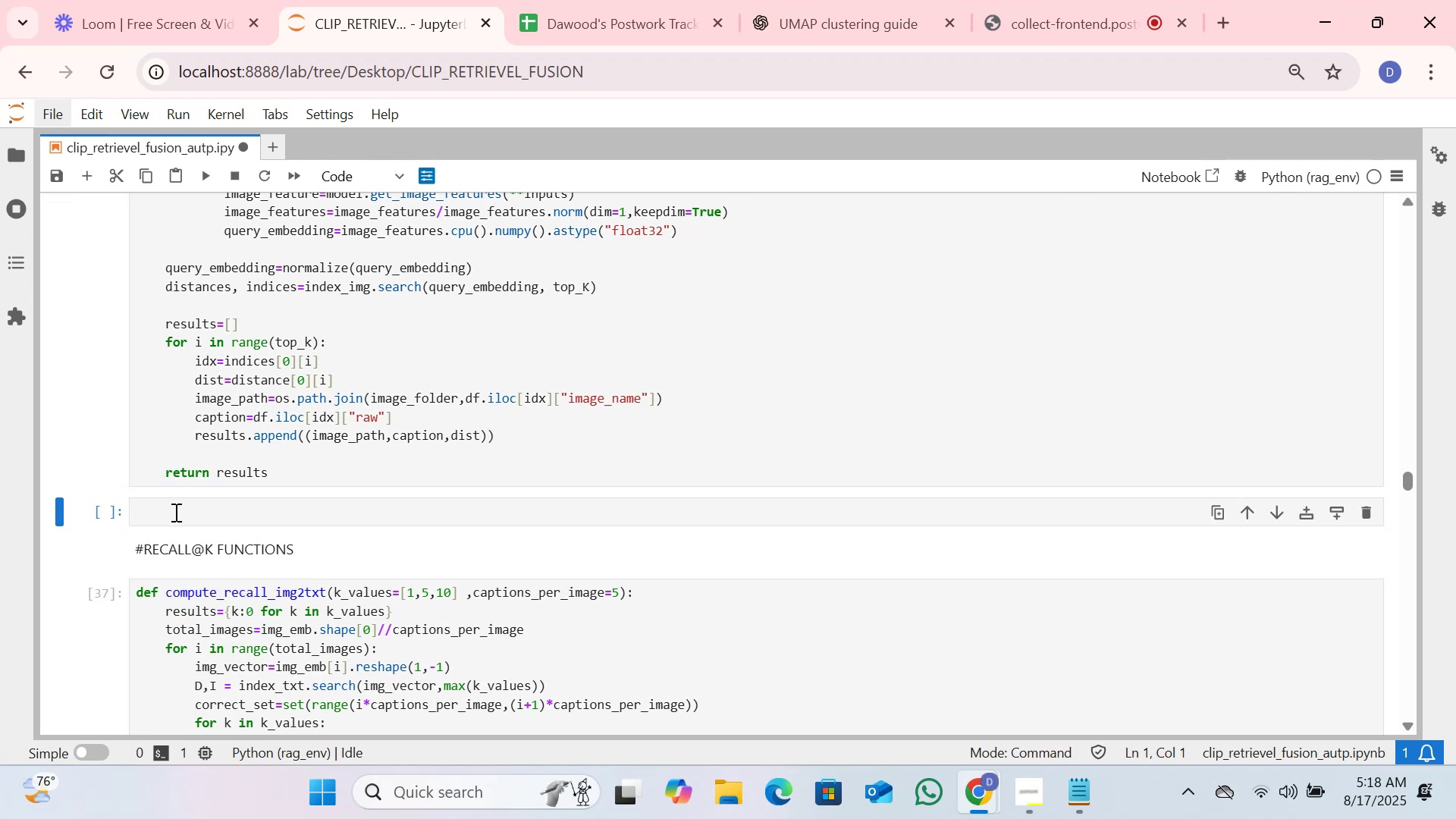 
left_click([664, 513])
 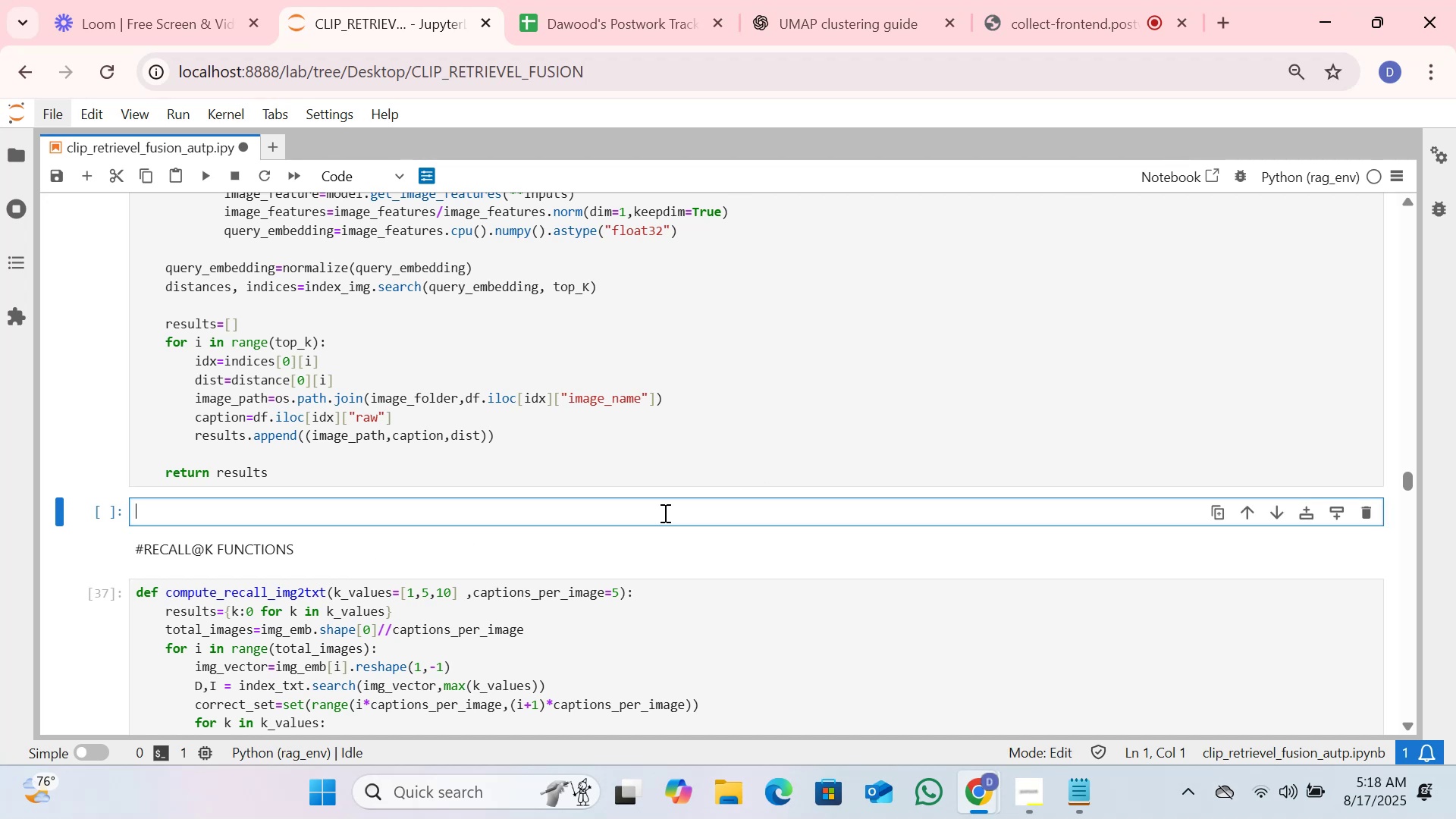 
type(#)
key(Tab)
type(GRADIO)
 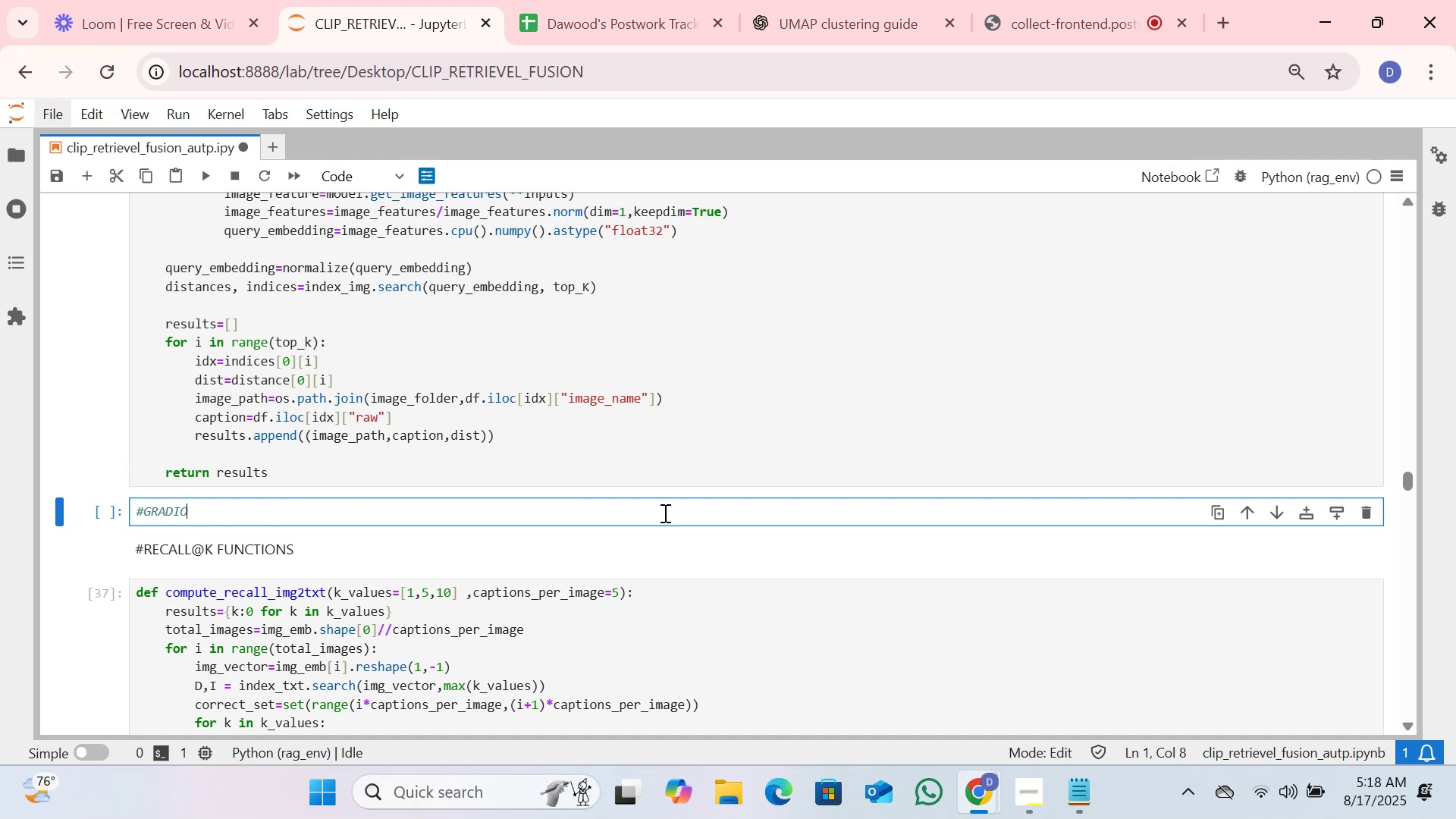 
wait(15.15)
 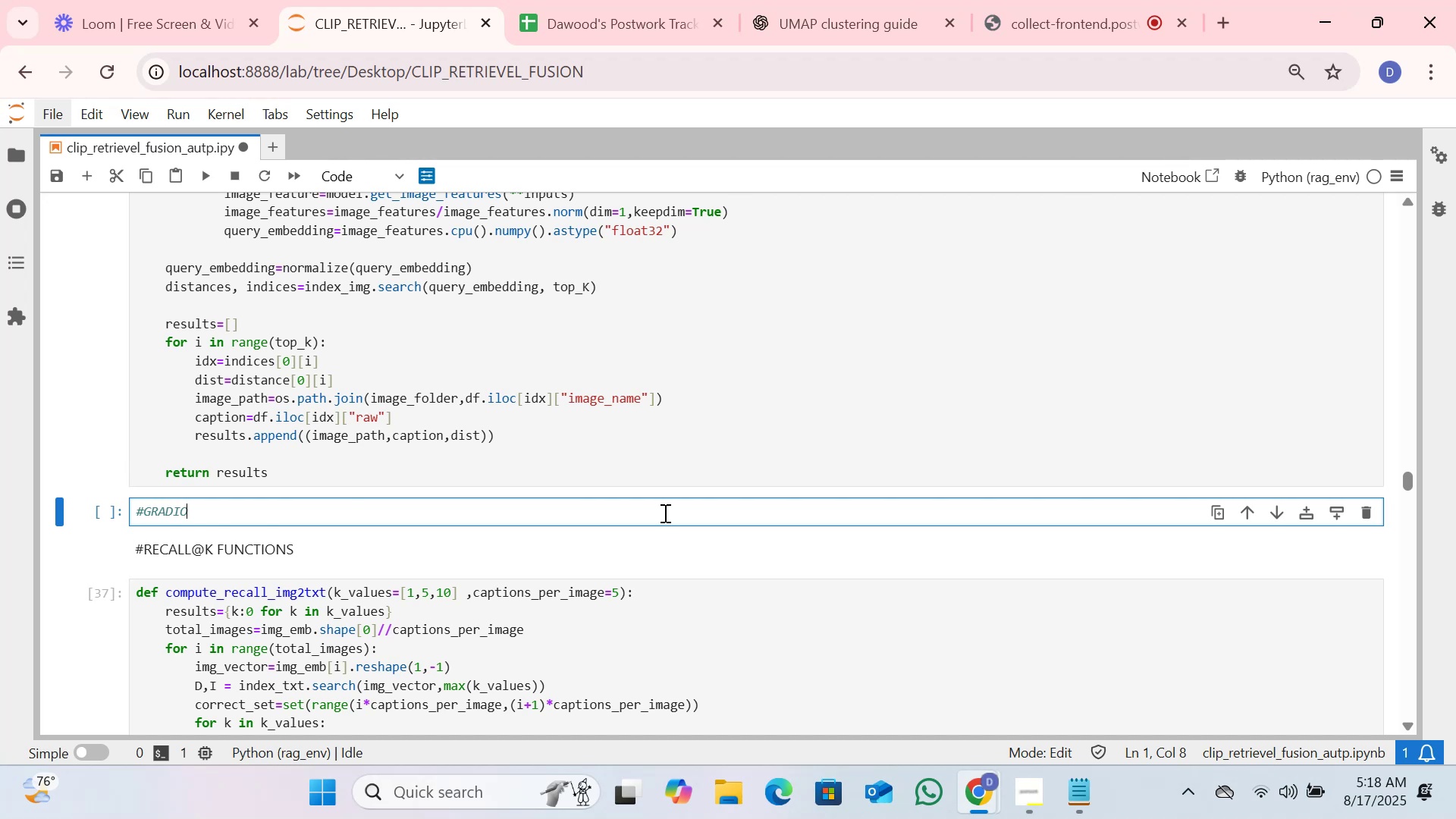 
type( INTERFACE FUNCTION)
 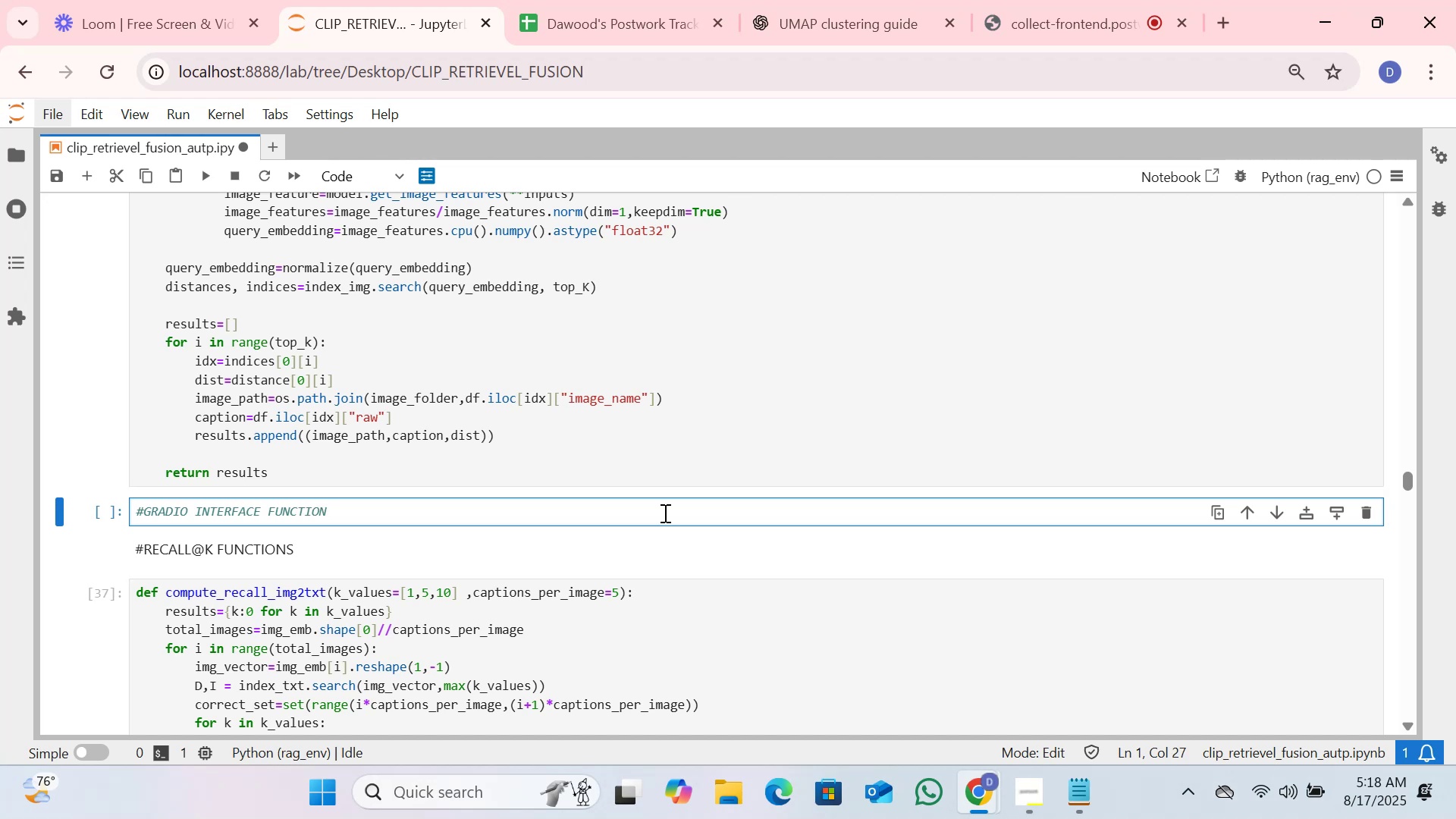 
right_click([667, 513])
 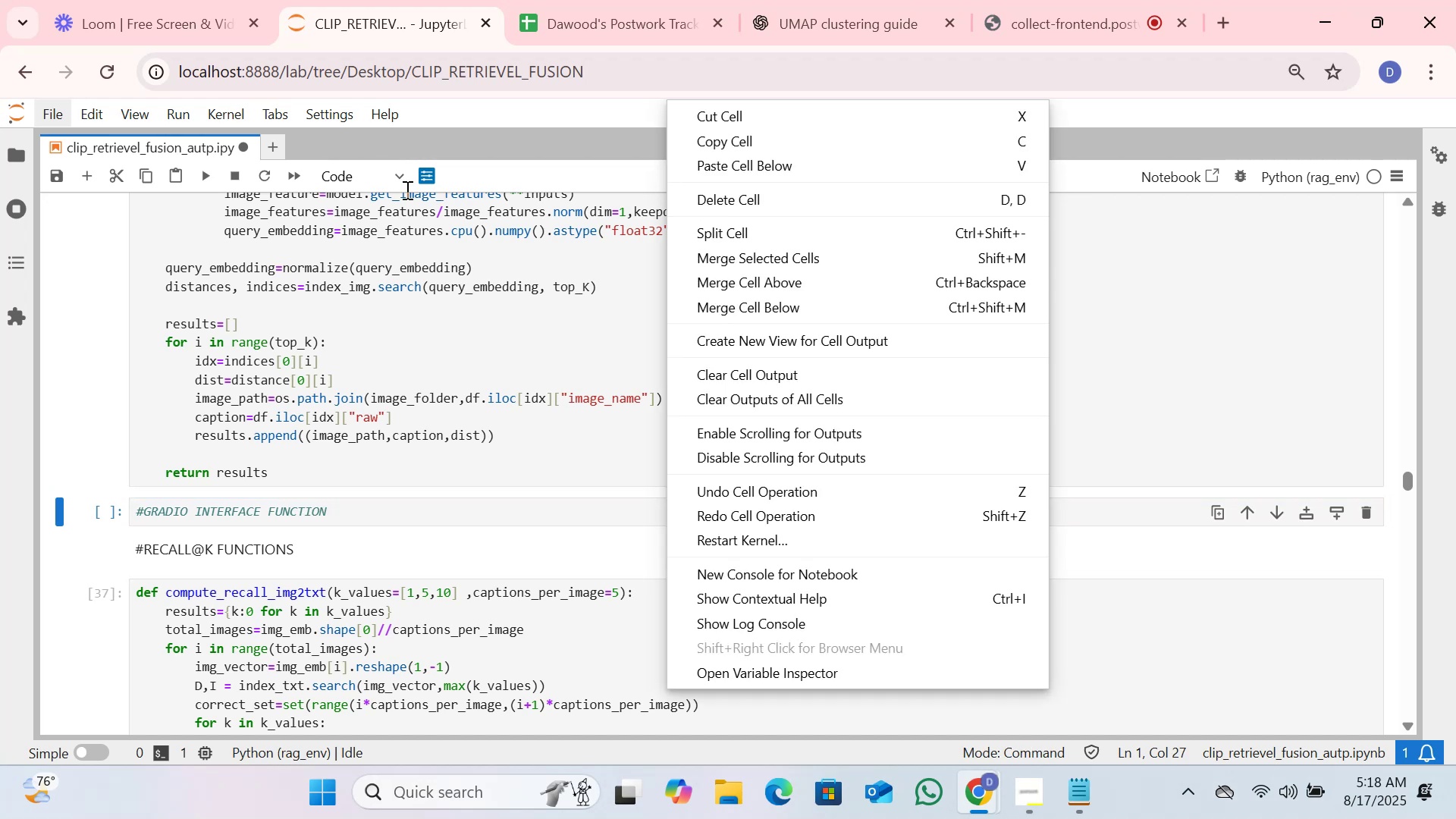 
left_click([384, 179])
 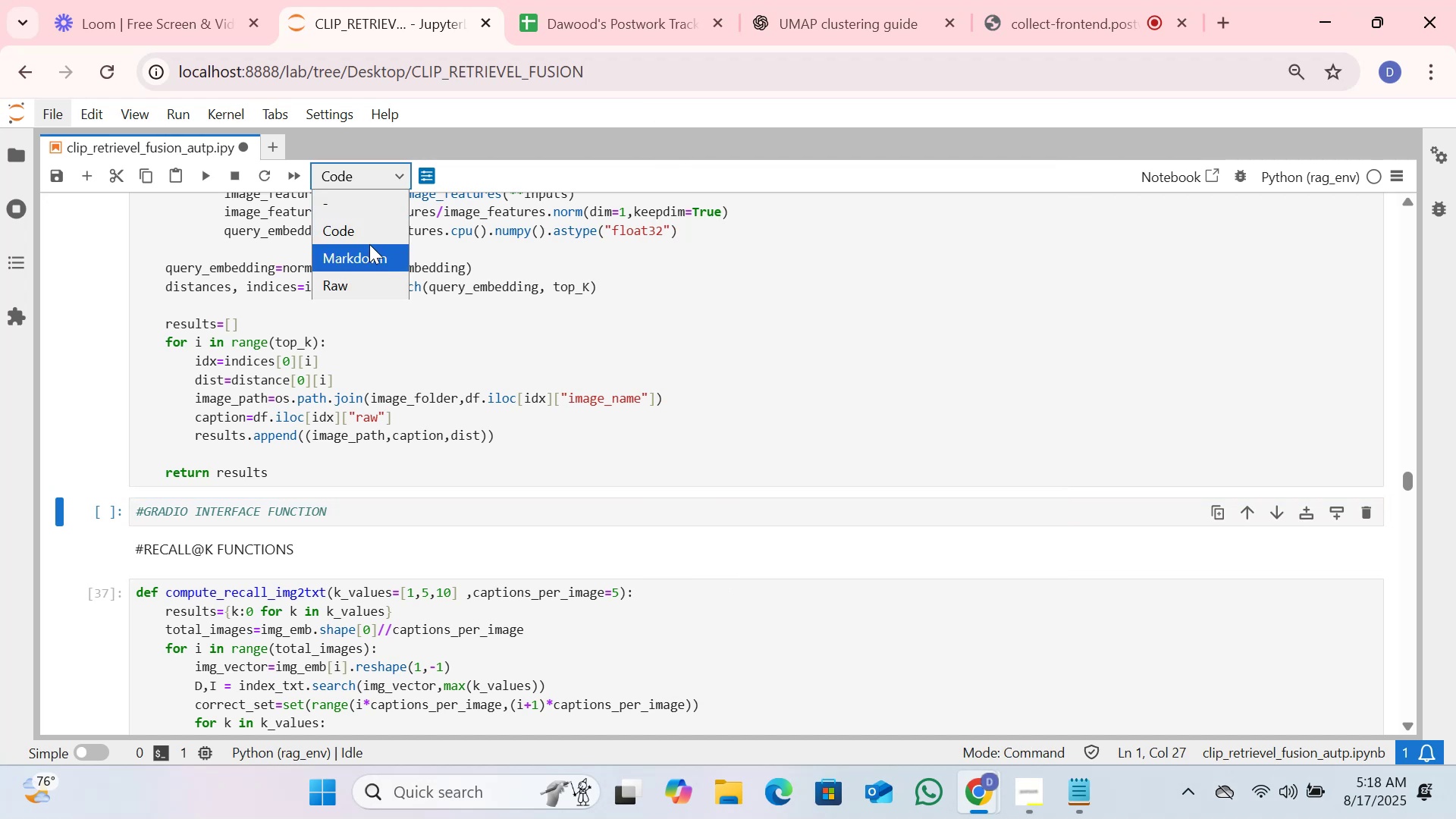 
left_click([369, 245])
 